 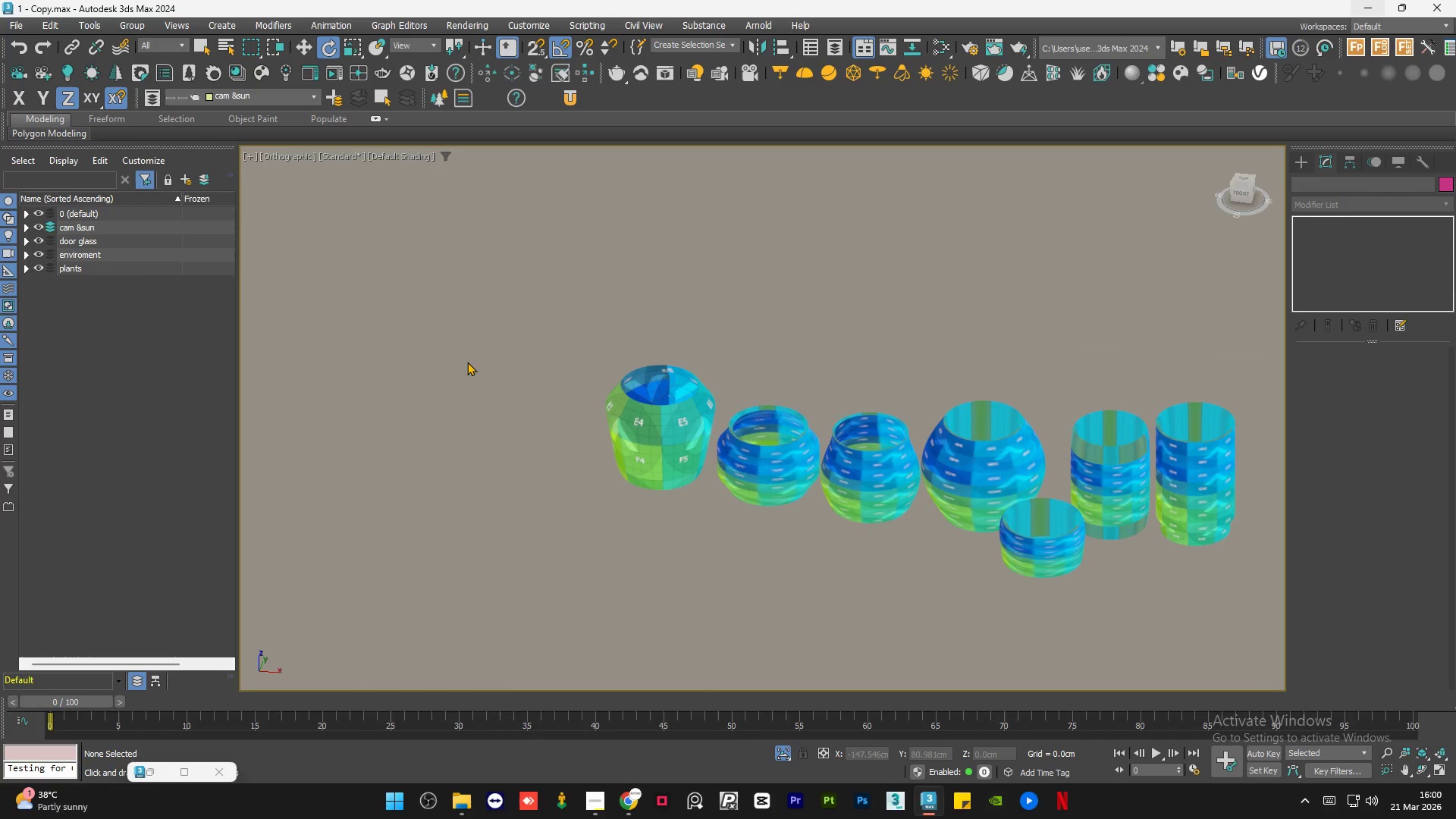 
scroll: coordinate [402, 370], scroll_direction: down, amount: 2.0
 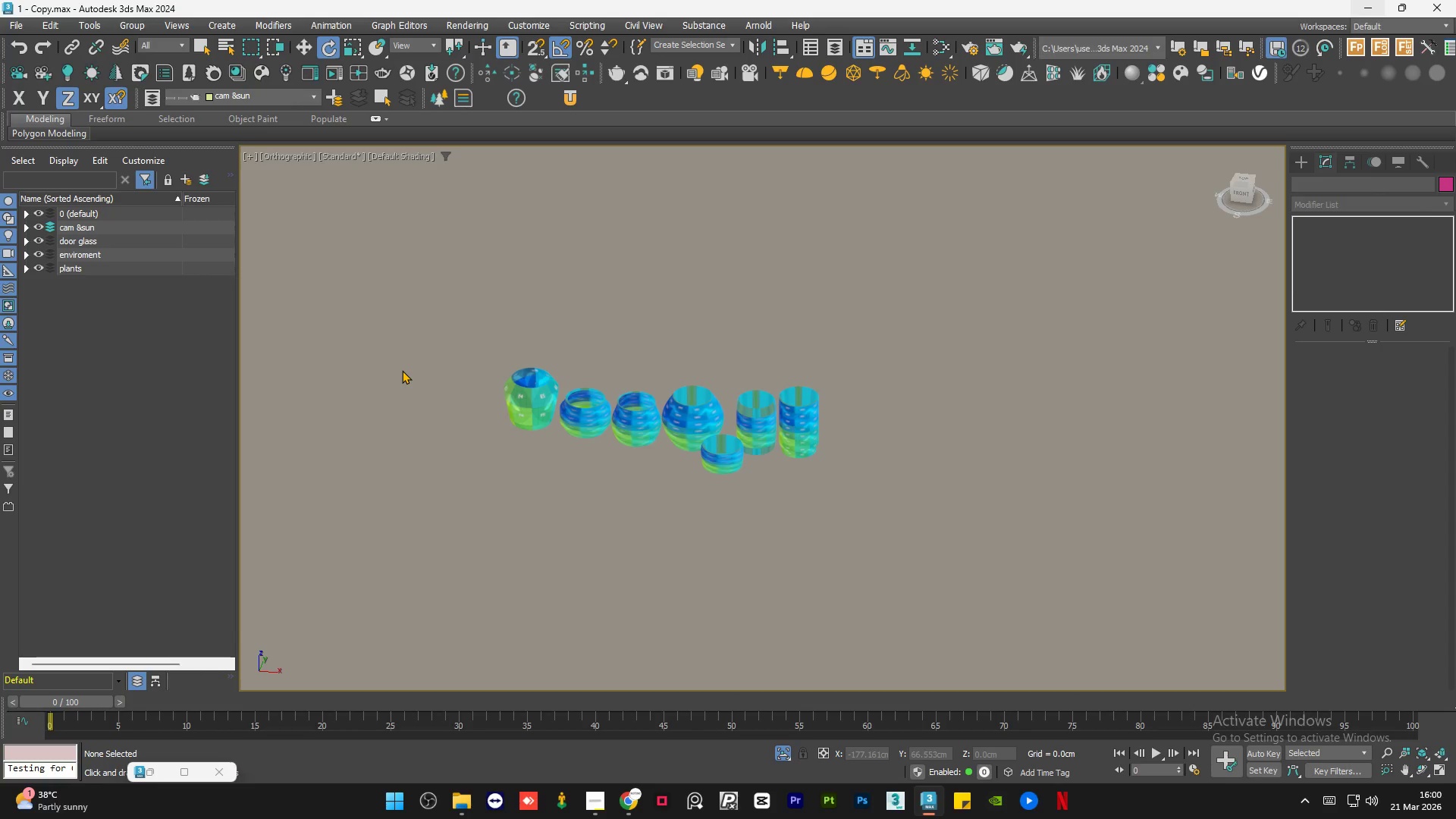 
hold_key(key=AltLeft, duration=0.69)
scroll: coordinate [510, 375], scroll_direction: up, amount: 7.0
 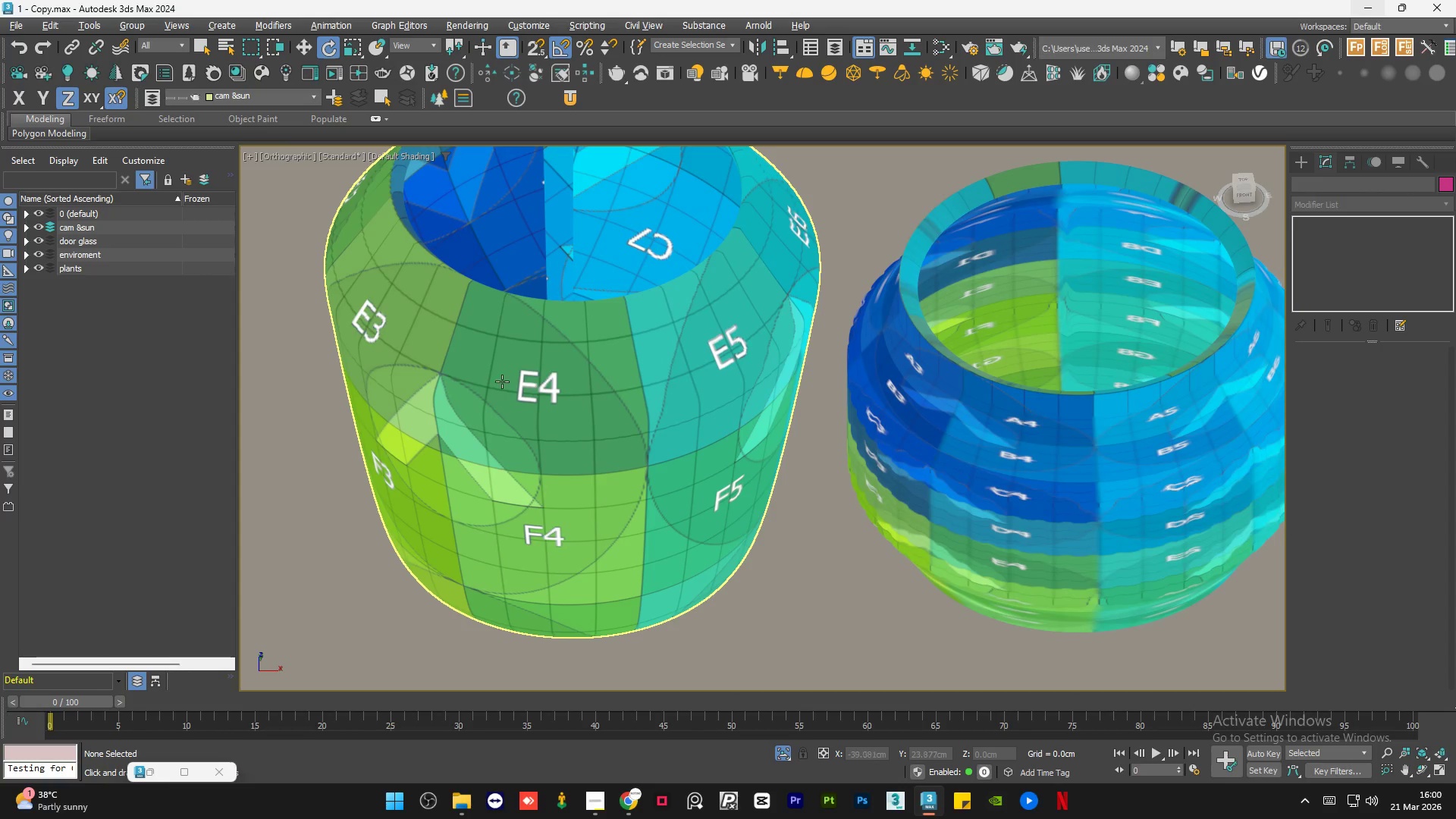 
scroll: coordinate [525, 418], scroll_direction: down, amount: 1.0
 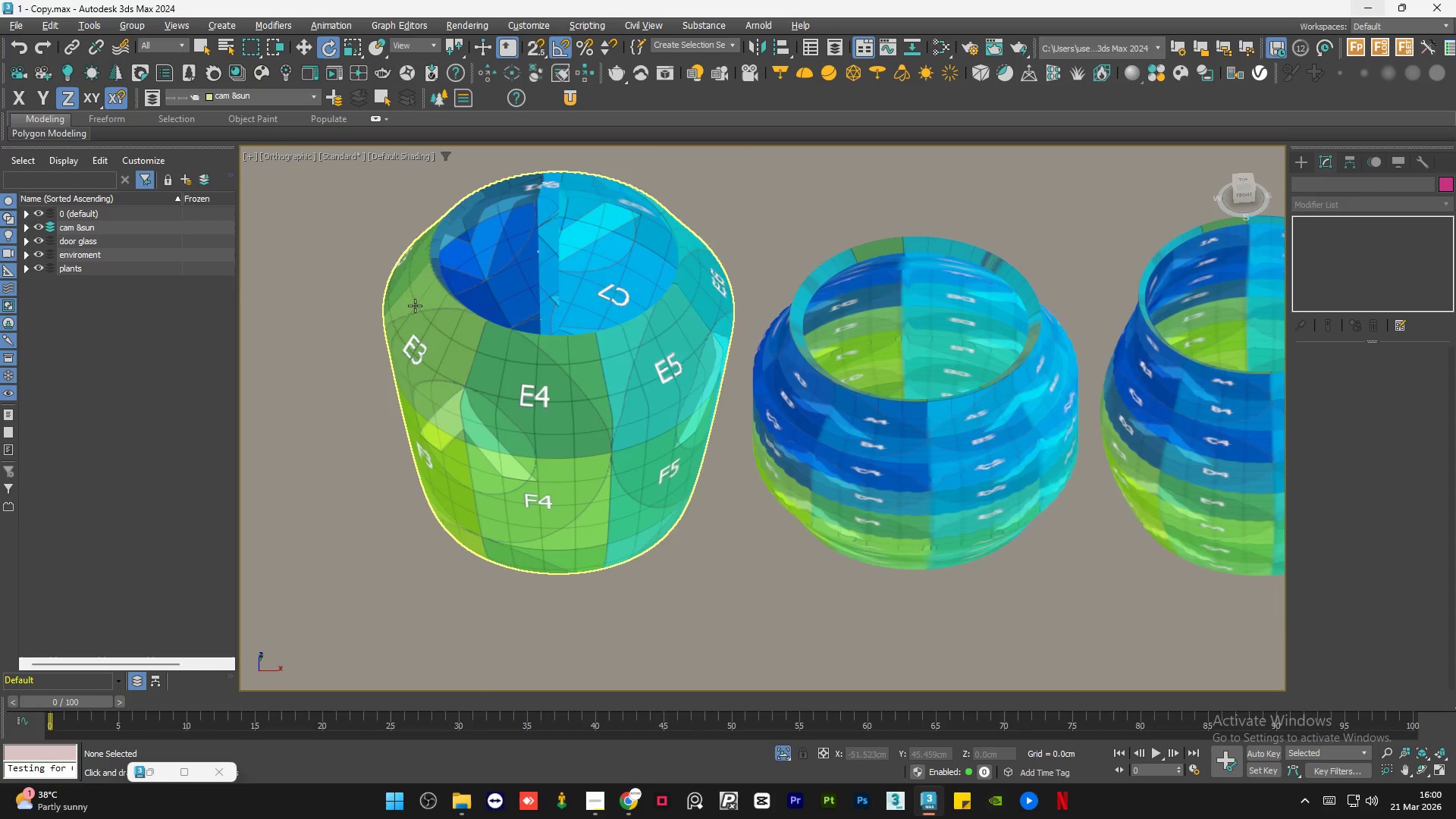 
scroll: coordinate [380, 305], scroll_direction: none, amount: 0.0
 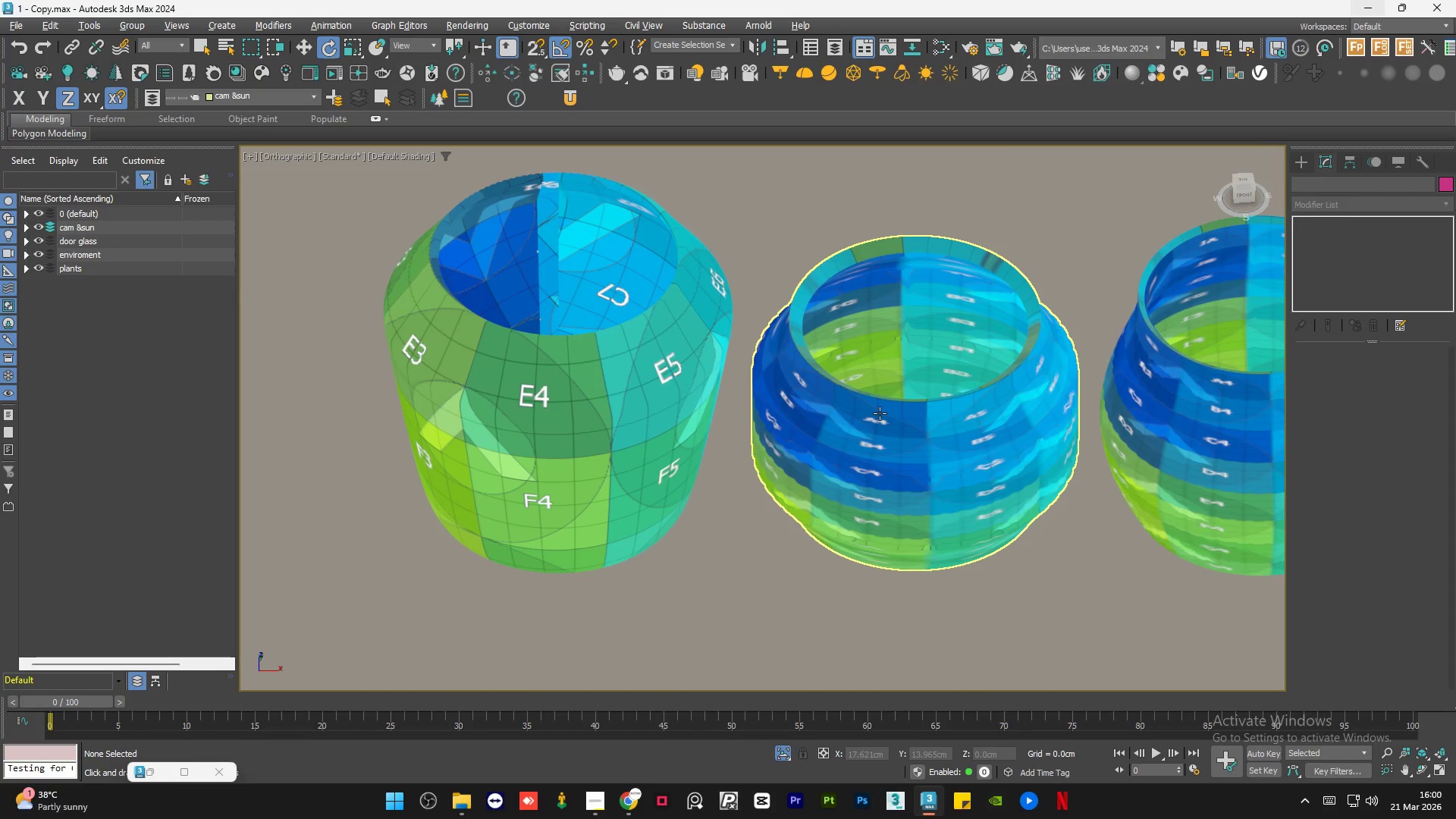 
left_click([880, 413])
 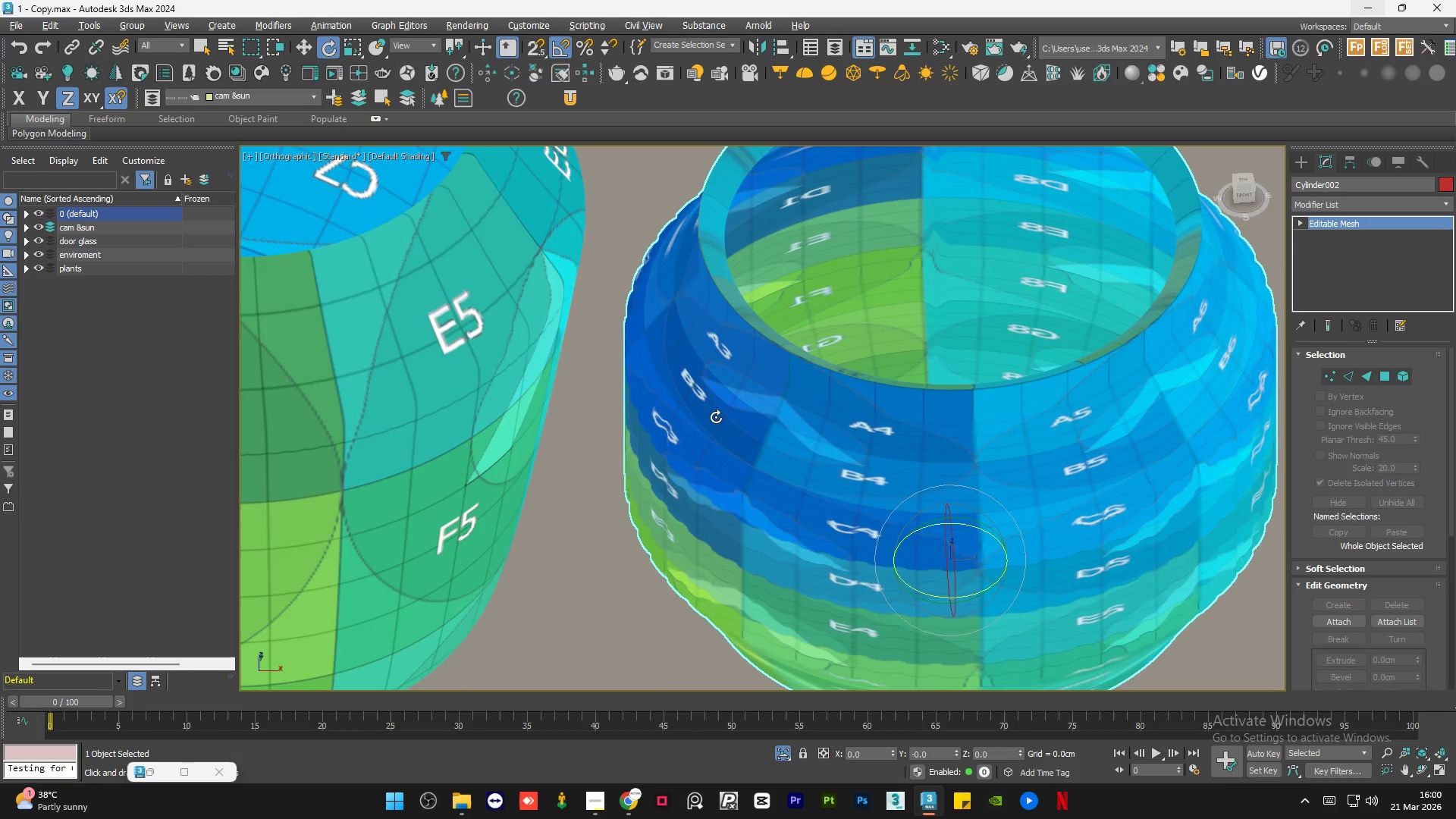 
scroll: coordinate [880, 413], scroll_direction: up, amount: 2.0
 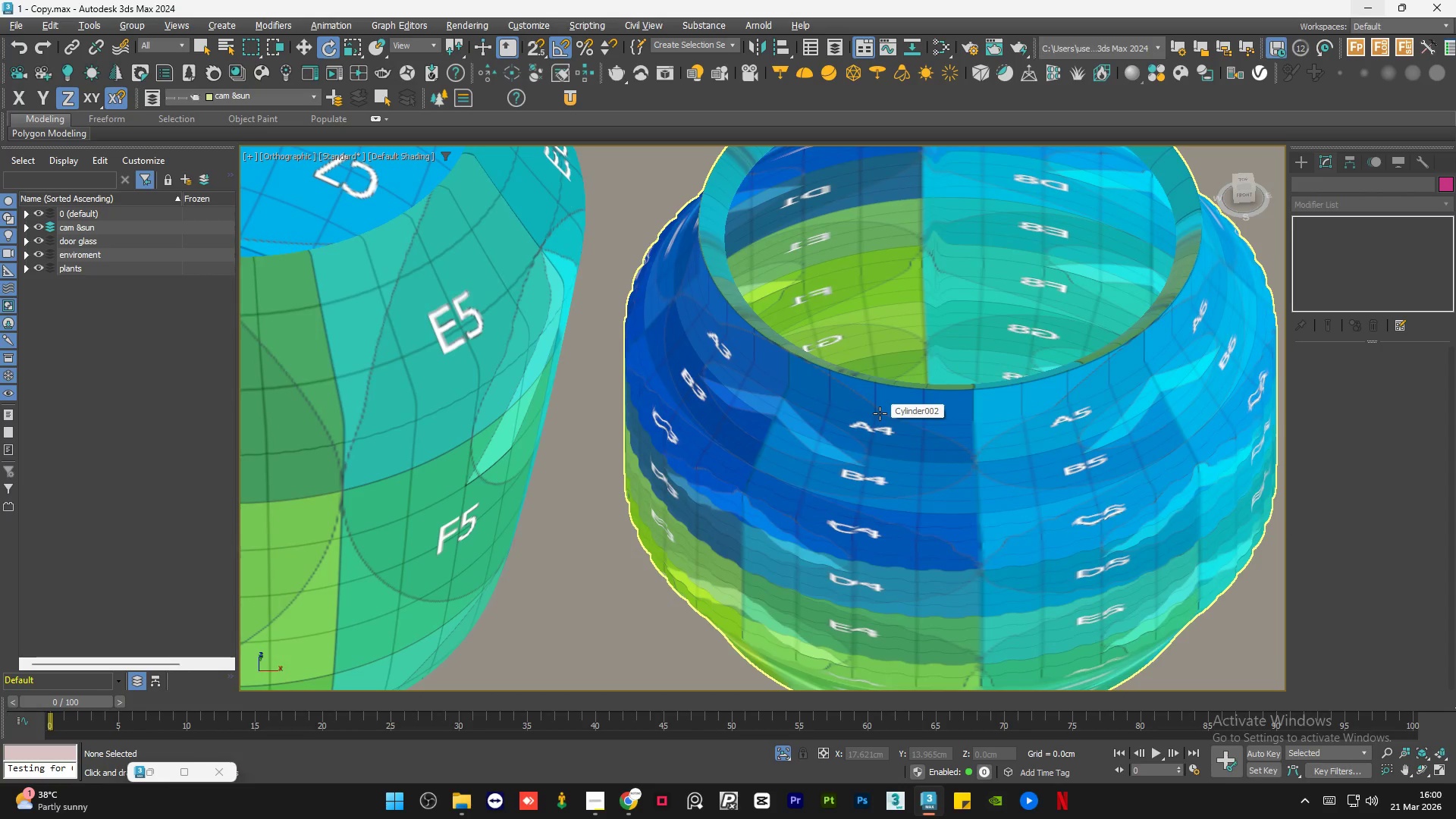 
hold_key(key=AltLeft, duration=0.56)
 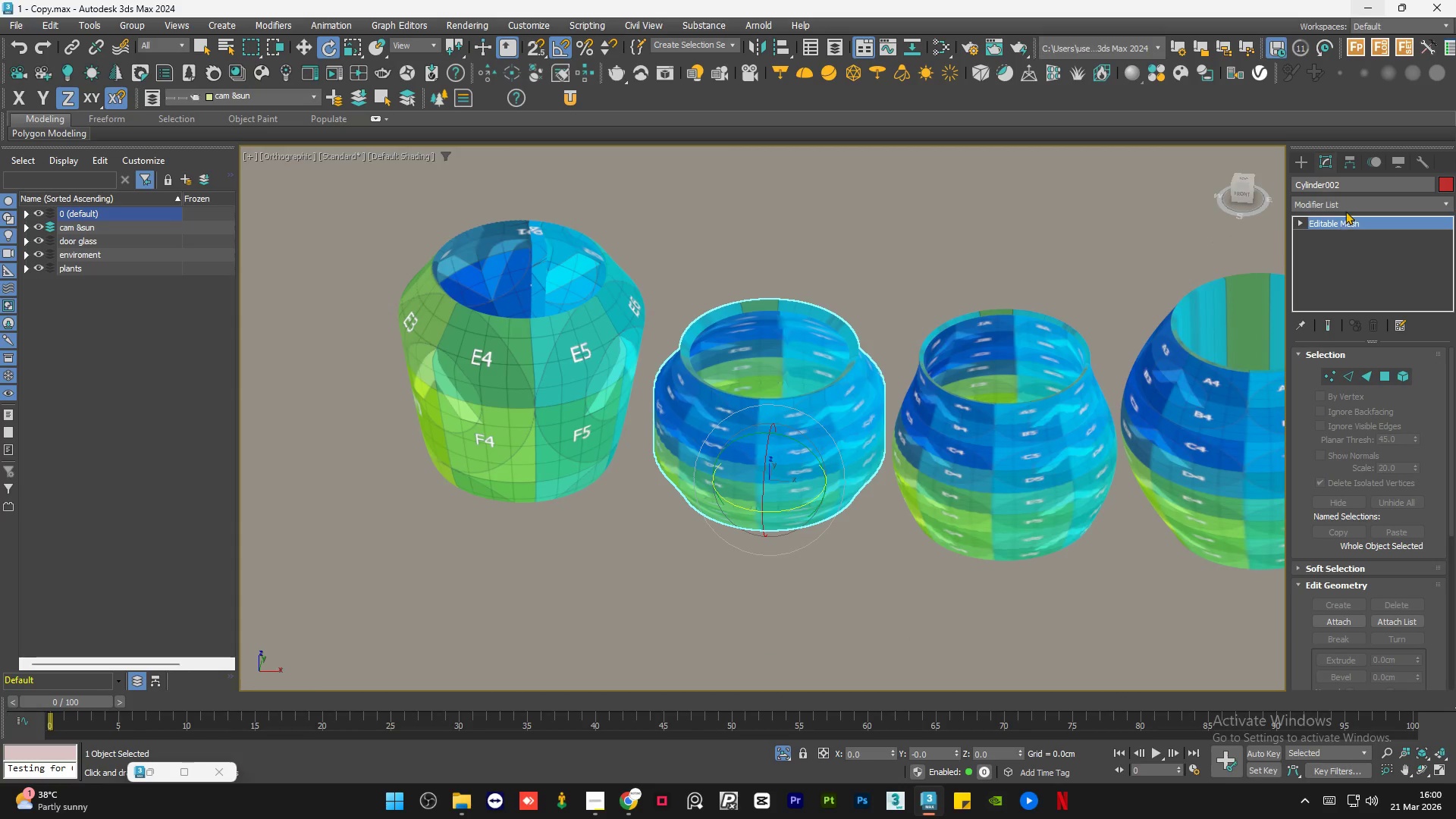 
scroll: coordinate [678, 436], scroll_direction: down, amount: 3.0
 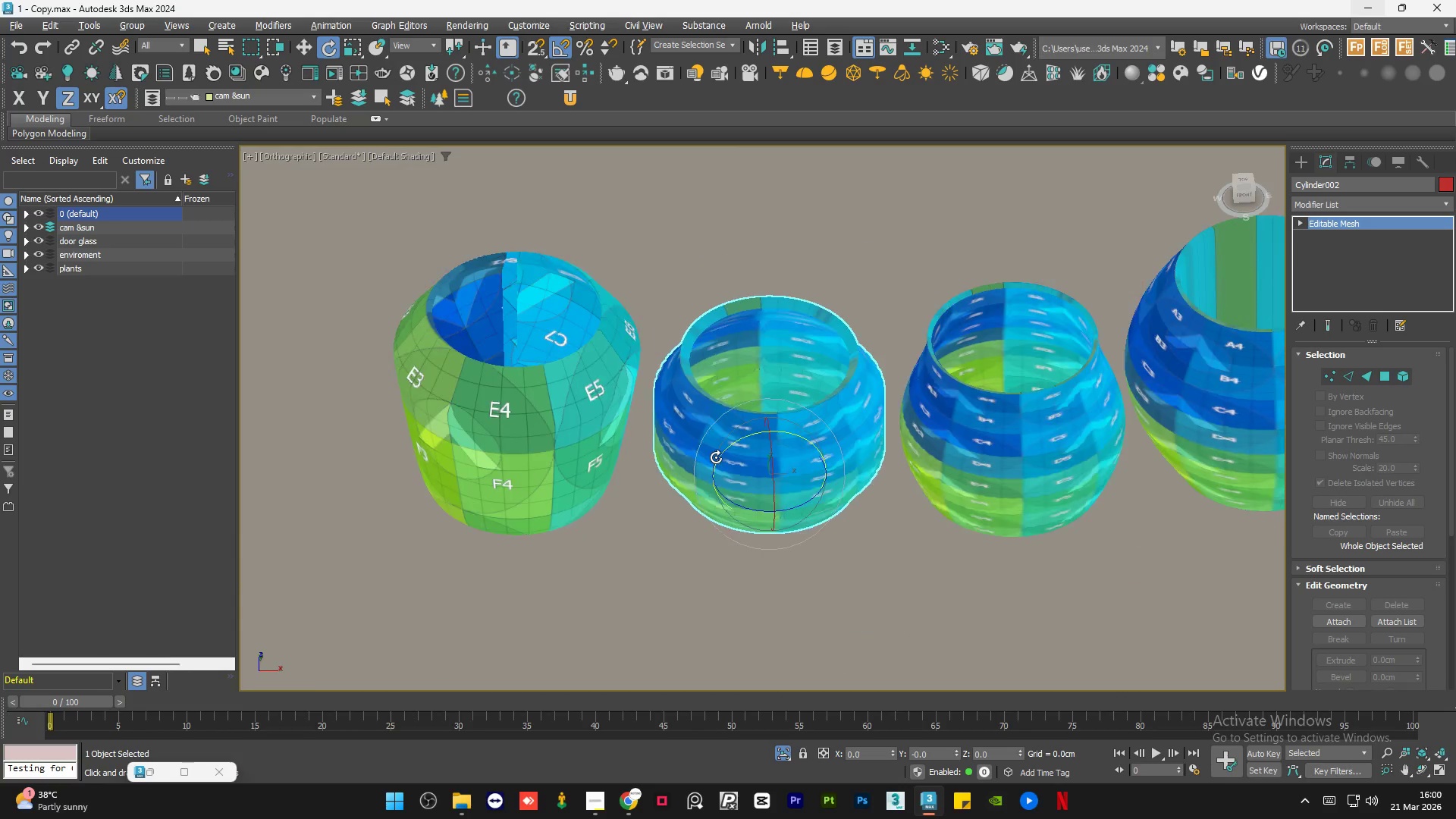 
left_click([1345, 211])
 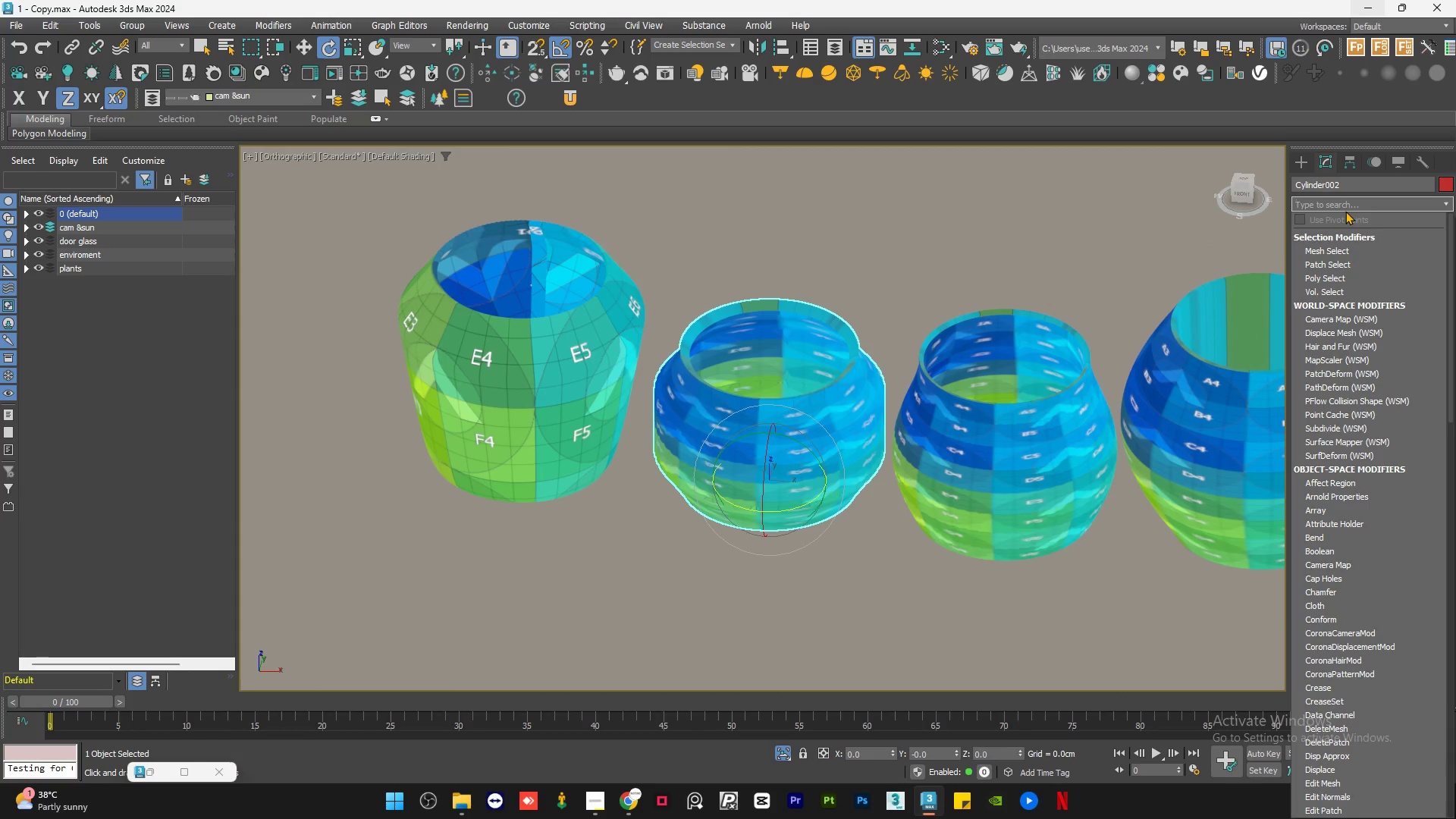 
type(un)
 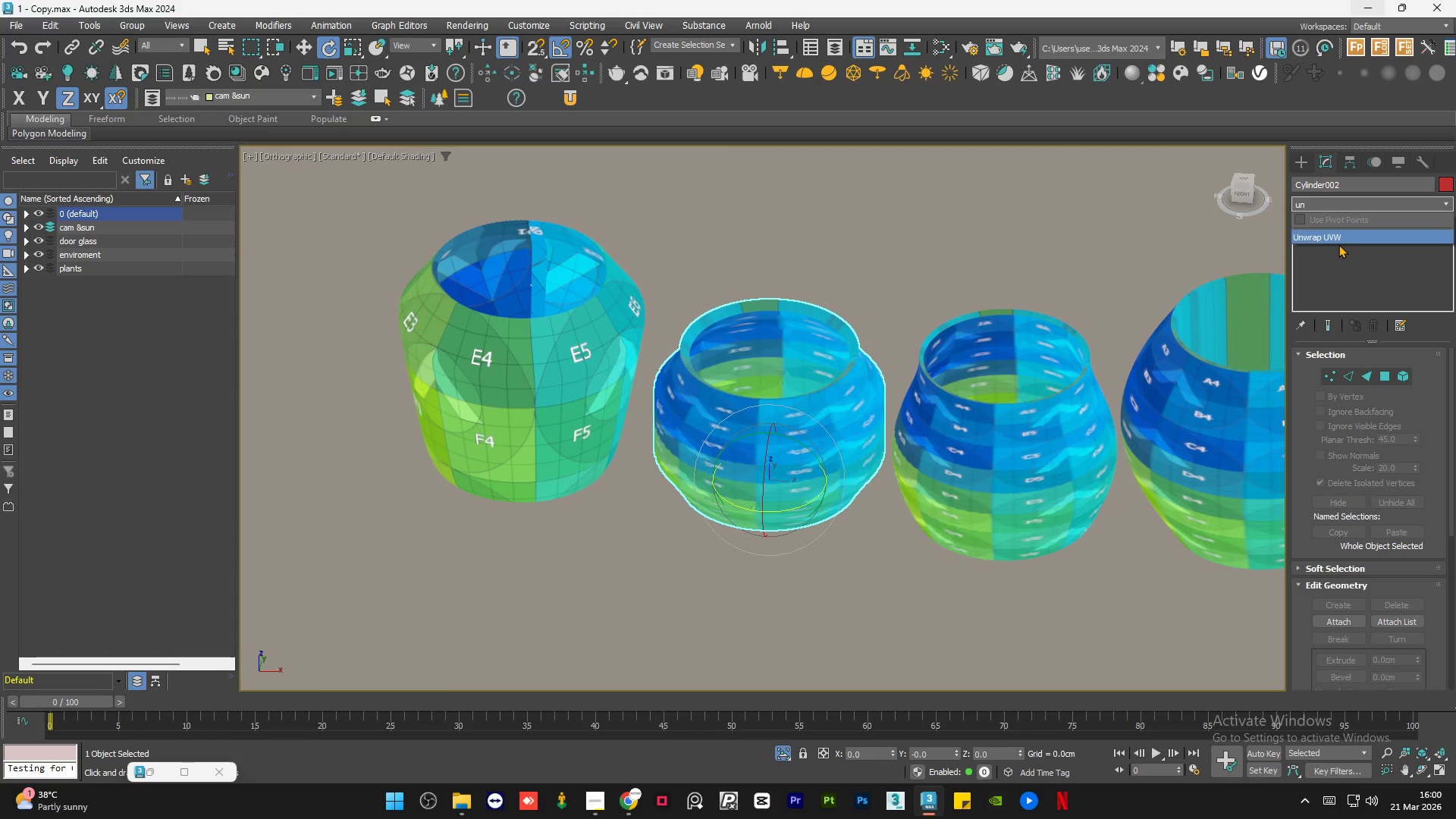 
left_click([1341, 237])
 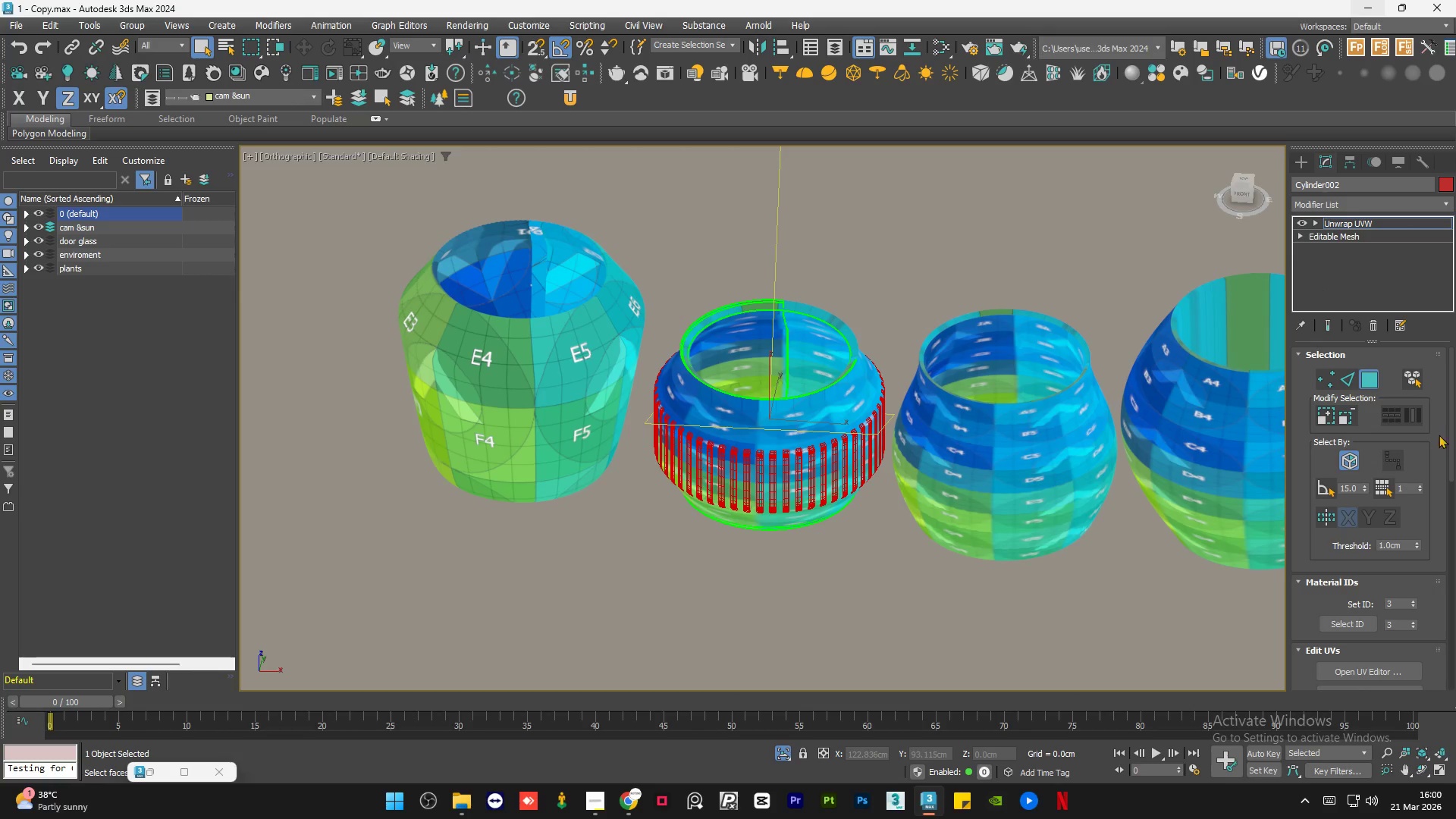 
left_click_drag(start_coordinate=[1450, 442], to_coordinate=[1449, 372])
 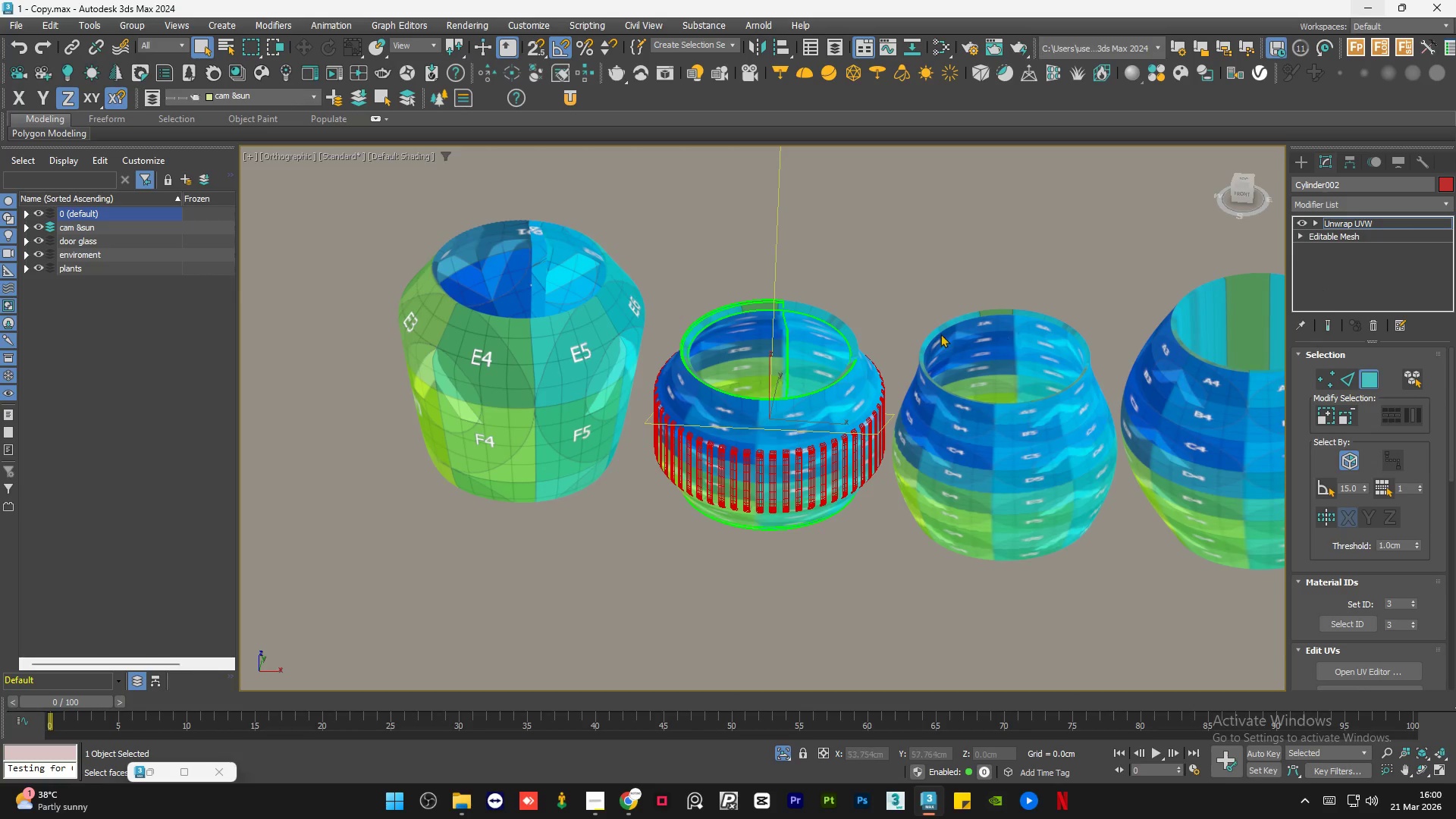 
key(Control+A)
 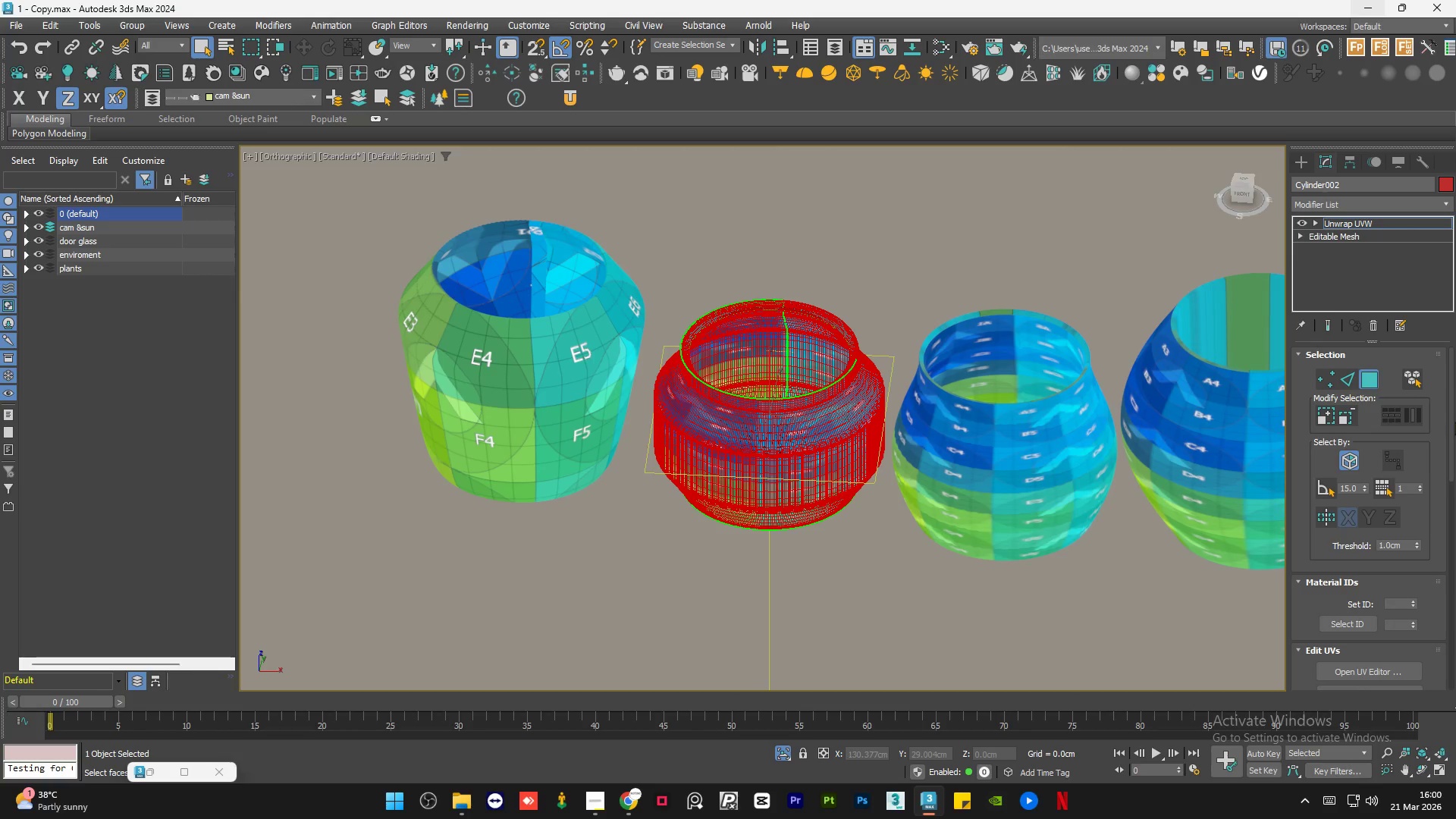 
left_click_drag(start_coordinate=[1452, 422], to_coordinate=[1455, 580])
 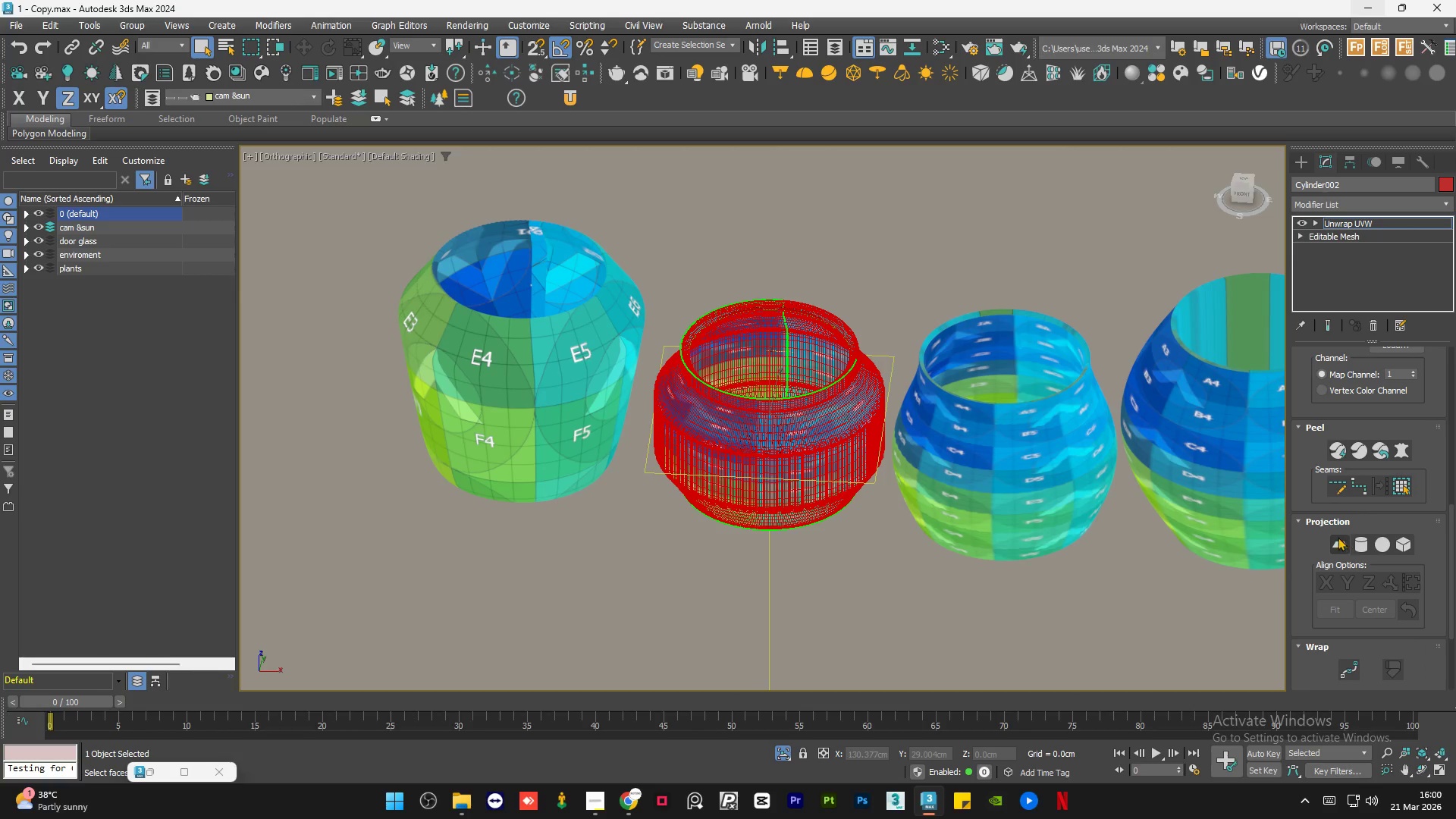 
left_click([1338, 537])
 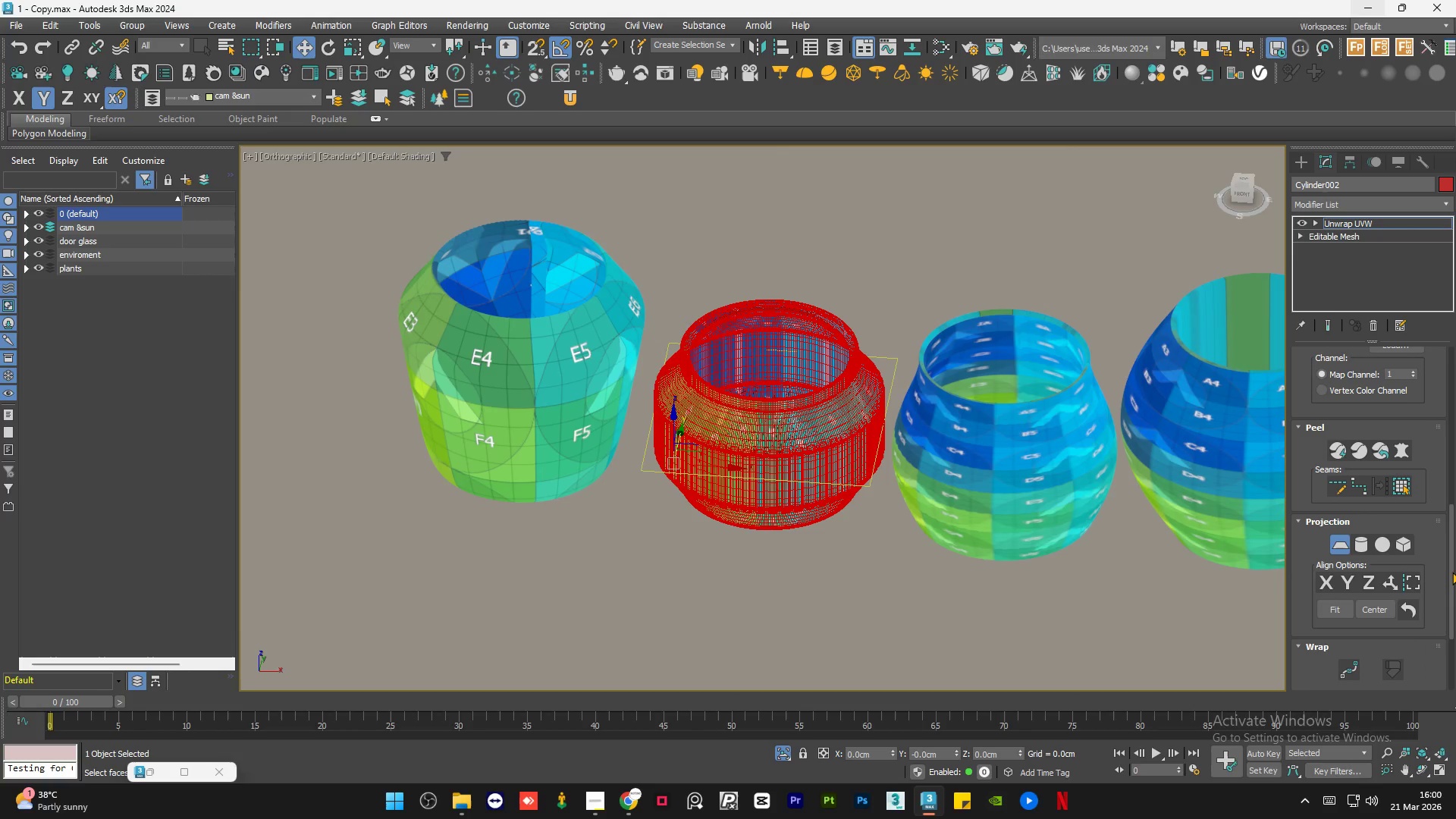 
left_click_drag(start_coordinate=[1452, 573], to_coordinate=[1455, 350])
 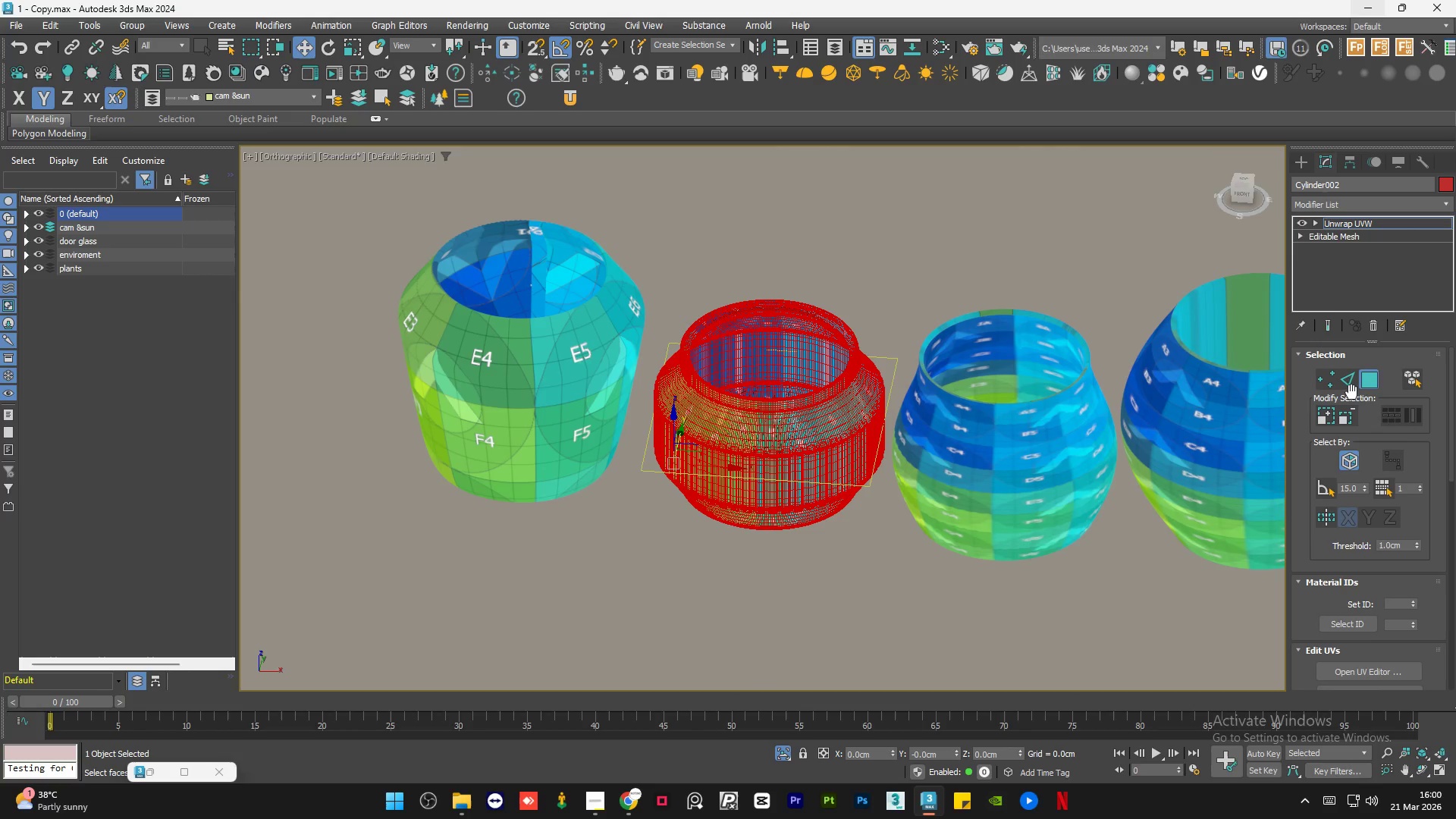 
double_click([1351, 387])
 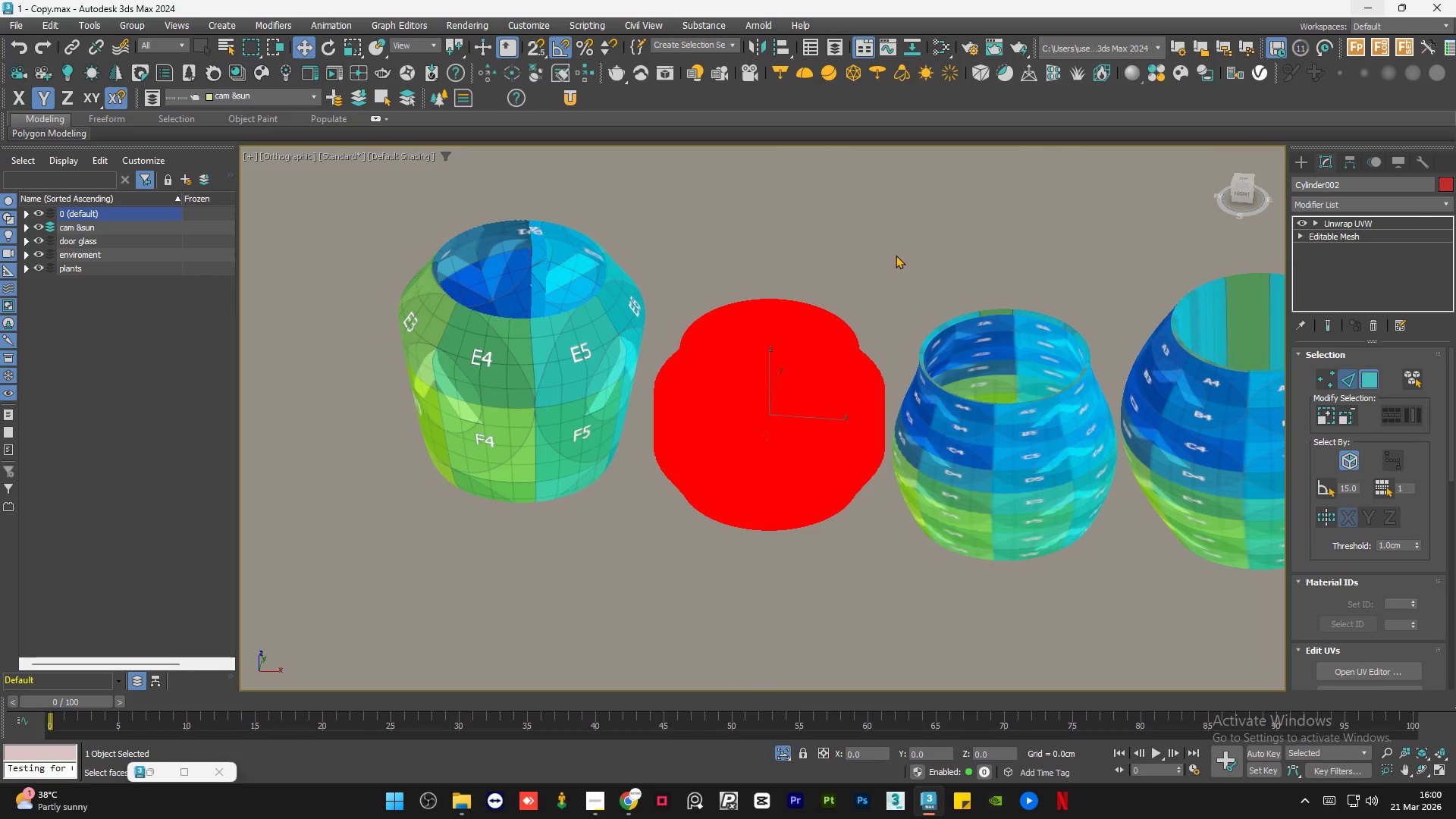 
left_click([896, 255])
 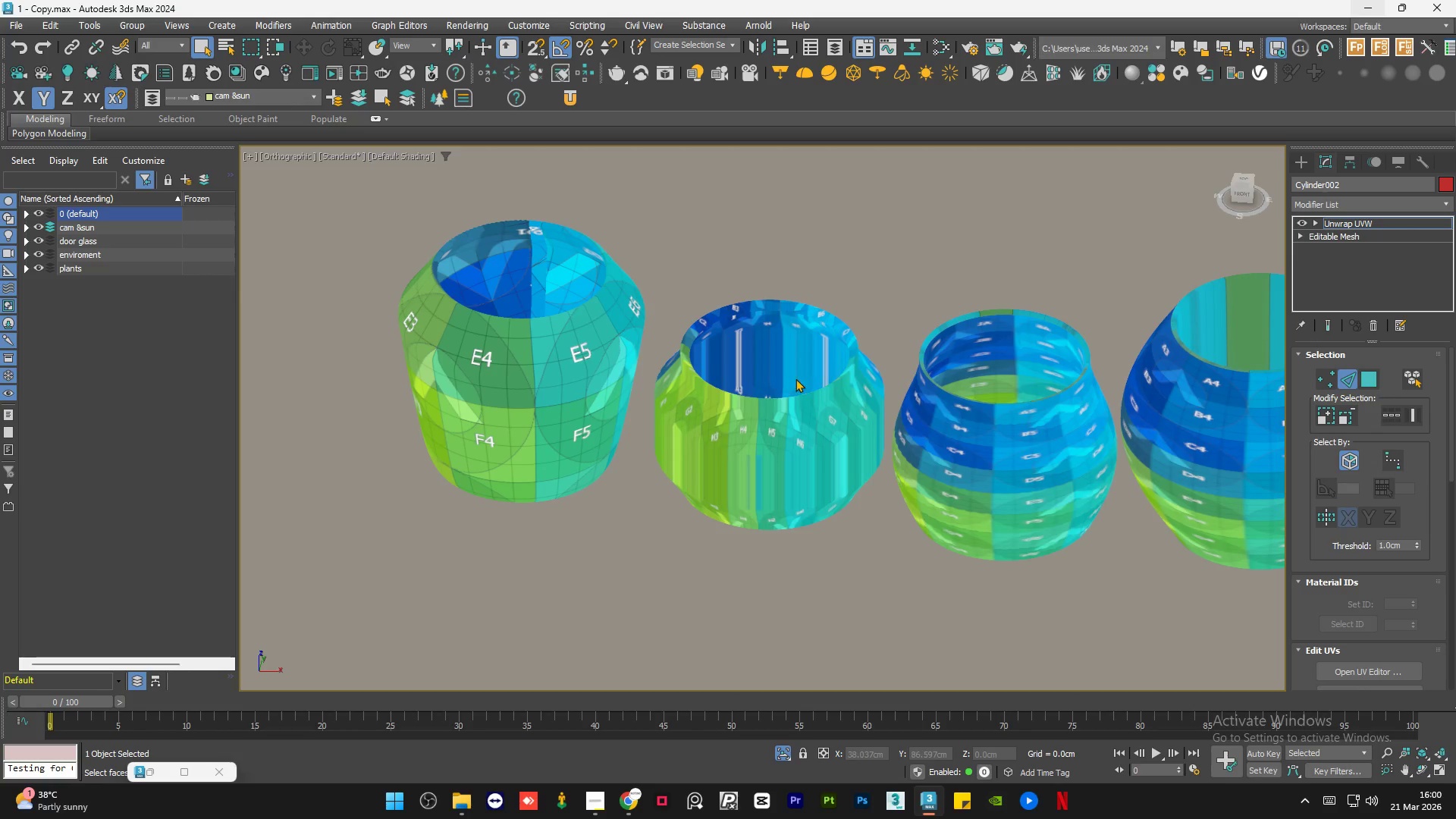 
scroll: coordinate [763, 426], scroll_direction: up, amount: 4.0
 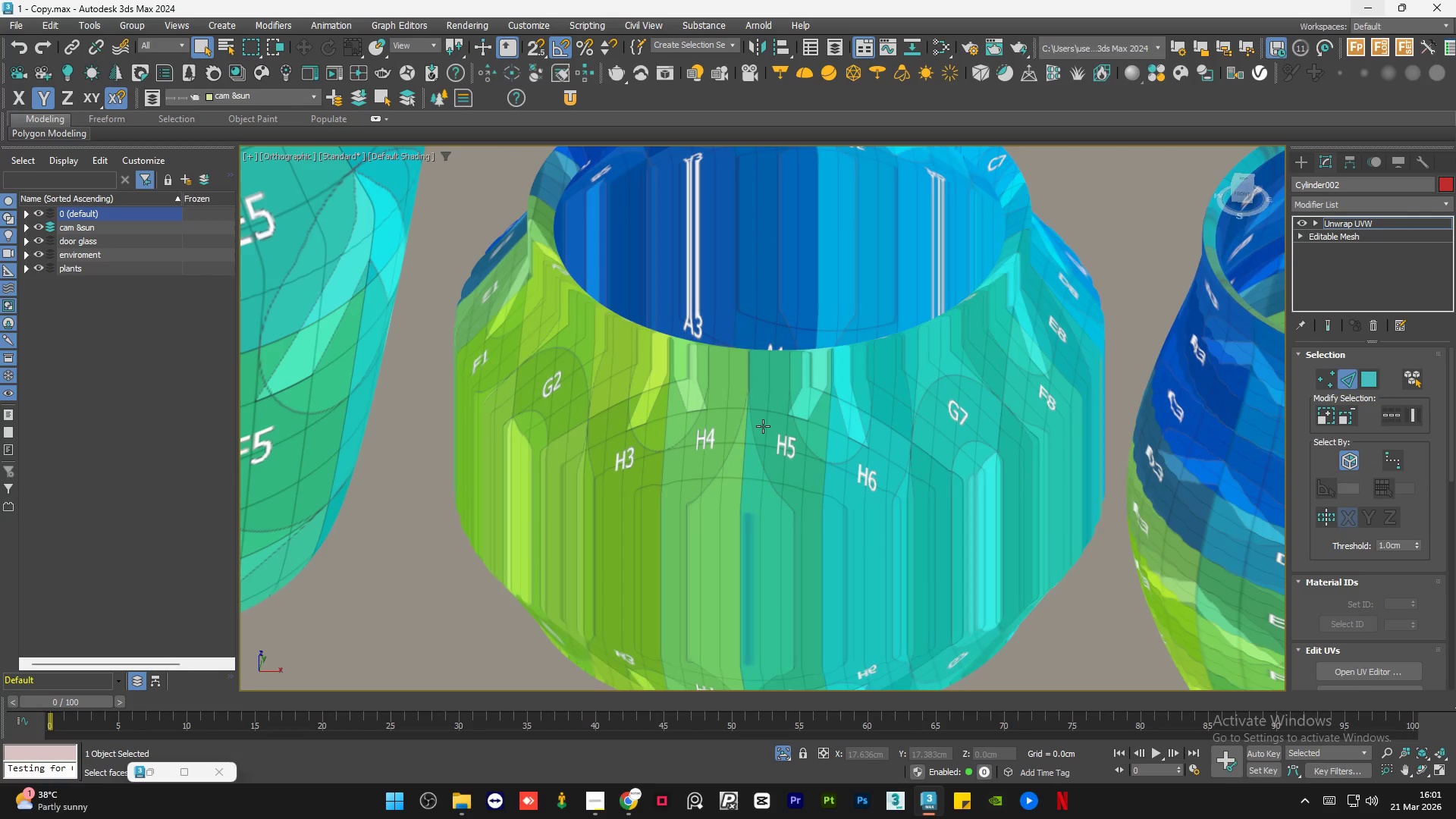 
key(F4)
 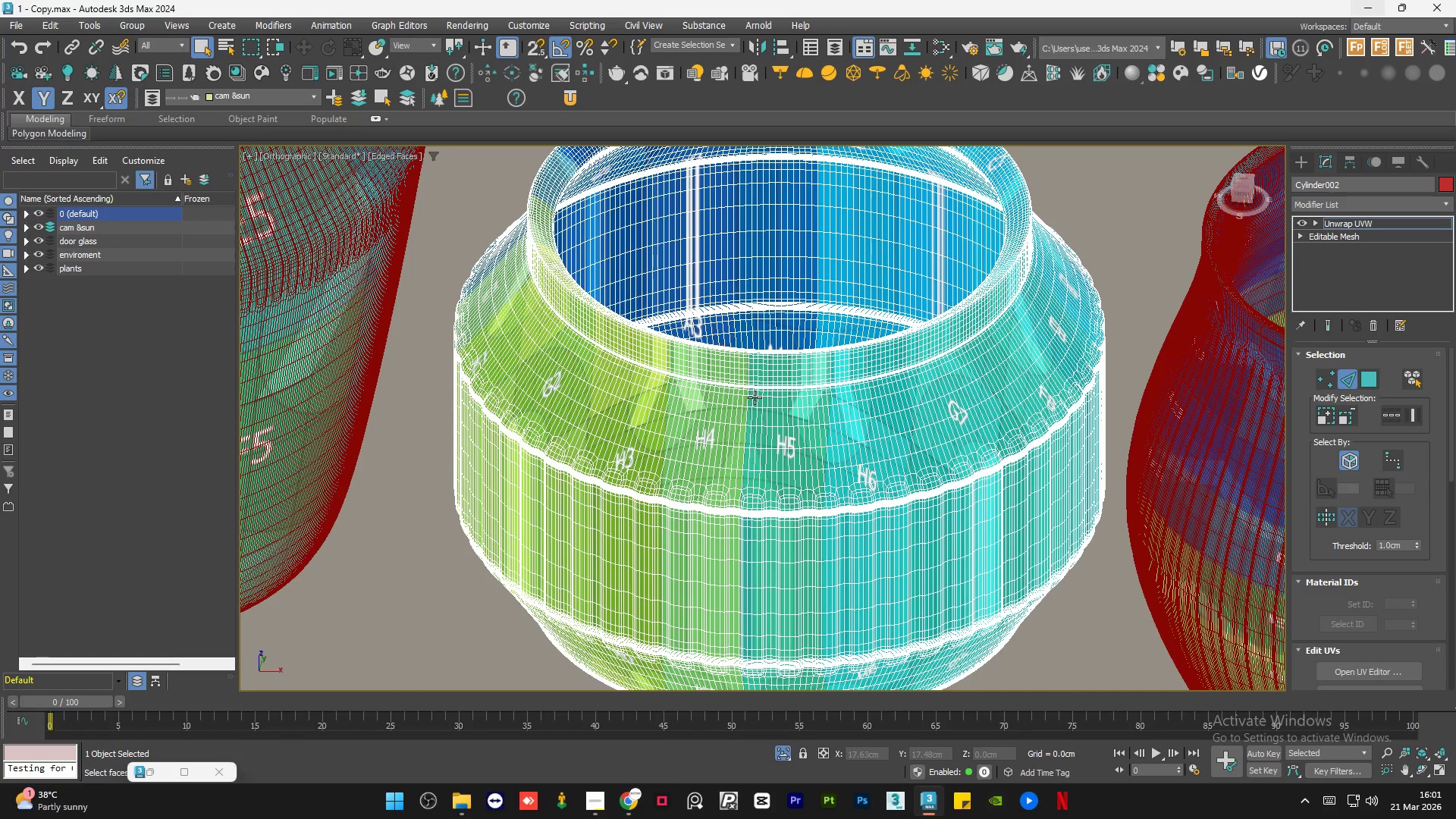 
hold_key(key=AltLeft, duration=1.5)
 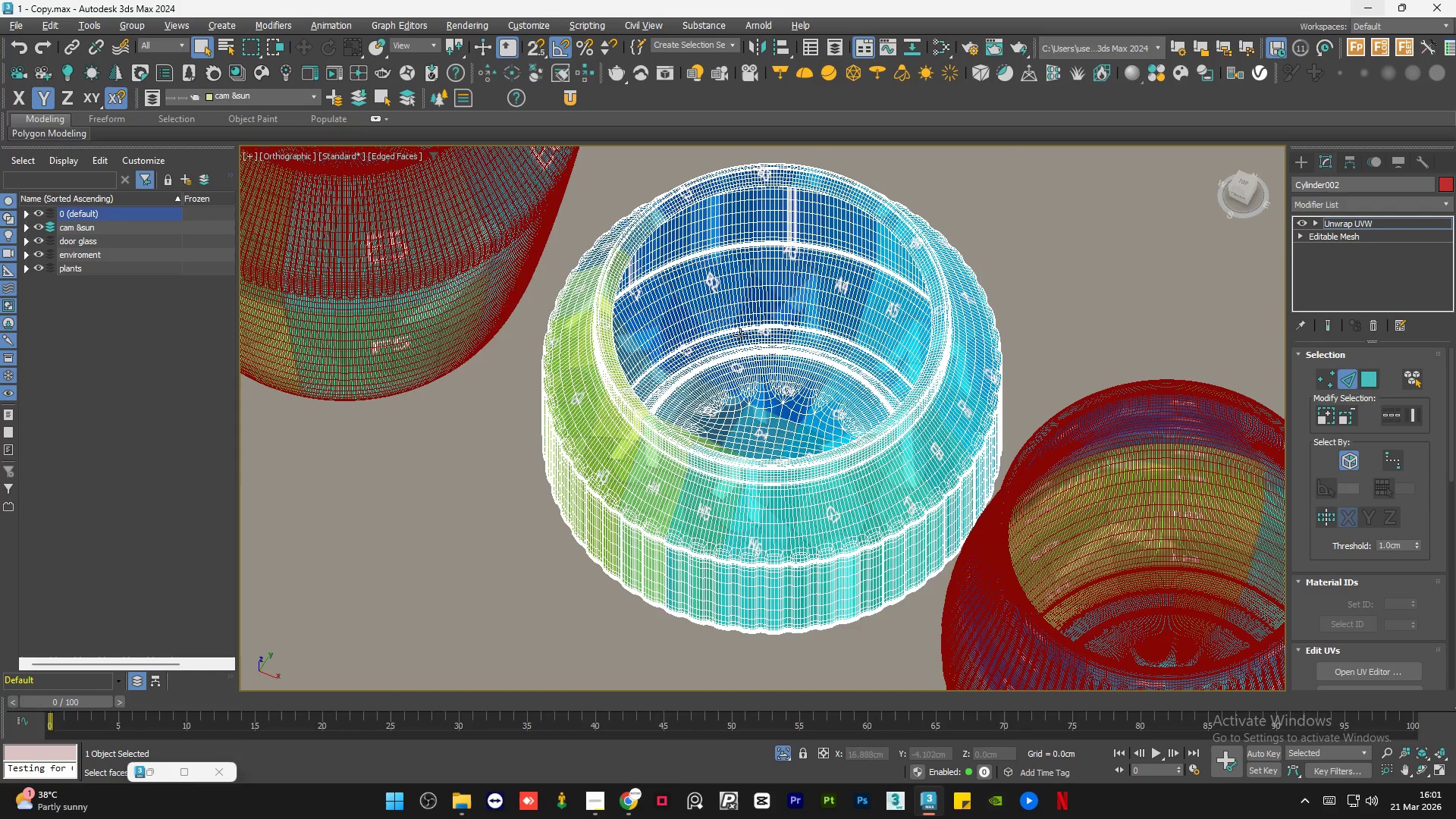 
scroll: coordinate [755, 397], scroll_direction: down, amount: 1.0
 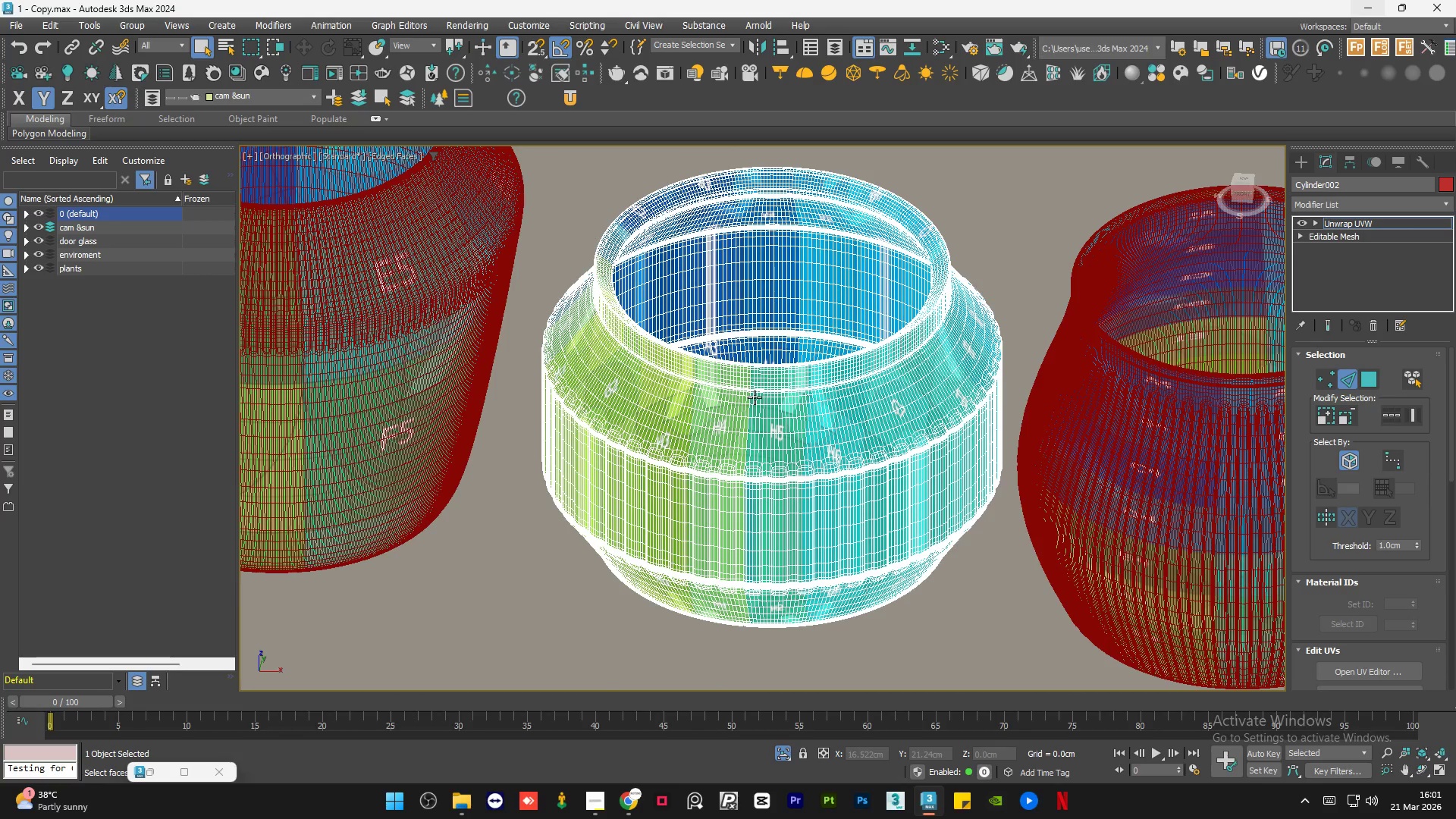 
key(Alt+AltLeft)
 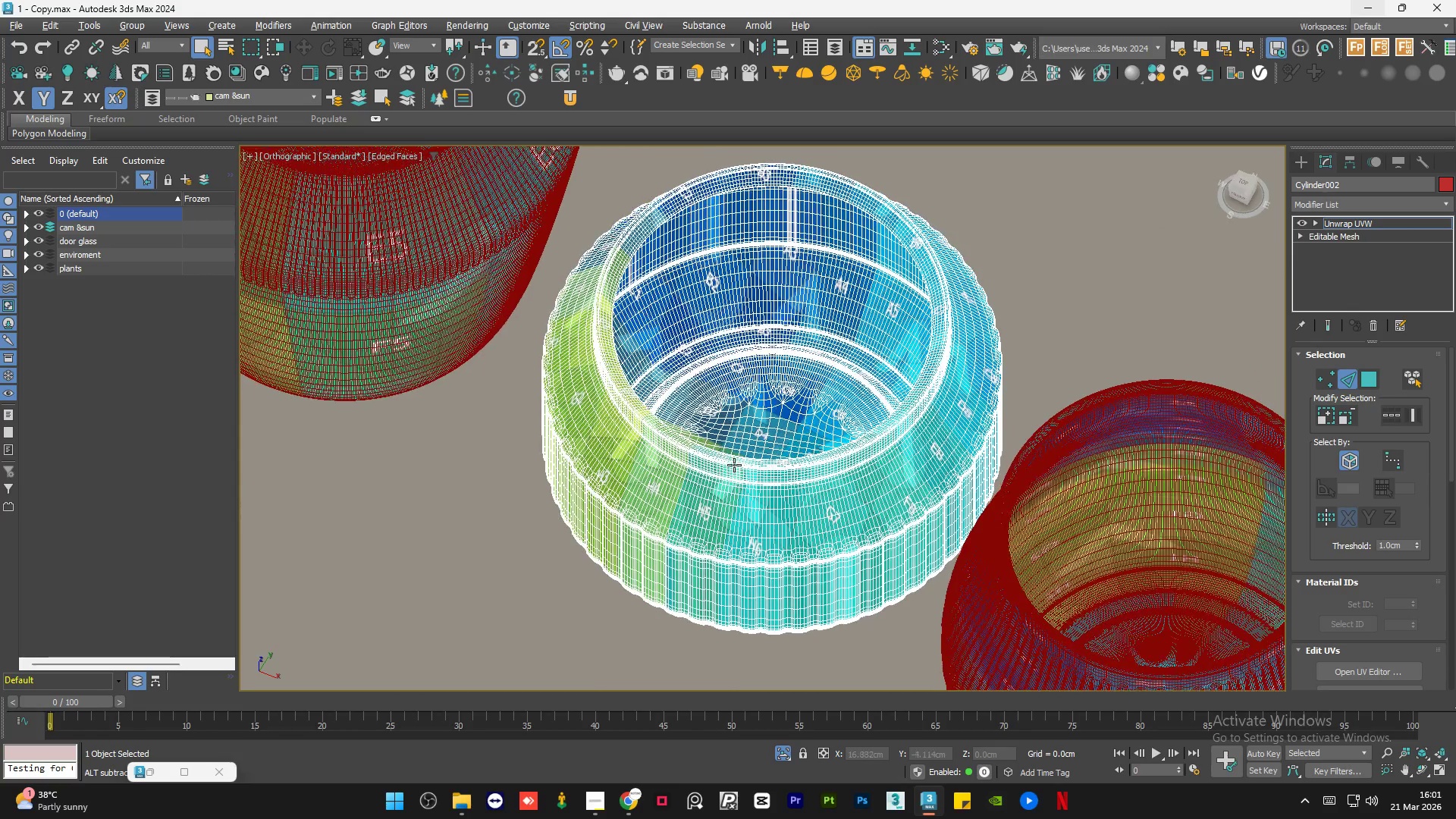 
key(Alt+AltLeft)
 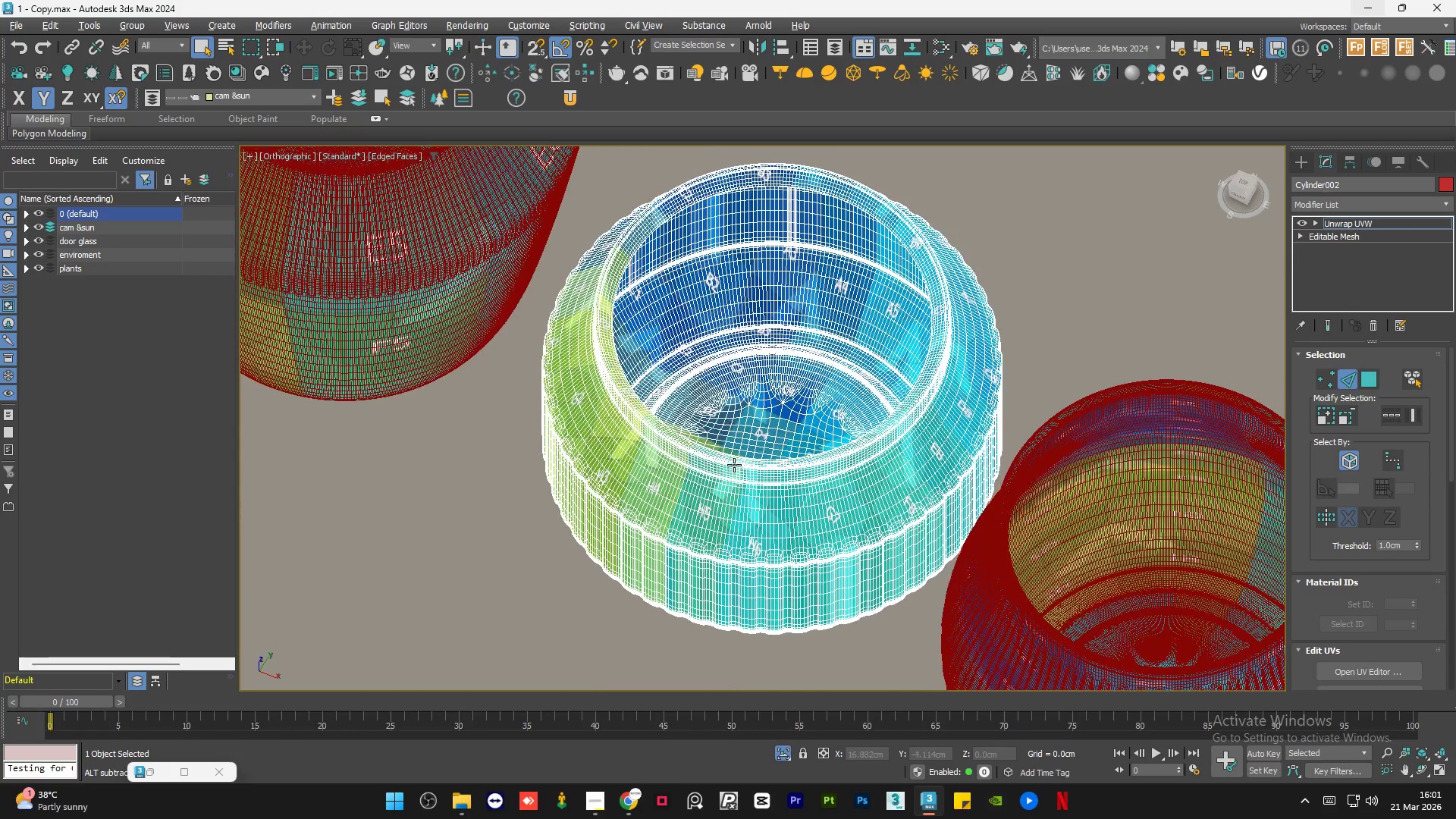 
key(Alt+AltLeft)
 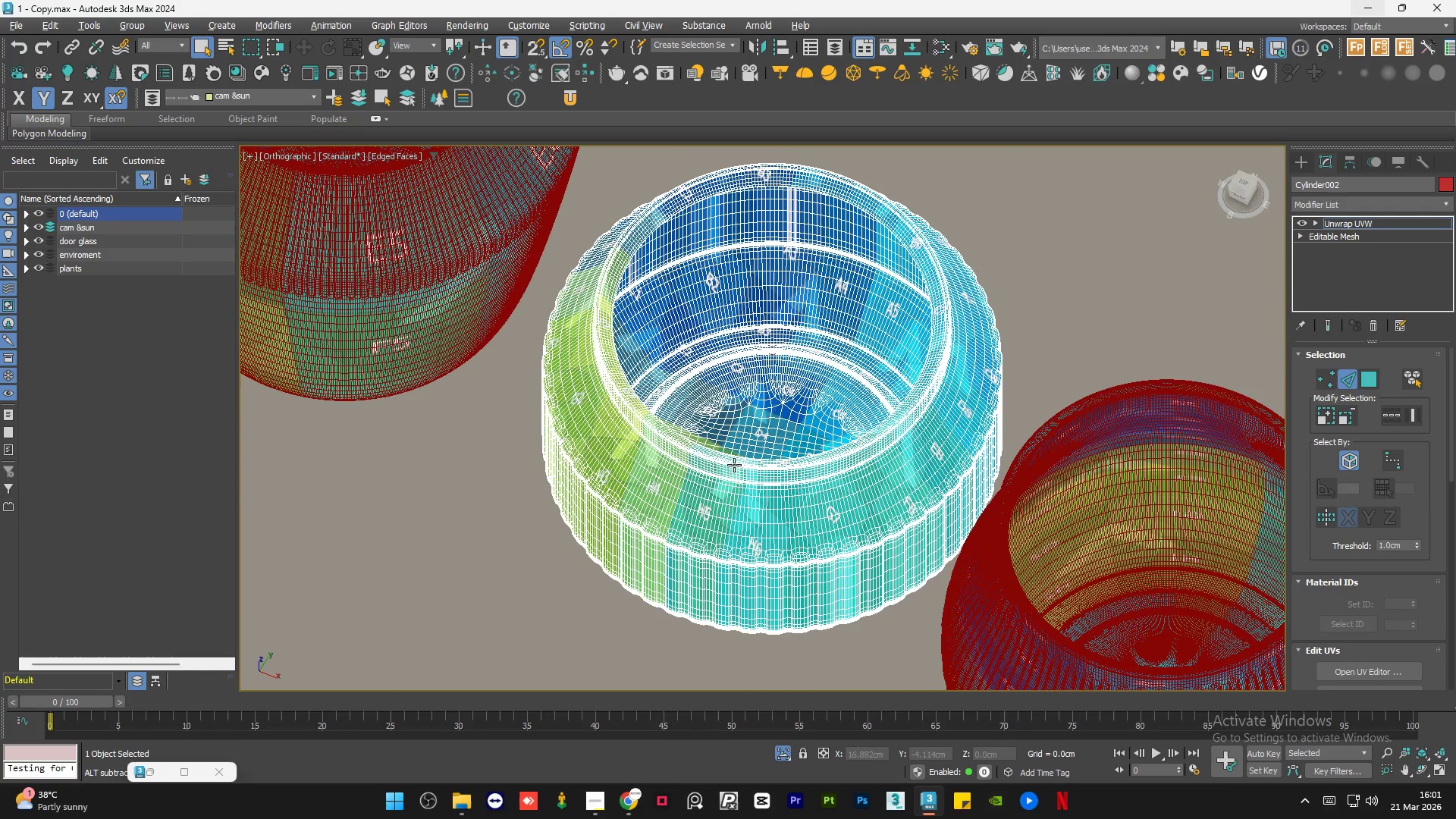 
key(Alt+AltLeft)
 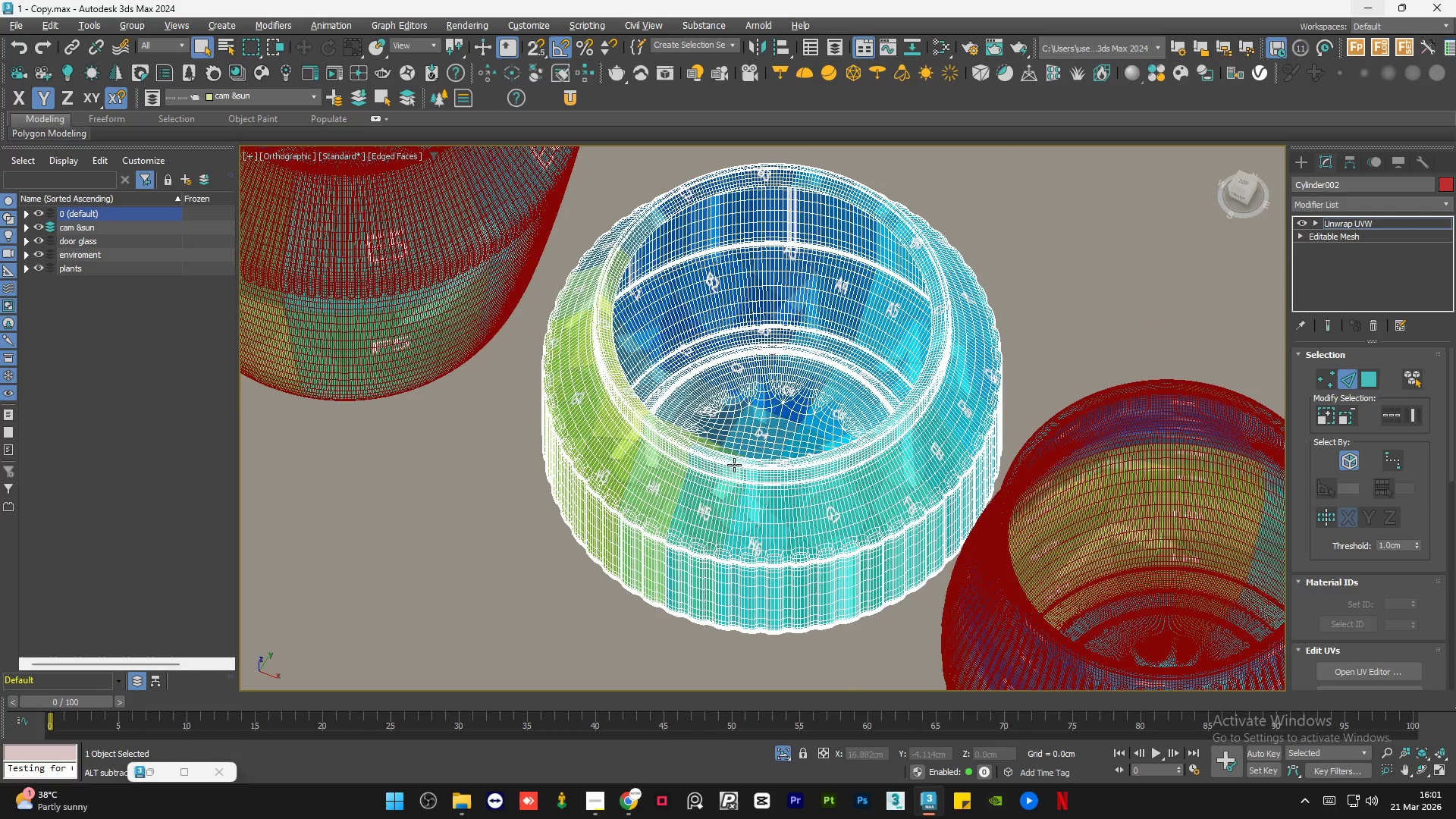 
key(Alt+AltLeft)
 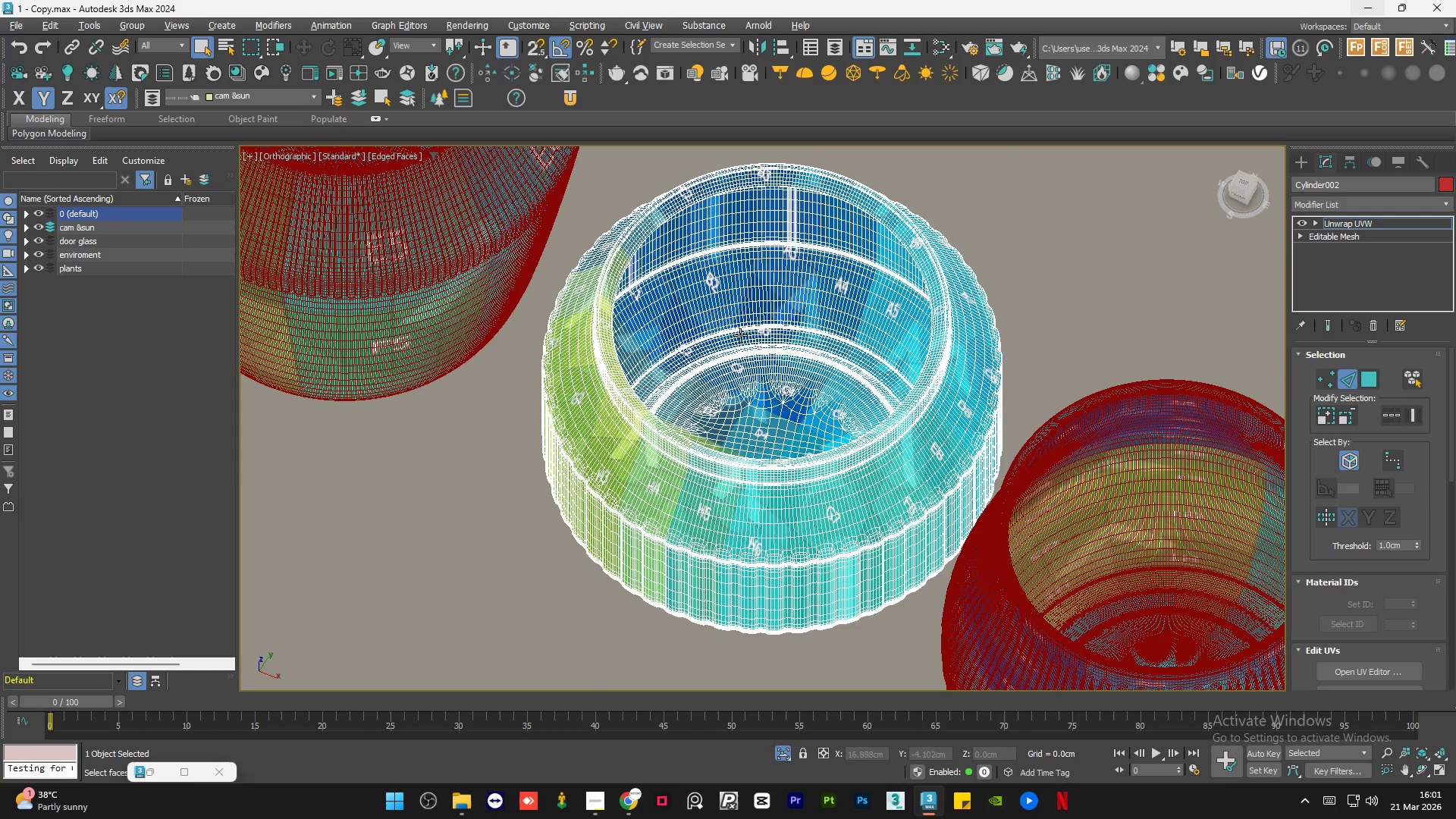 
scroll: coordinate [740, 335], scroll_direction: up, amount: 6.0
 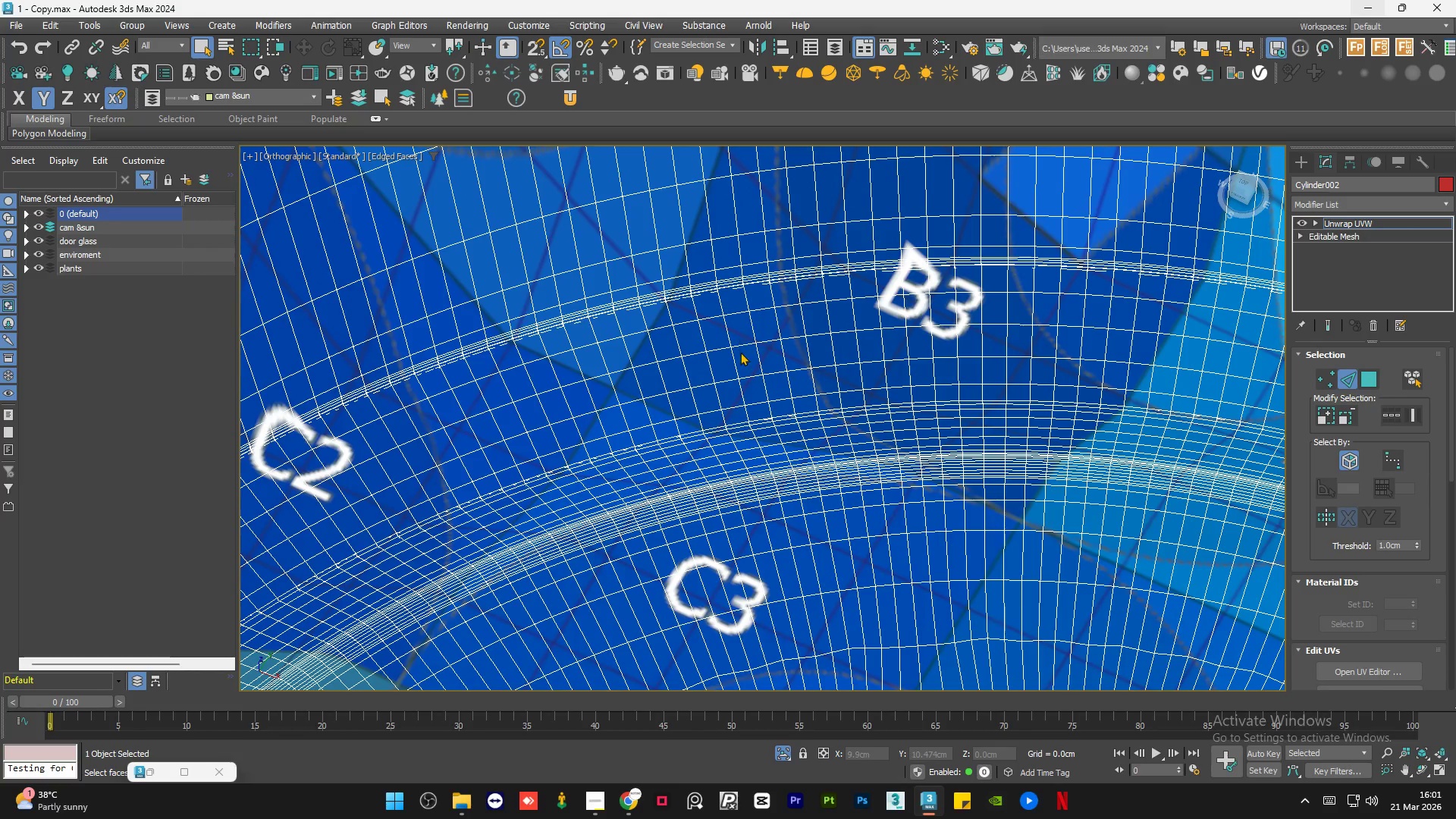 
hold_key(key=ControlLeft, duration=1.05)
 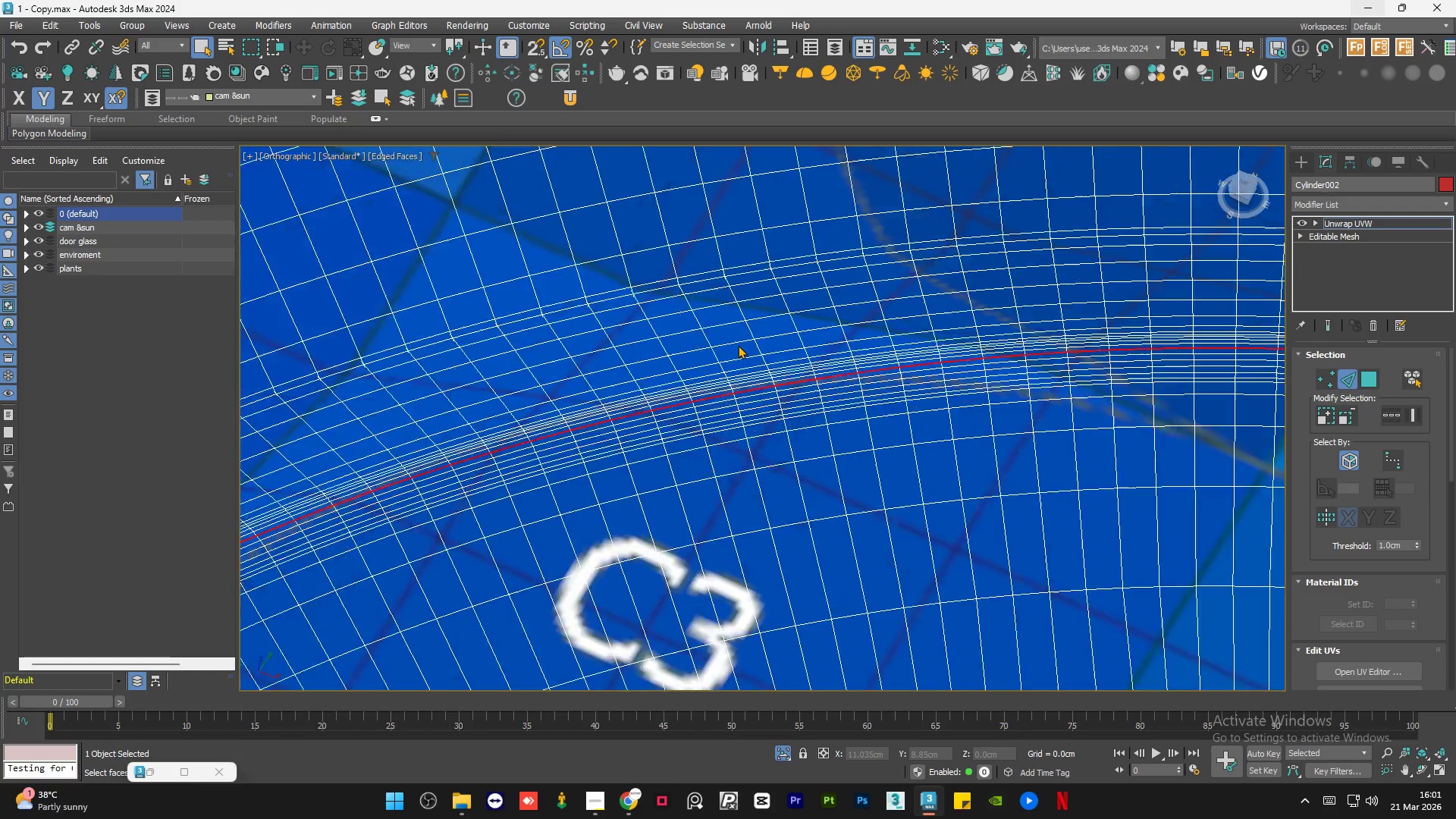 
scroll: coordinate [760, 484], scroll_direction: up, amount: 5.0
 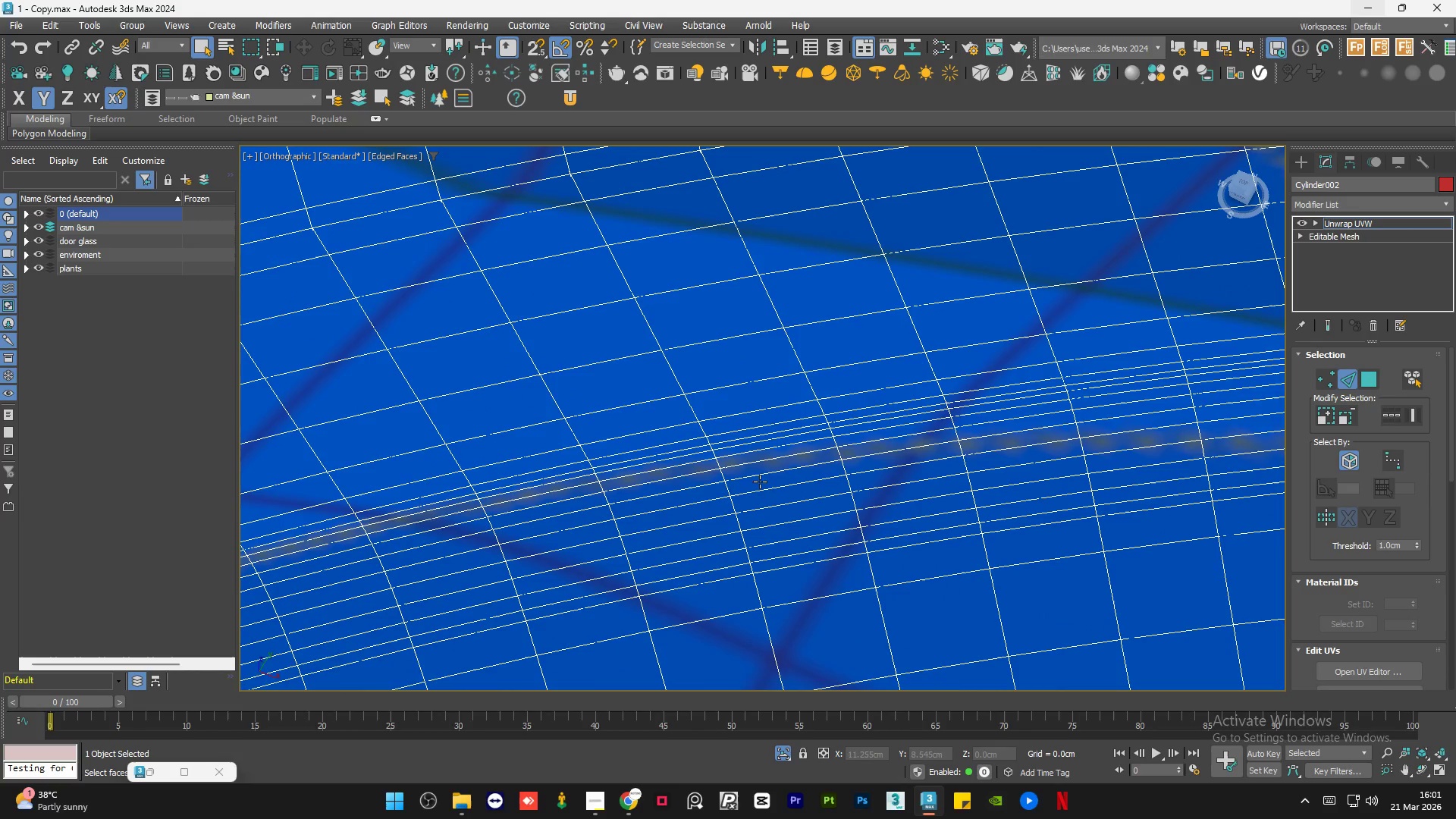 
left_click([767, 472])
 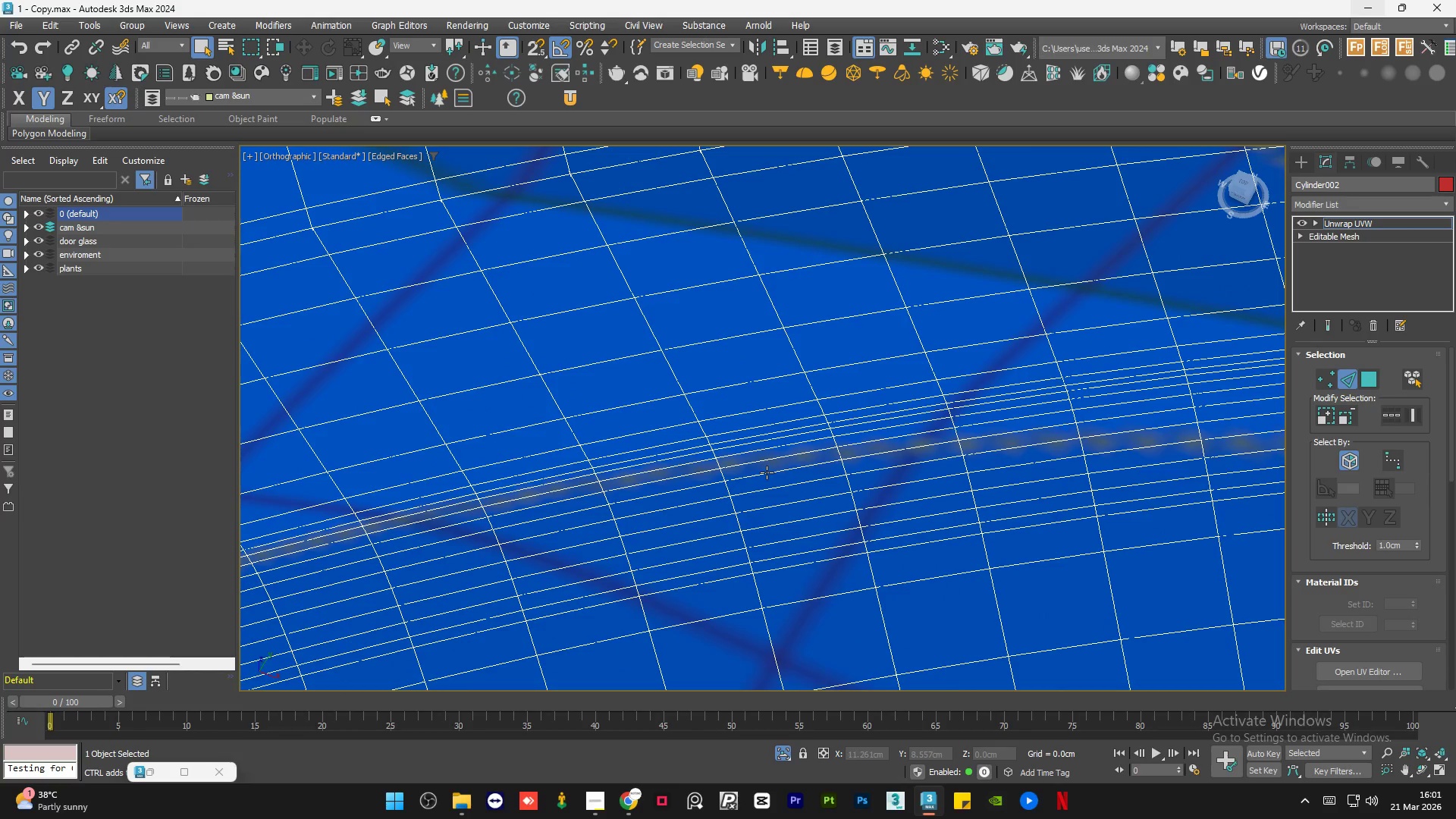 
double_click([767, 472])
 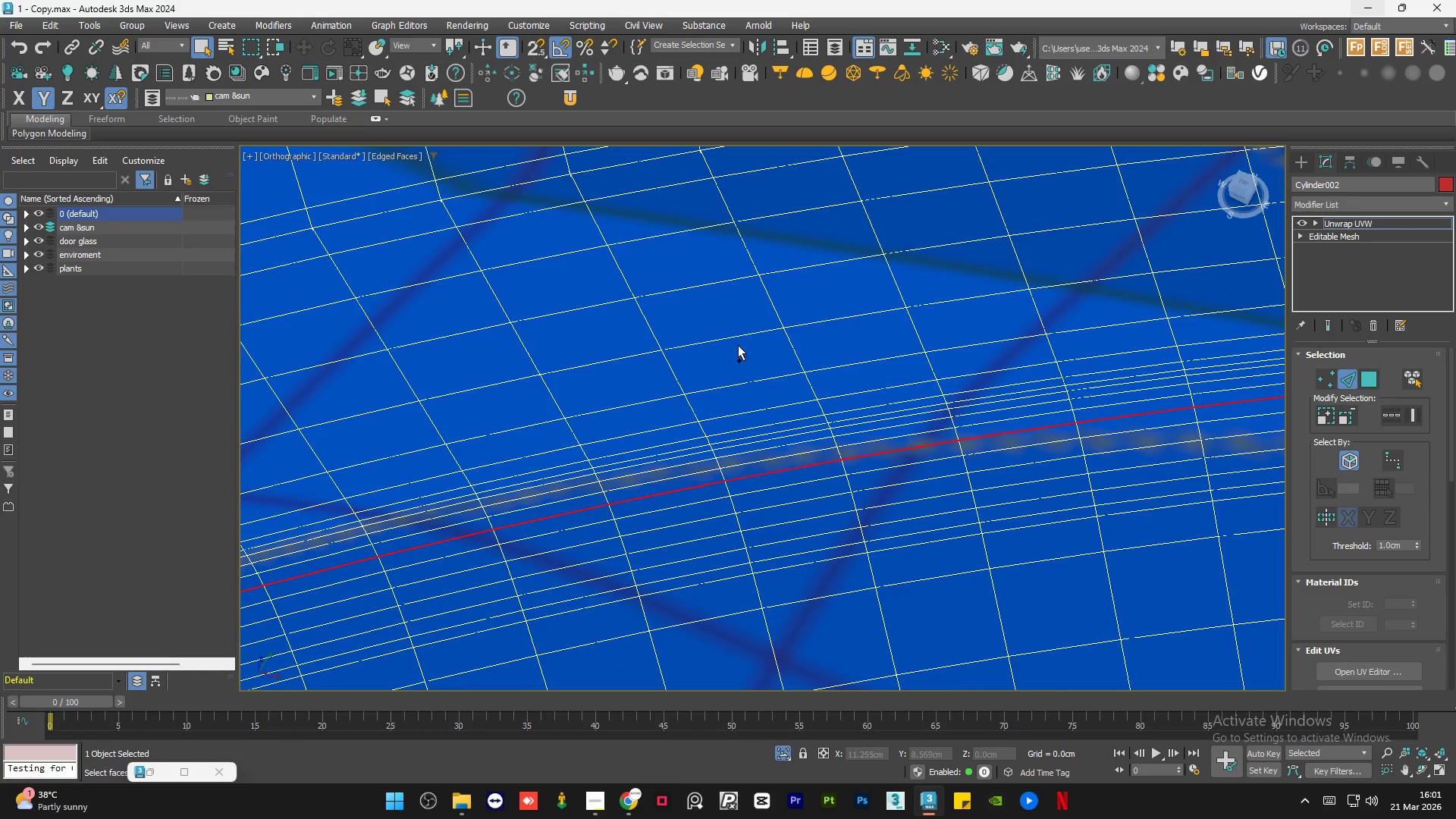 
hold_key(key=AltLeft, duration=1.52)
 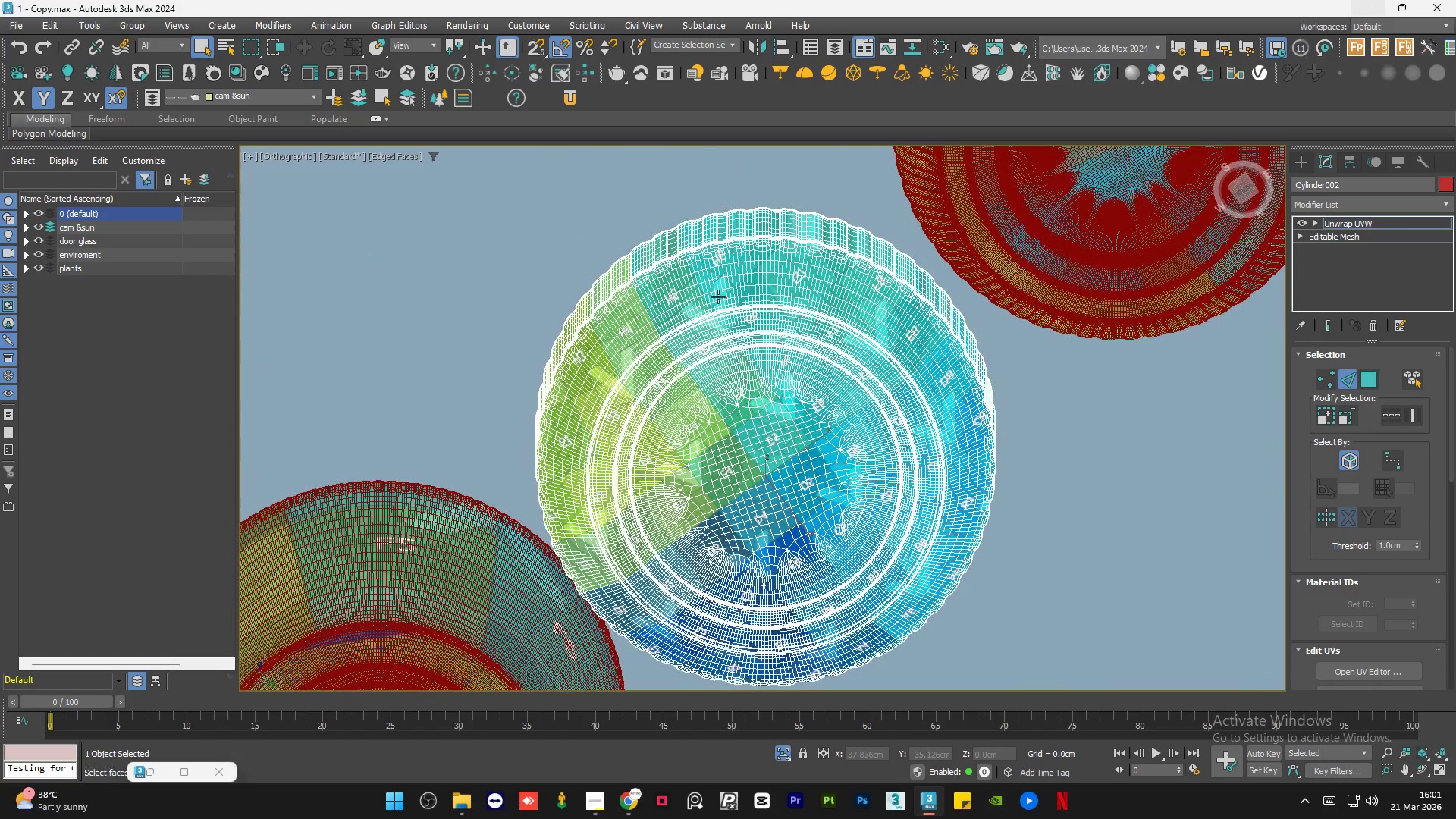 
scroll: coordinate [736, 352], scroll_direction: down, amount: 11.0
 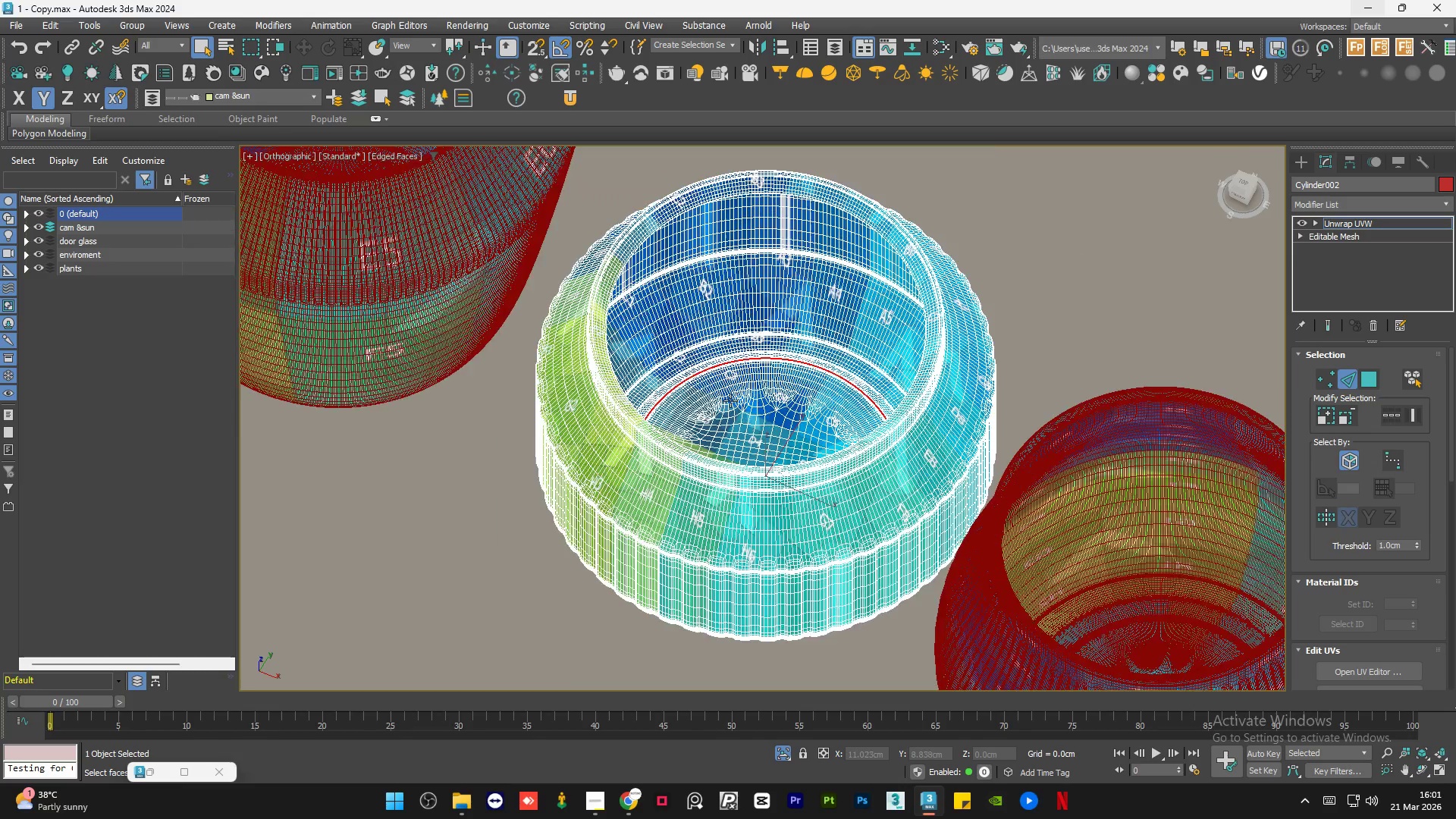 
hold_key(key=AltLeft, duration=0.36)
 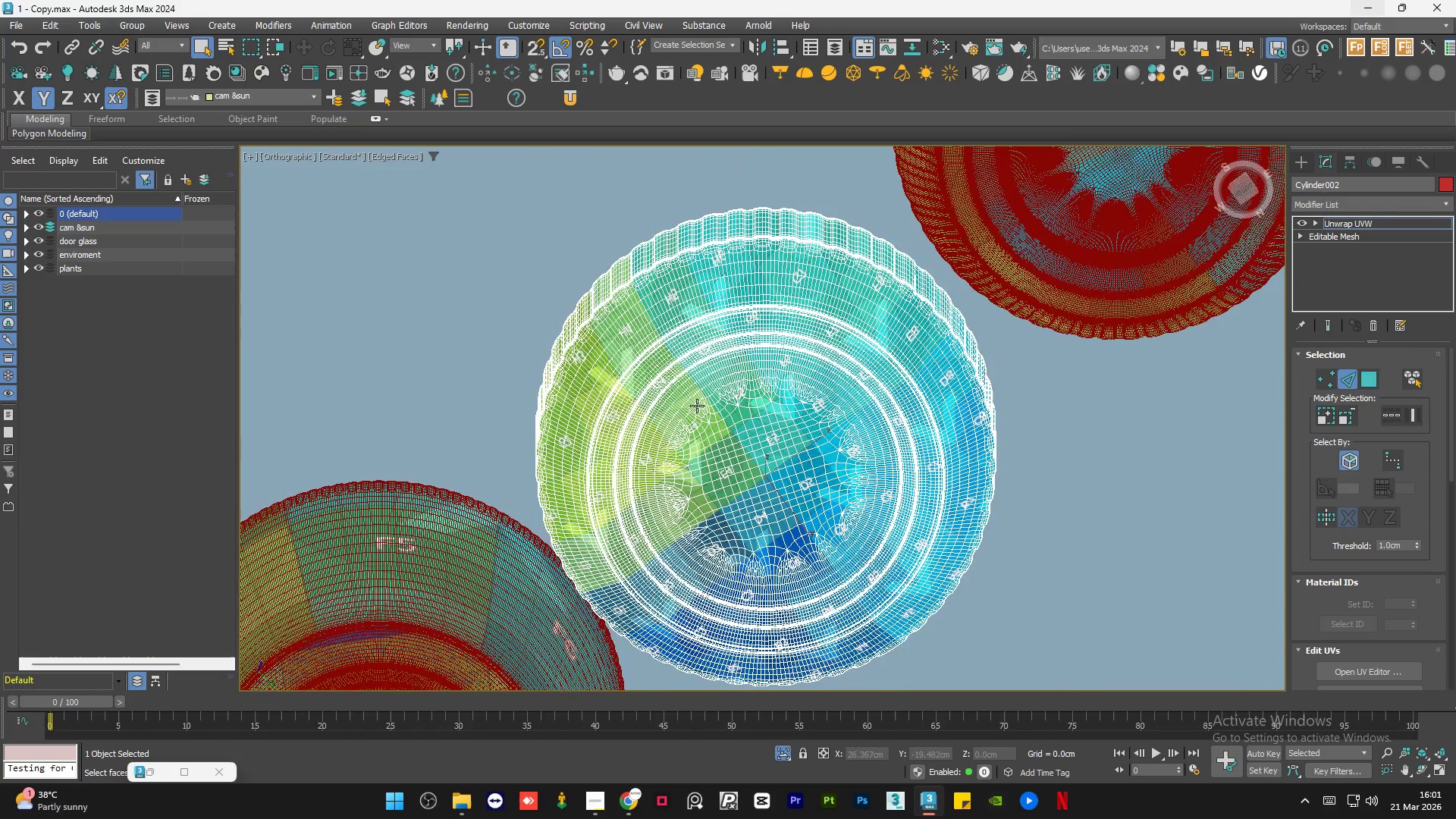 
scroll: coordinate [646, 403], scroll_direction: up, amount: 13.0
 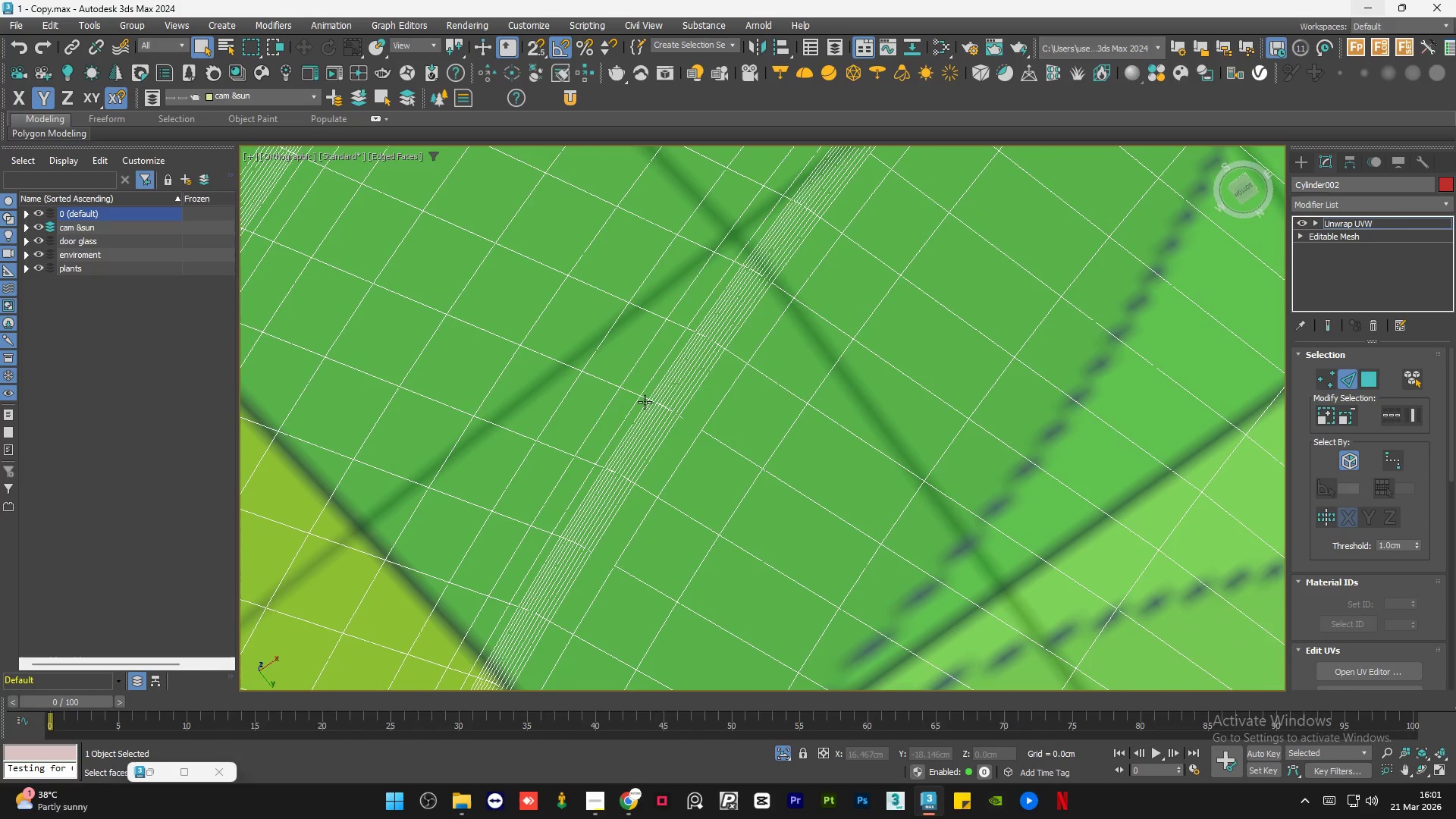 
hold_key(key=ControlLeft, duration=1.38)
left_click([646, 388])
 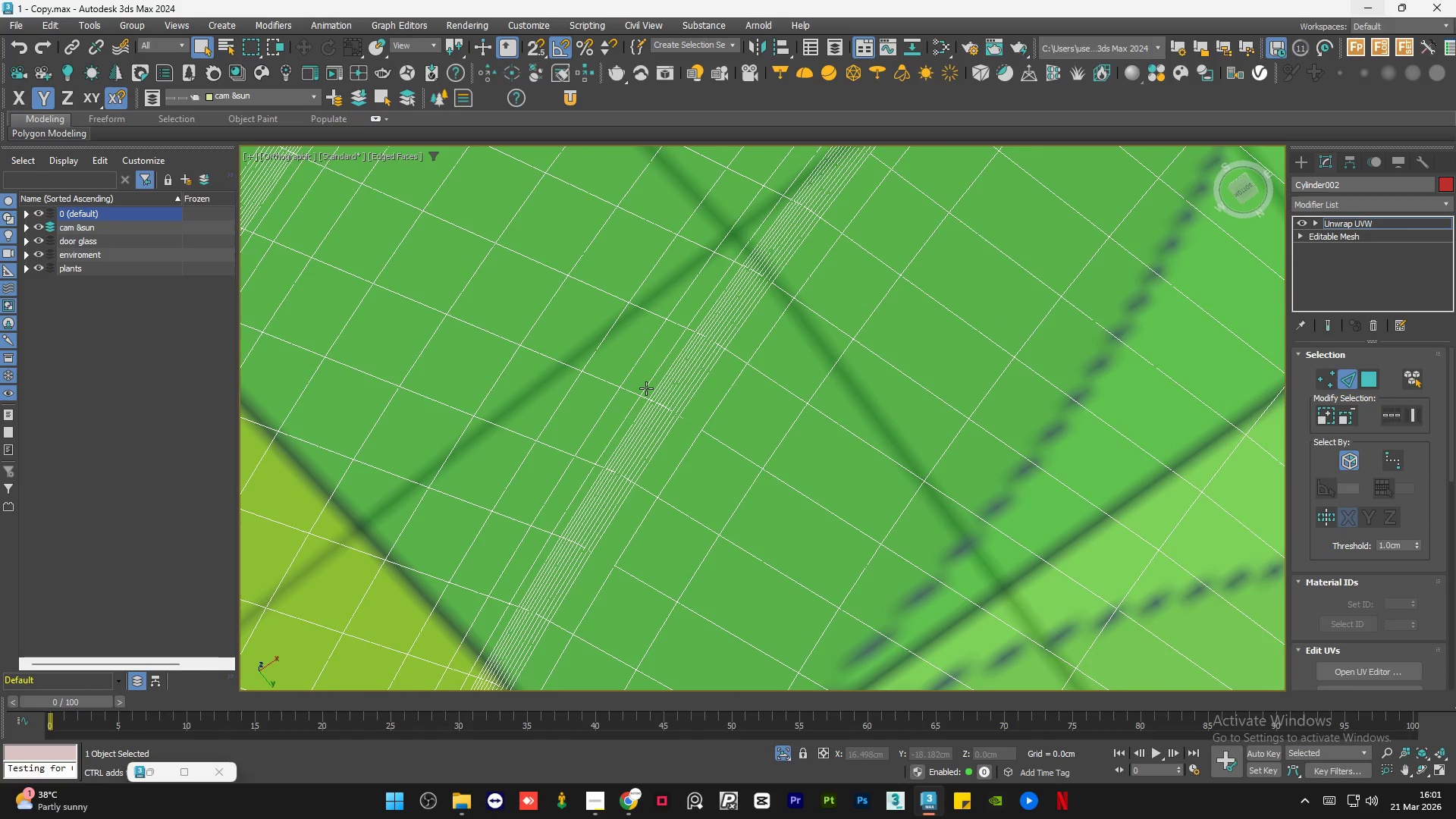 
double_click([646, 388])
 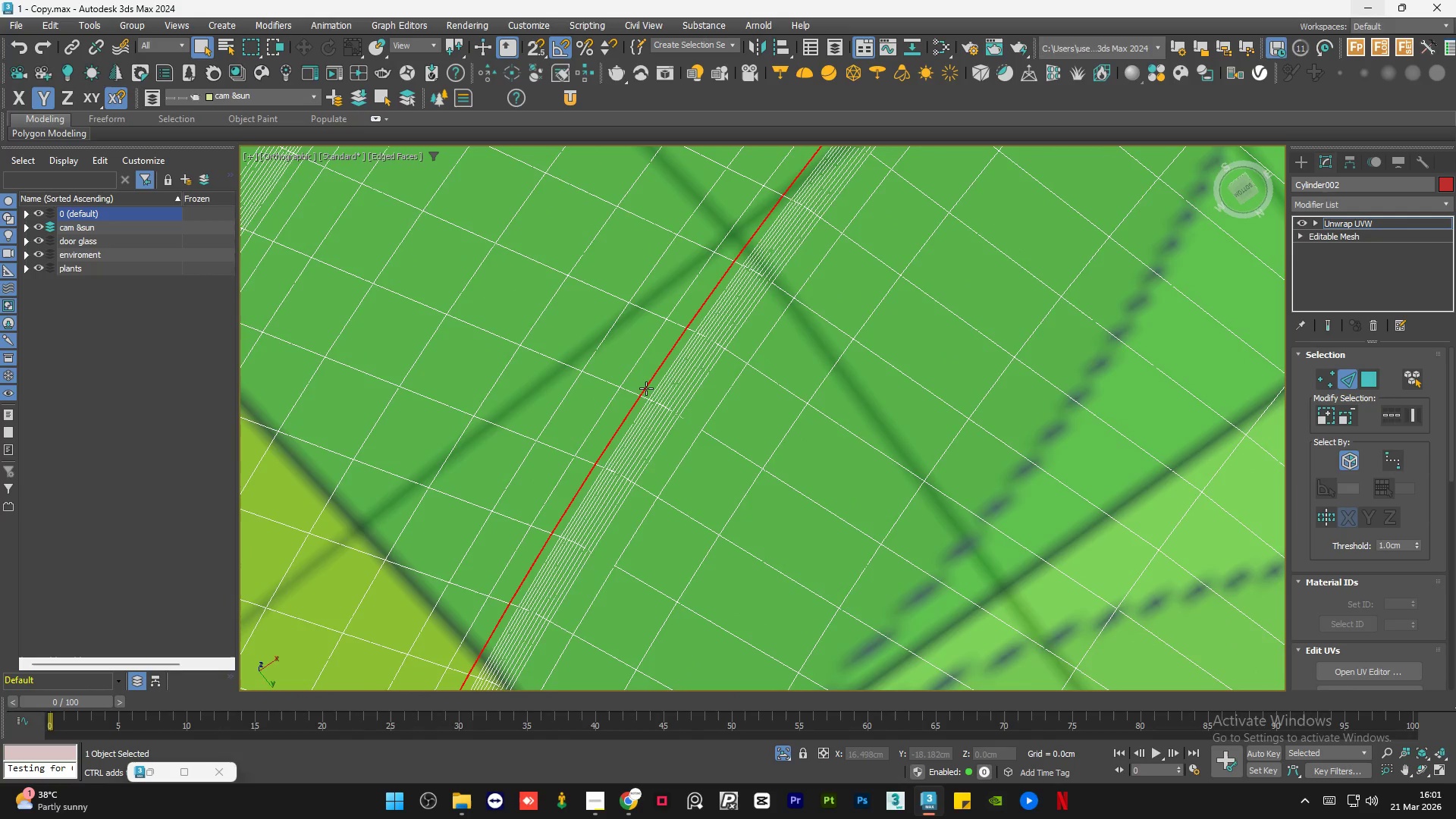 
hold_key(key=AltLeft, duration=1.5)
 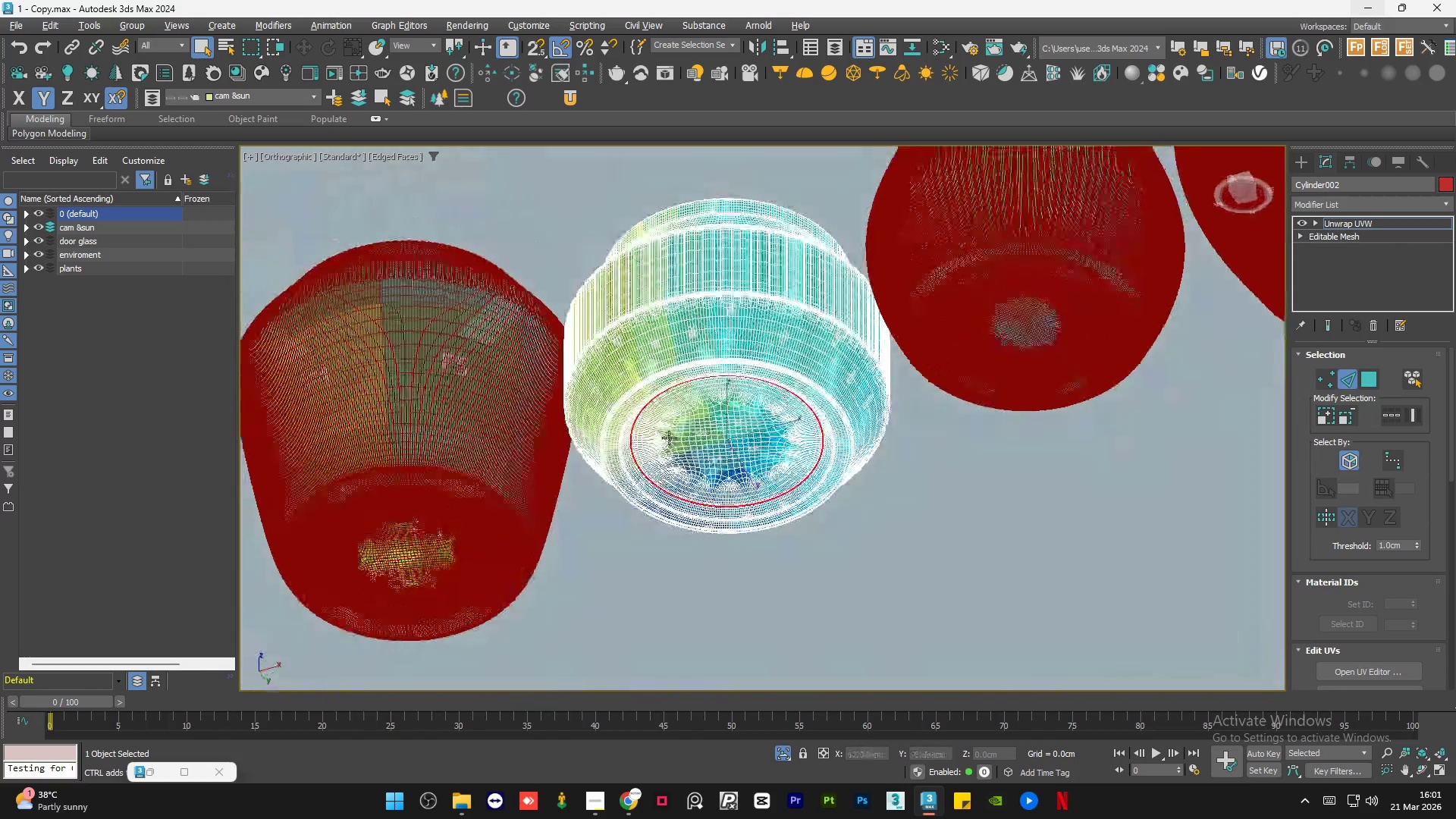 
scroll: coordinate [646, 388], scroll_direction: down, amount: 11.0
 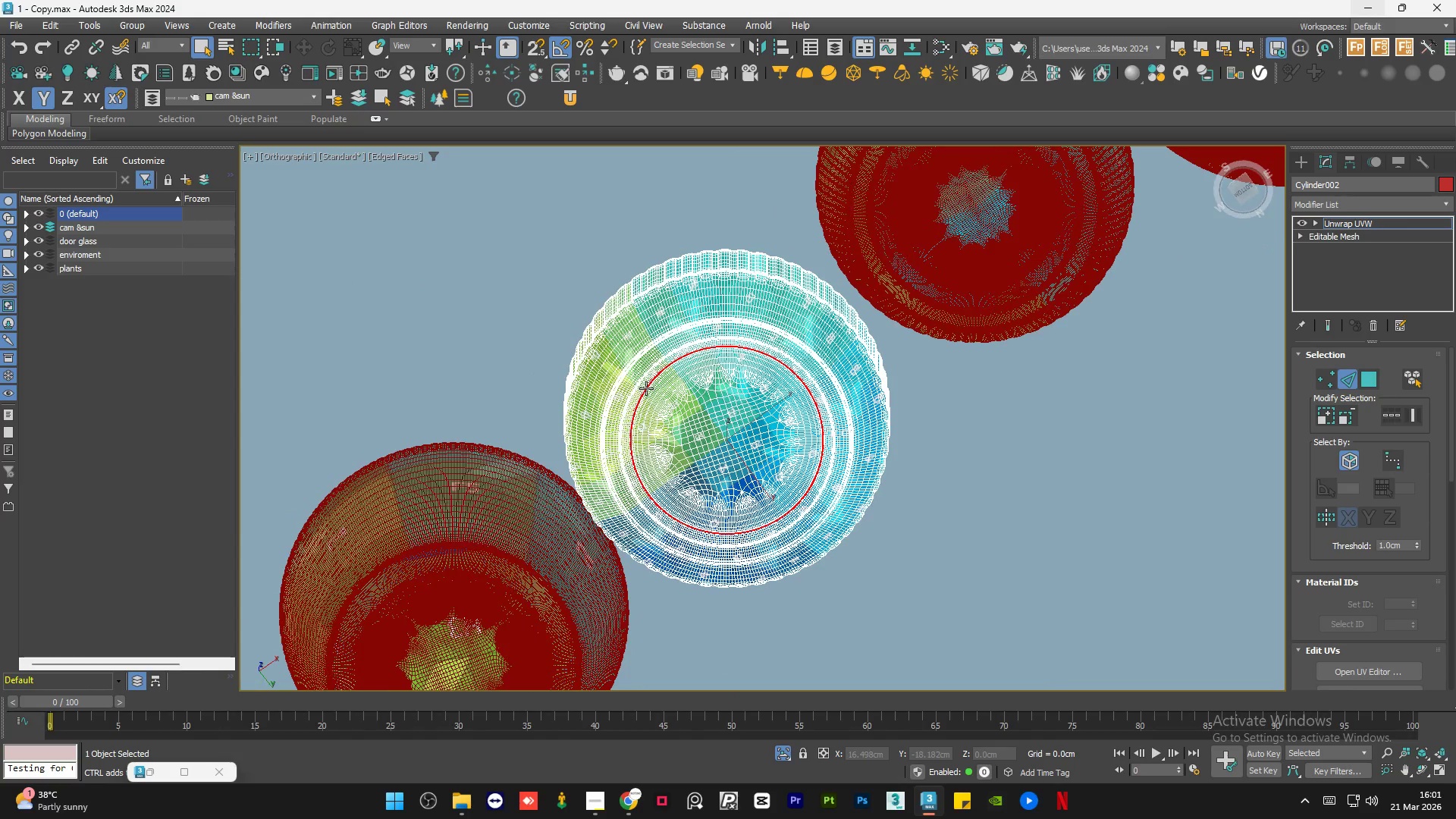 
hold_key(key=AltLeft, duration=0.72)
 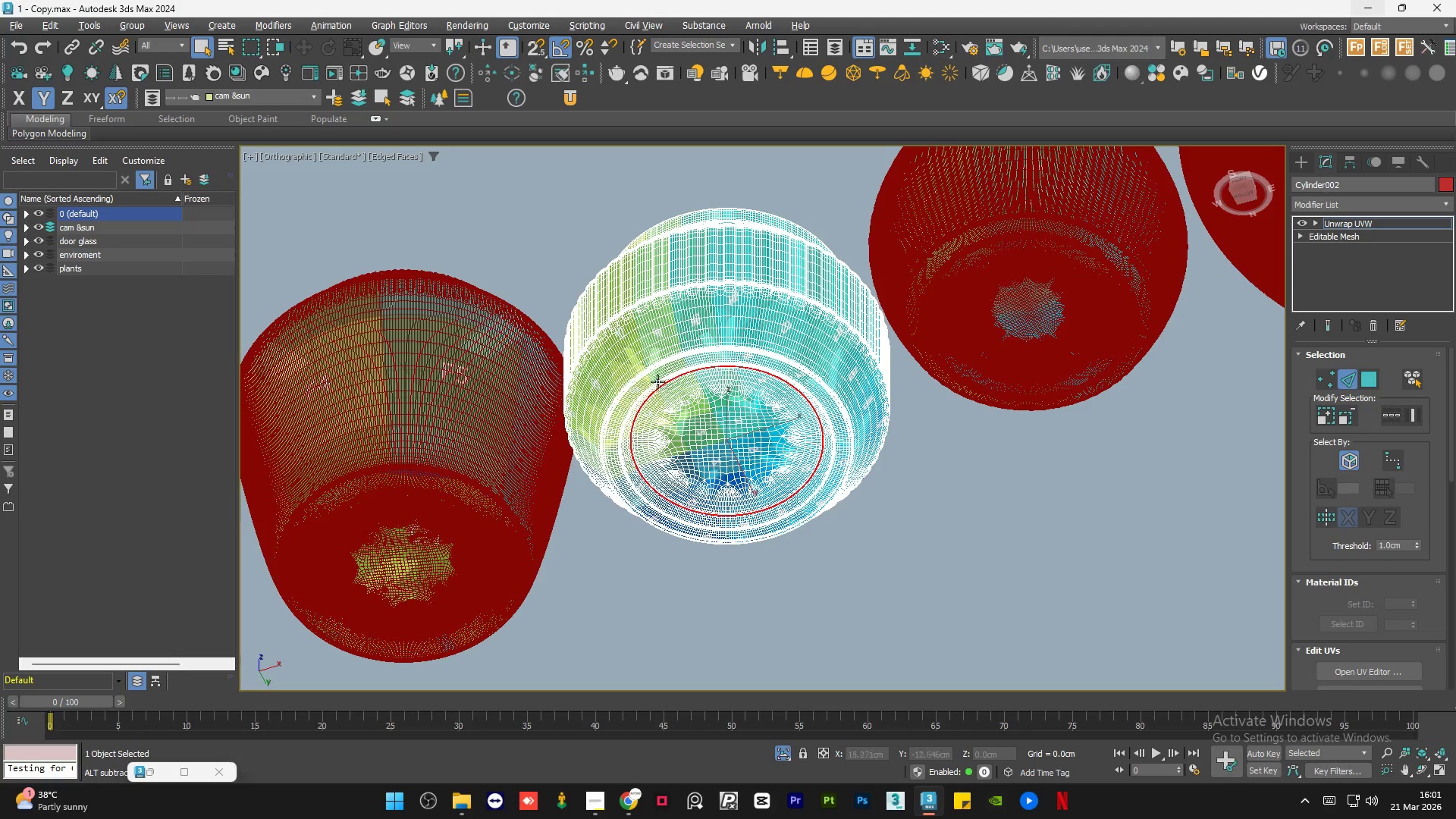 
hold_key(key=ControlLeft, duration=1.53)
 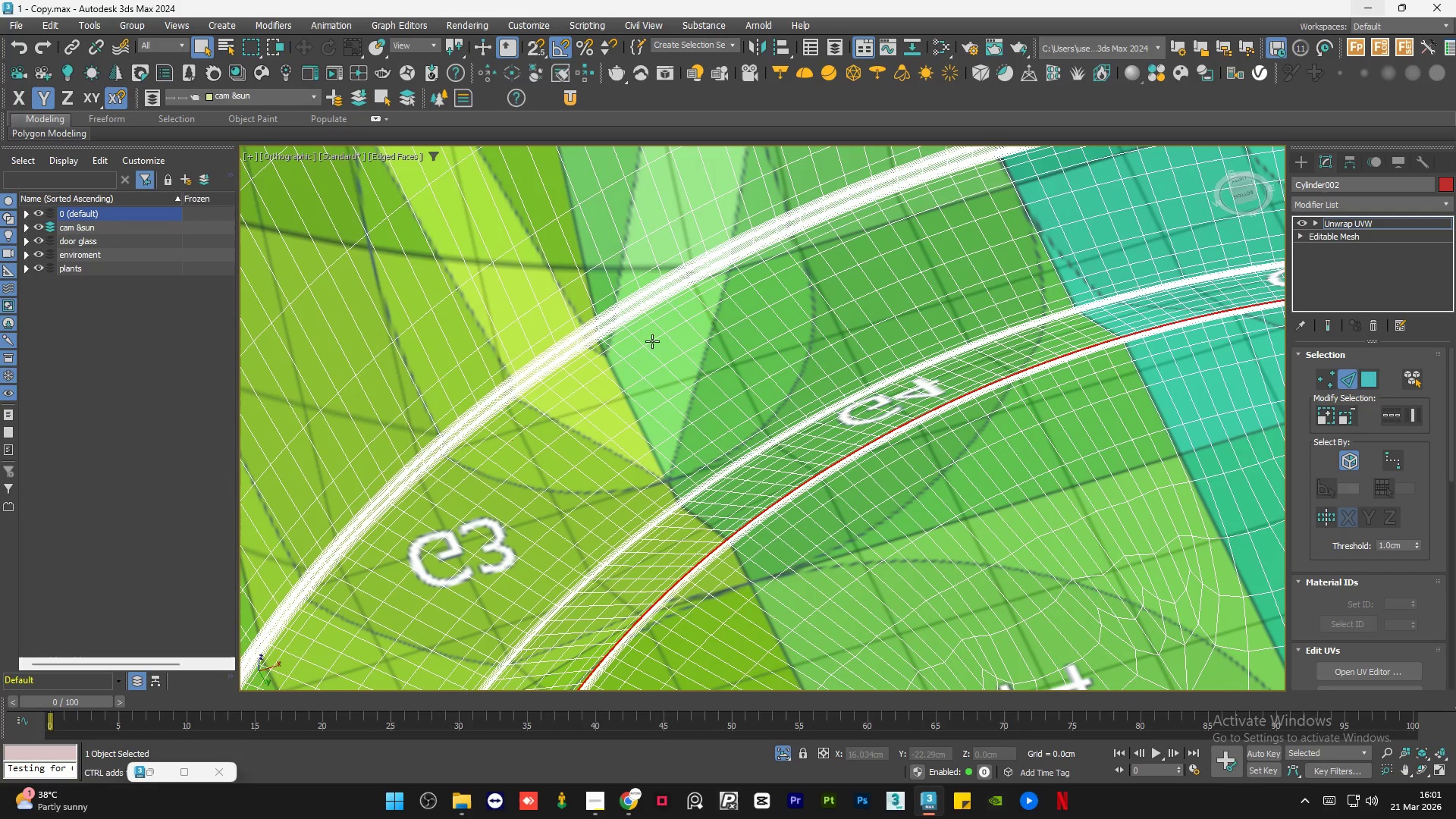 
scroll: coordinate [651, 374], scroll_direction: up, amount: 11.0
 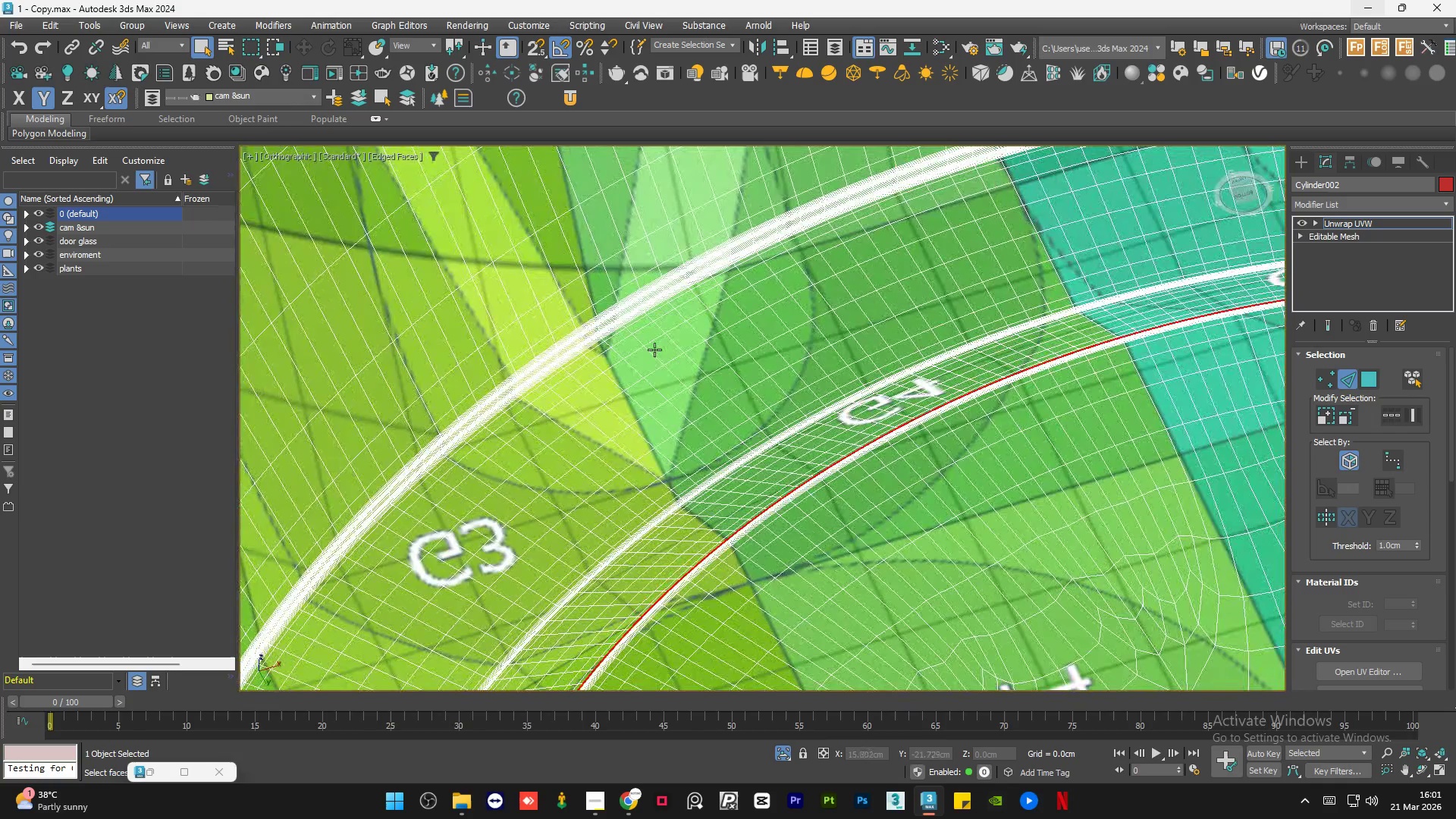 
left_click([652, 338])
 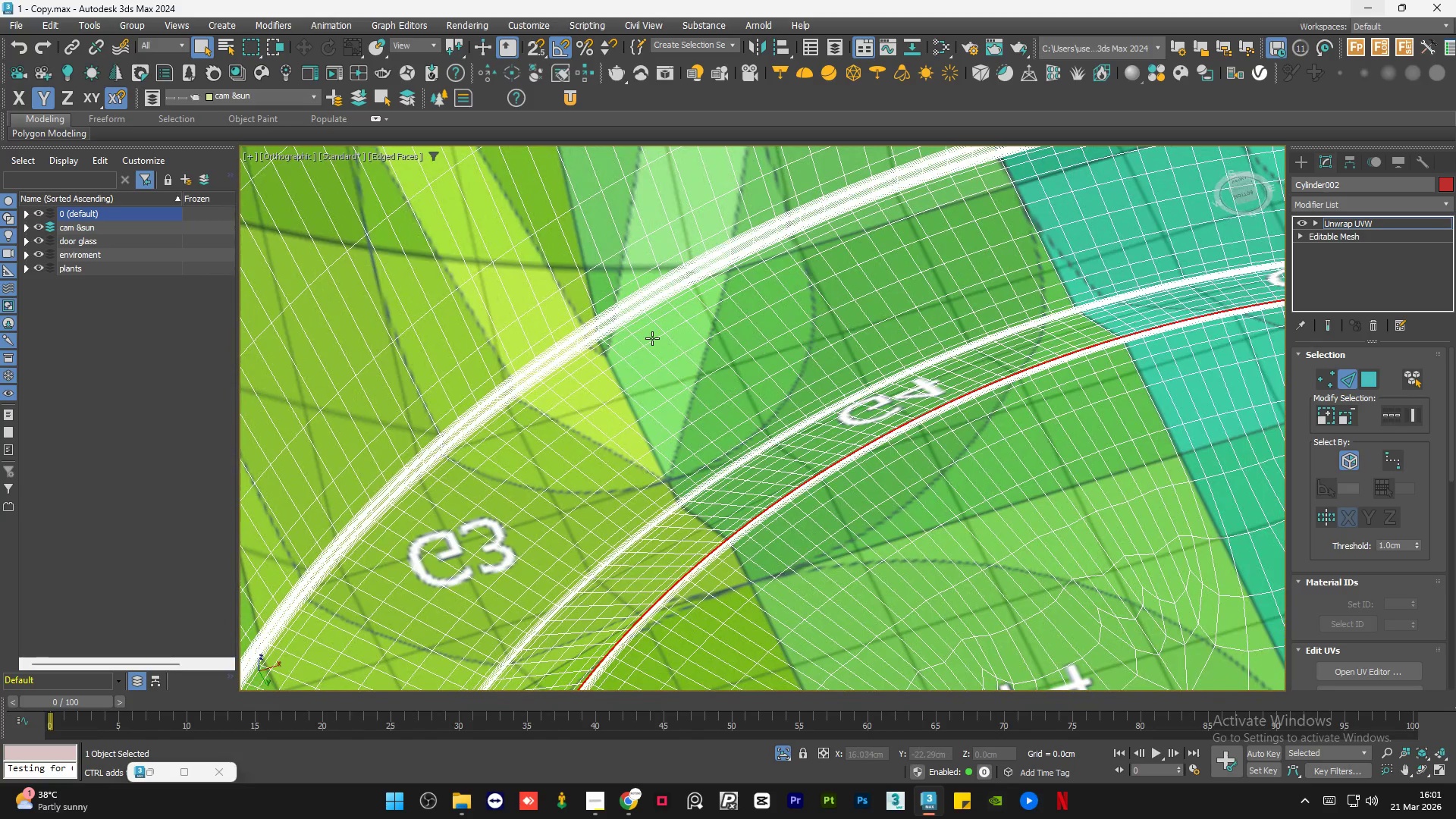 
double_click([652, 338])
 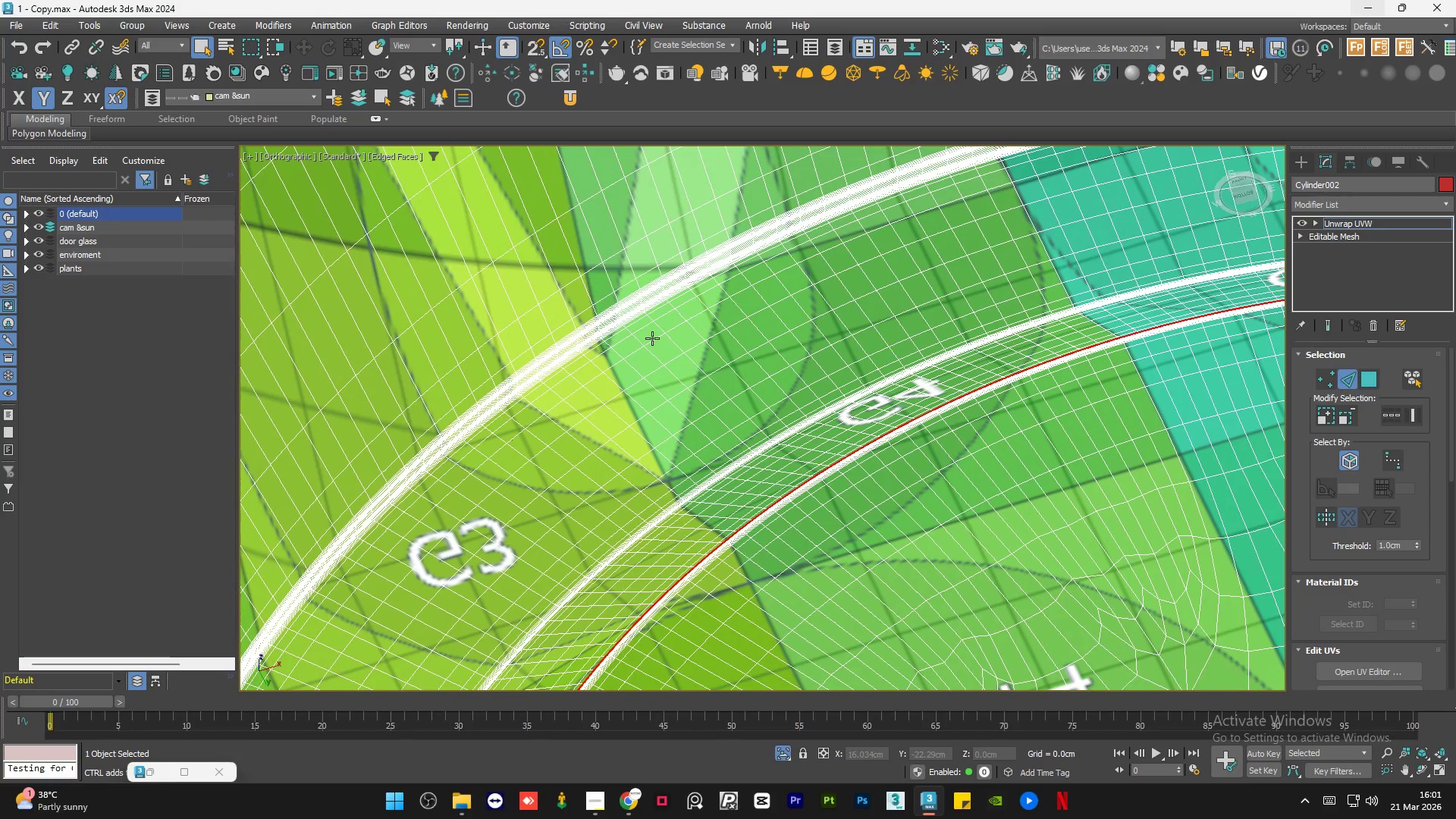 
key(Control+ControlLeft)
 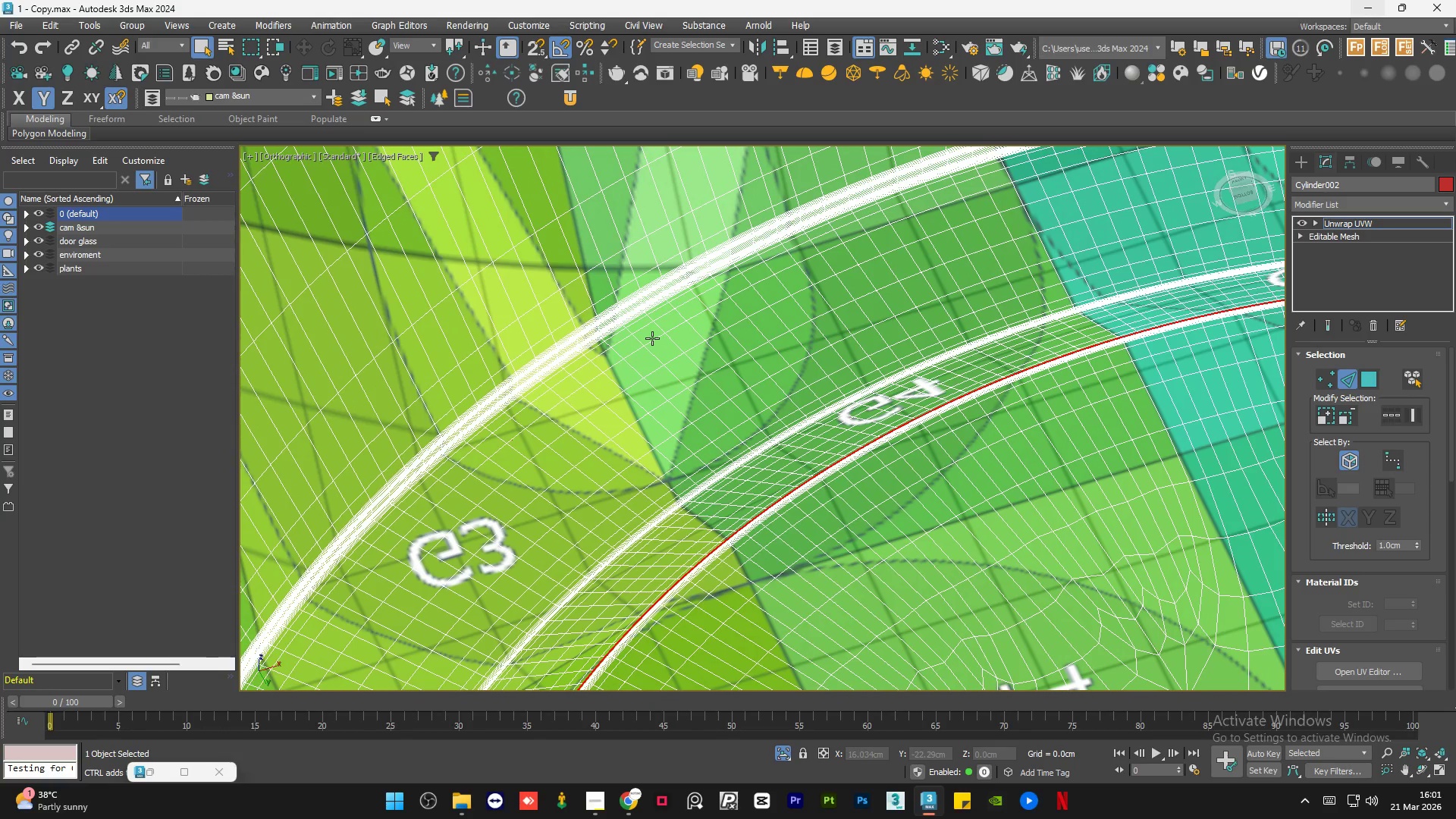 
key(Control+ControlLeft)
 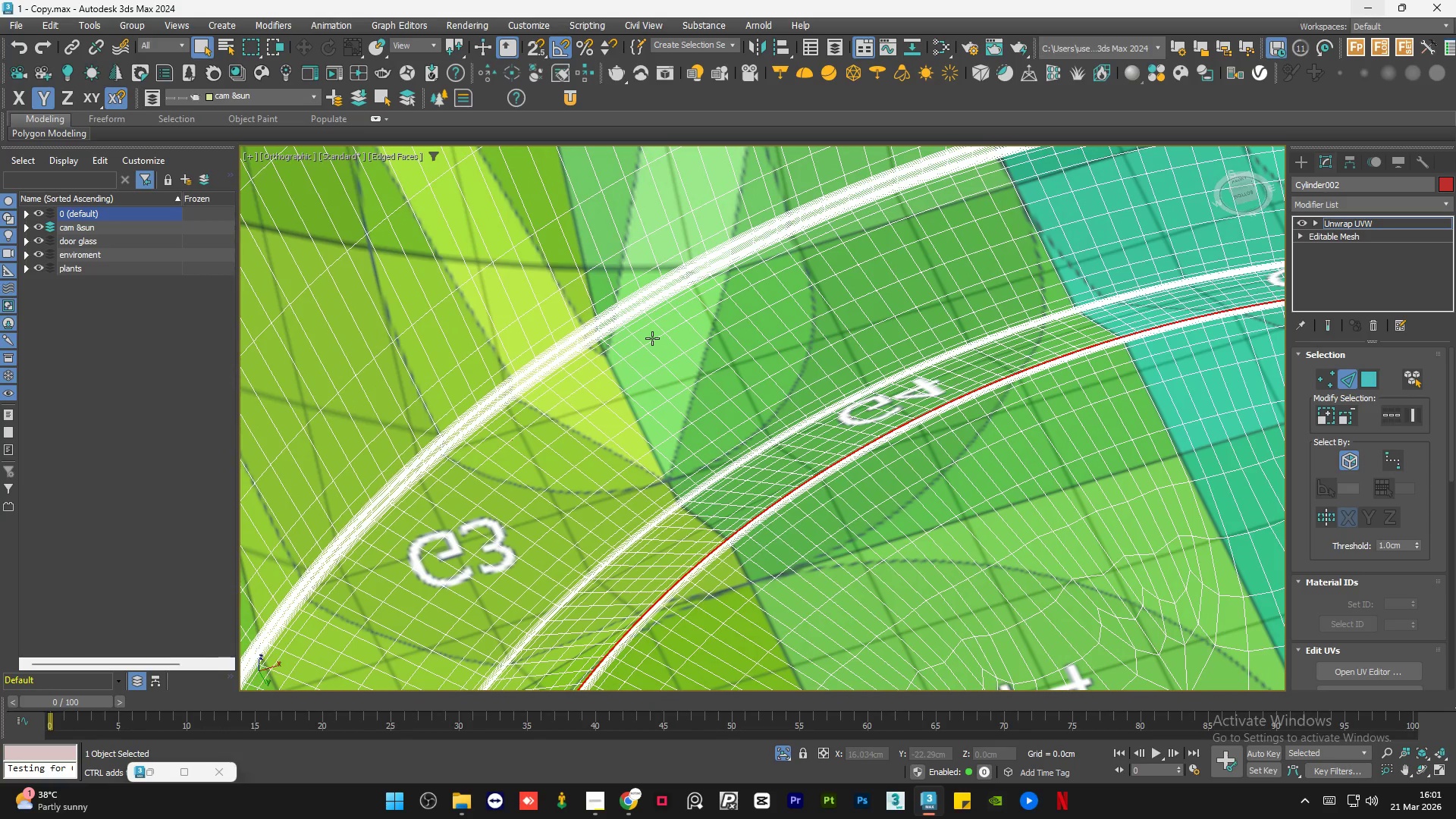 
key(Control+ControlLeft)
 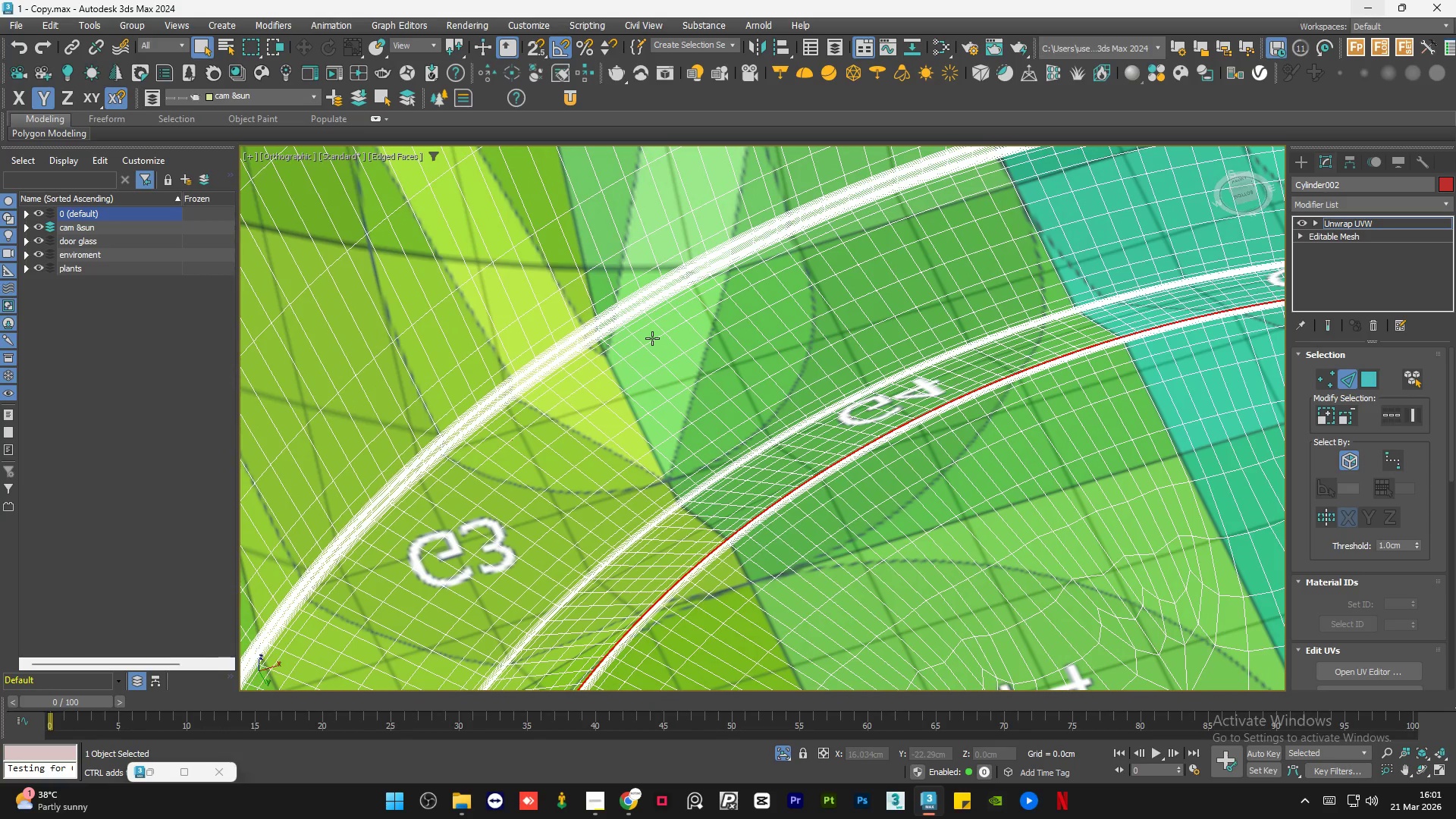 
key(Control+ControlLeft)
 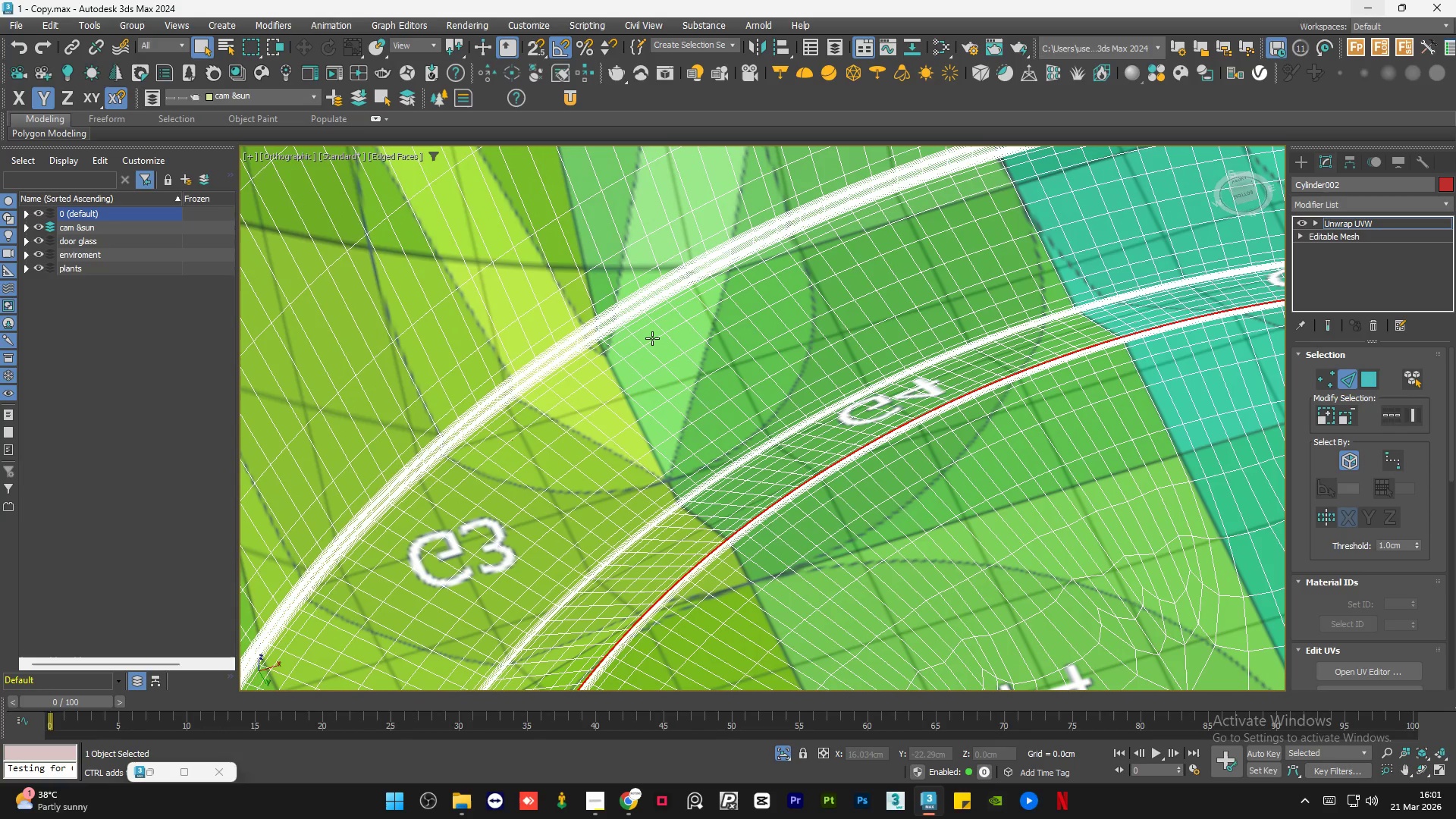 
key(Control+ControlLeft)
 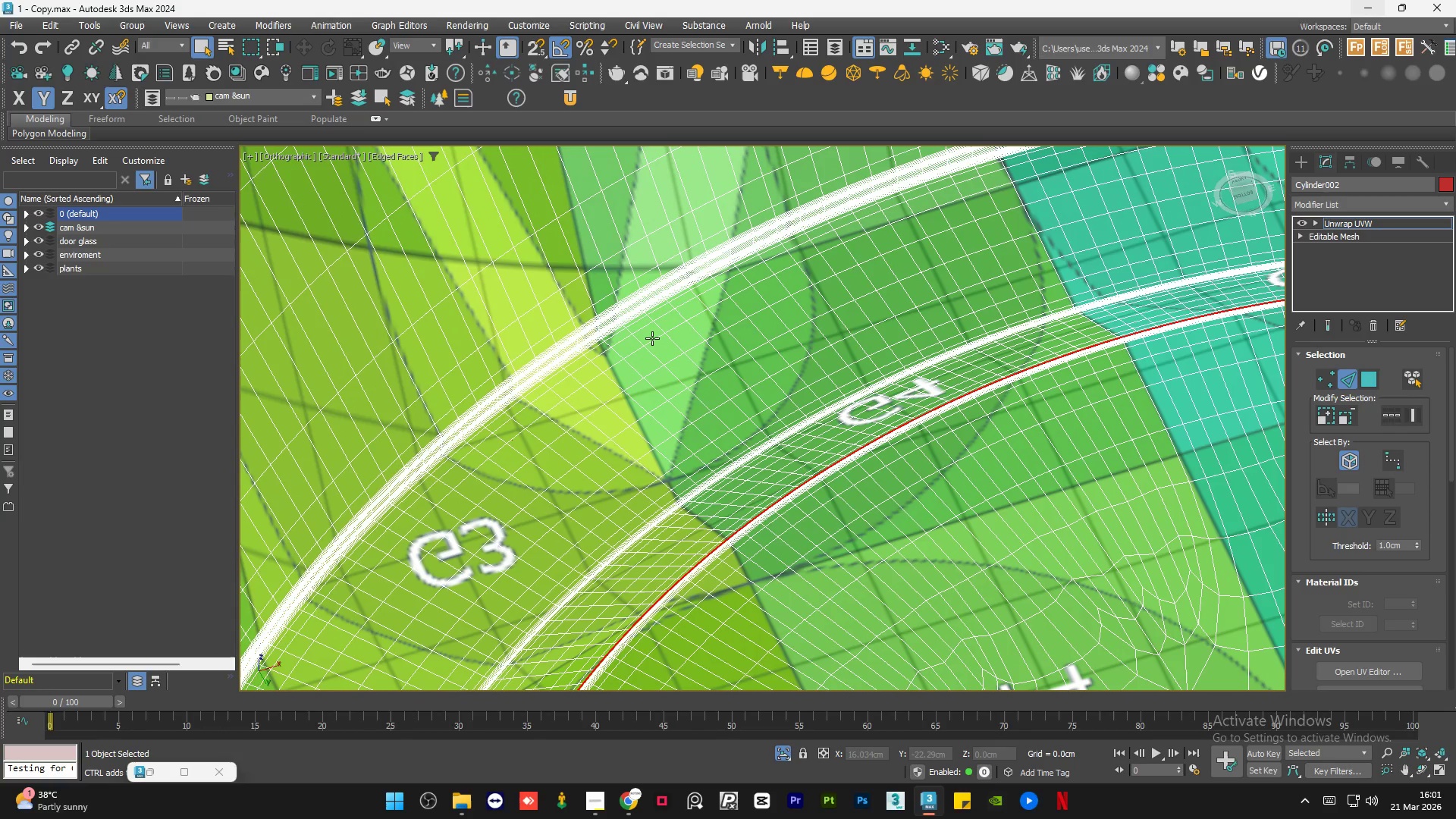 
key(Control+ControlLeft)
 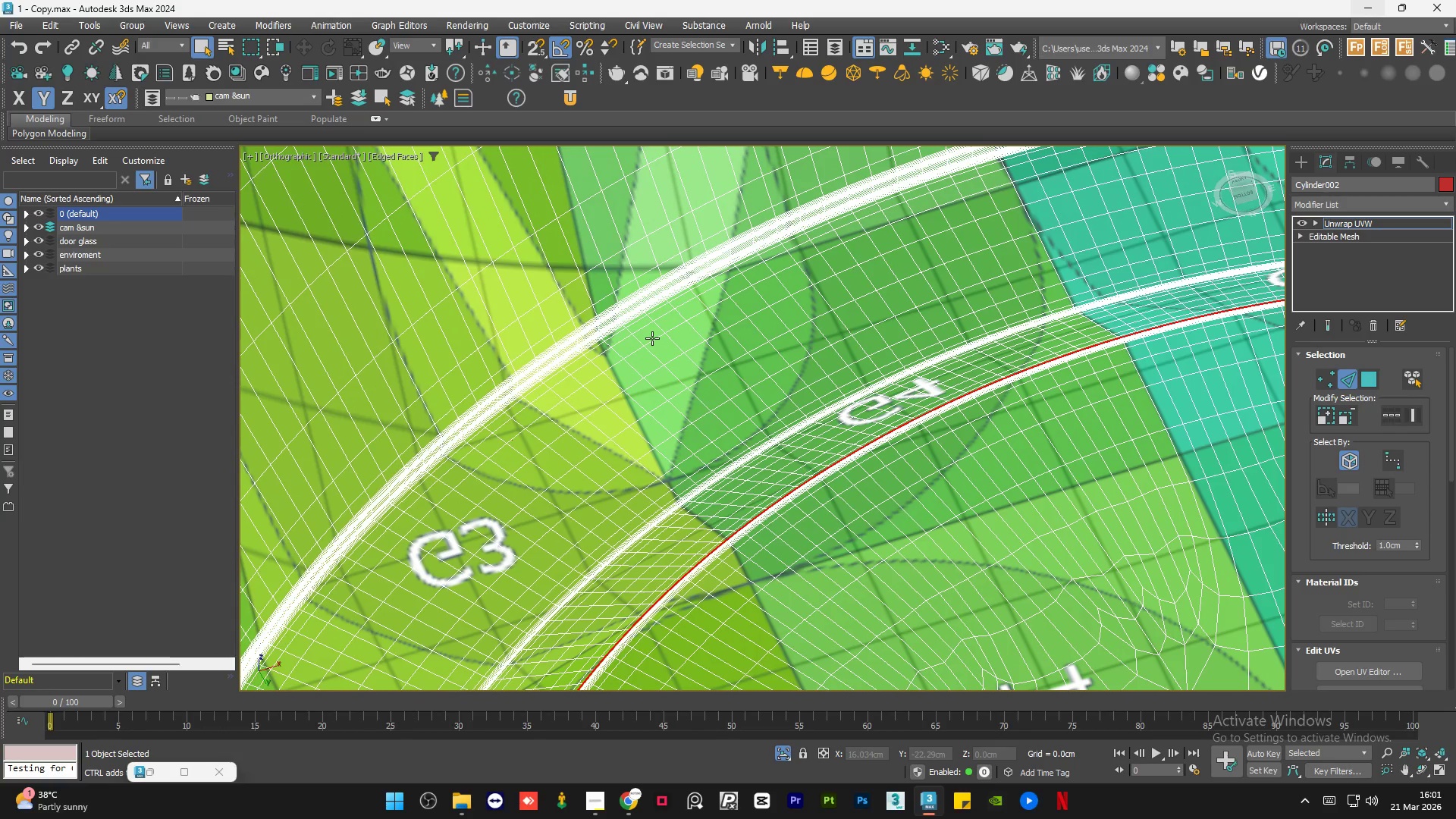 
key(Control+ControlLeft)
 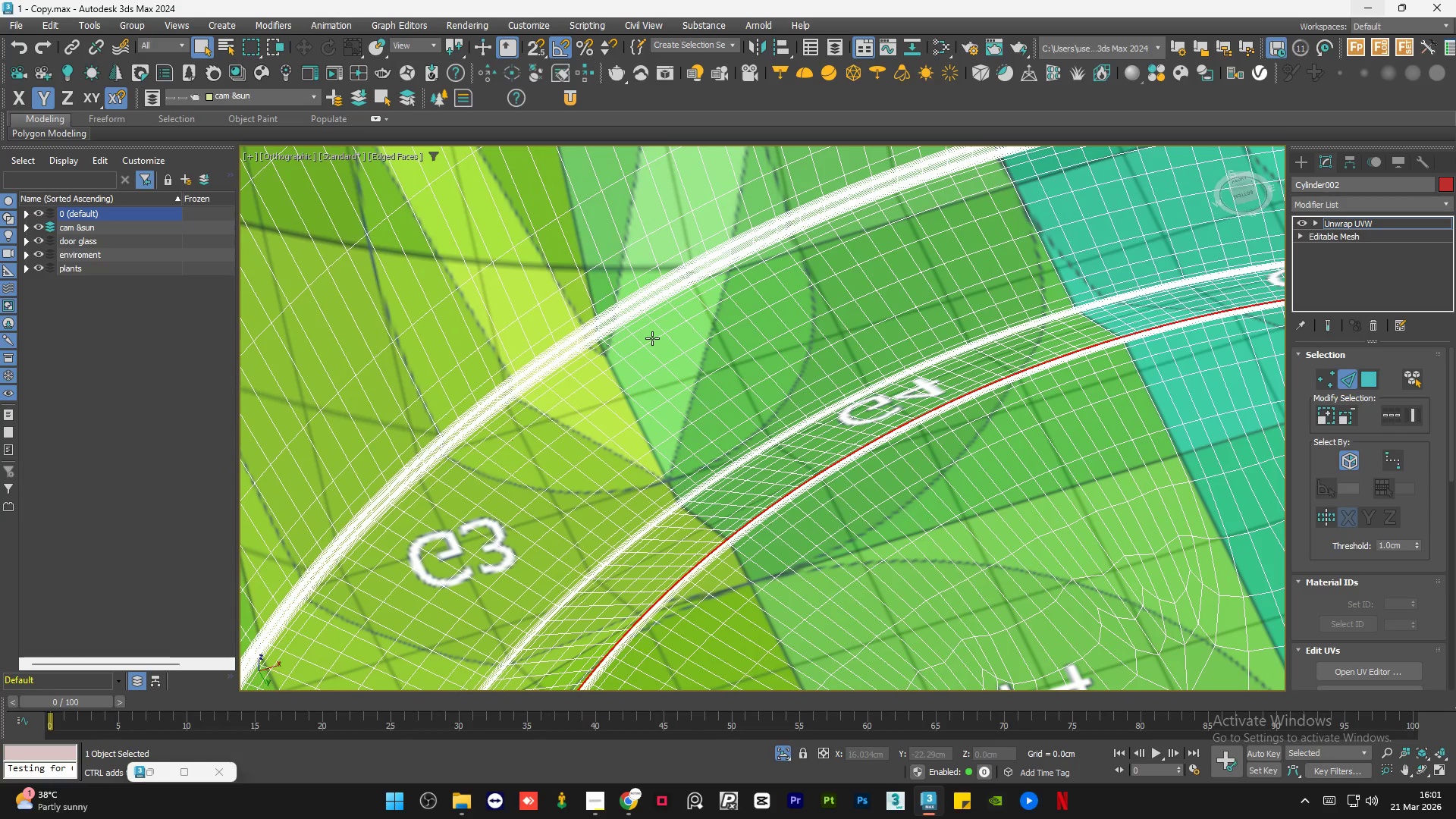 
key(Control+ControlLeft)
 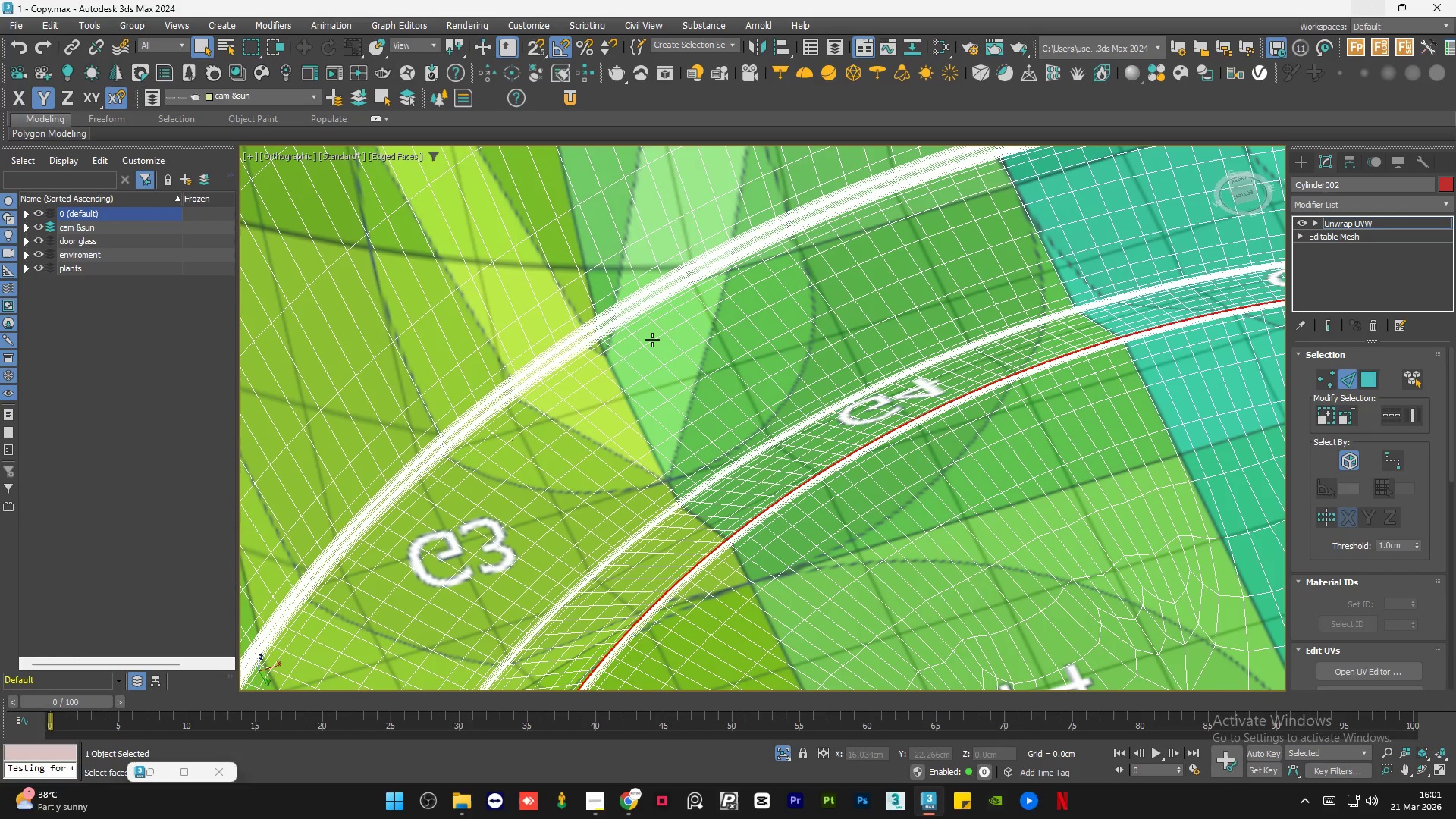 
hold_key(key=ControlLeft, duration=0.94)
left_click([652, 340])
 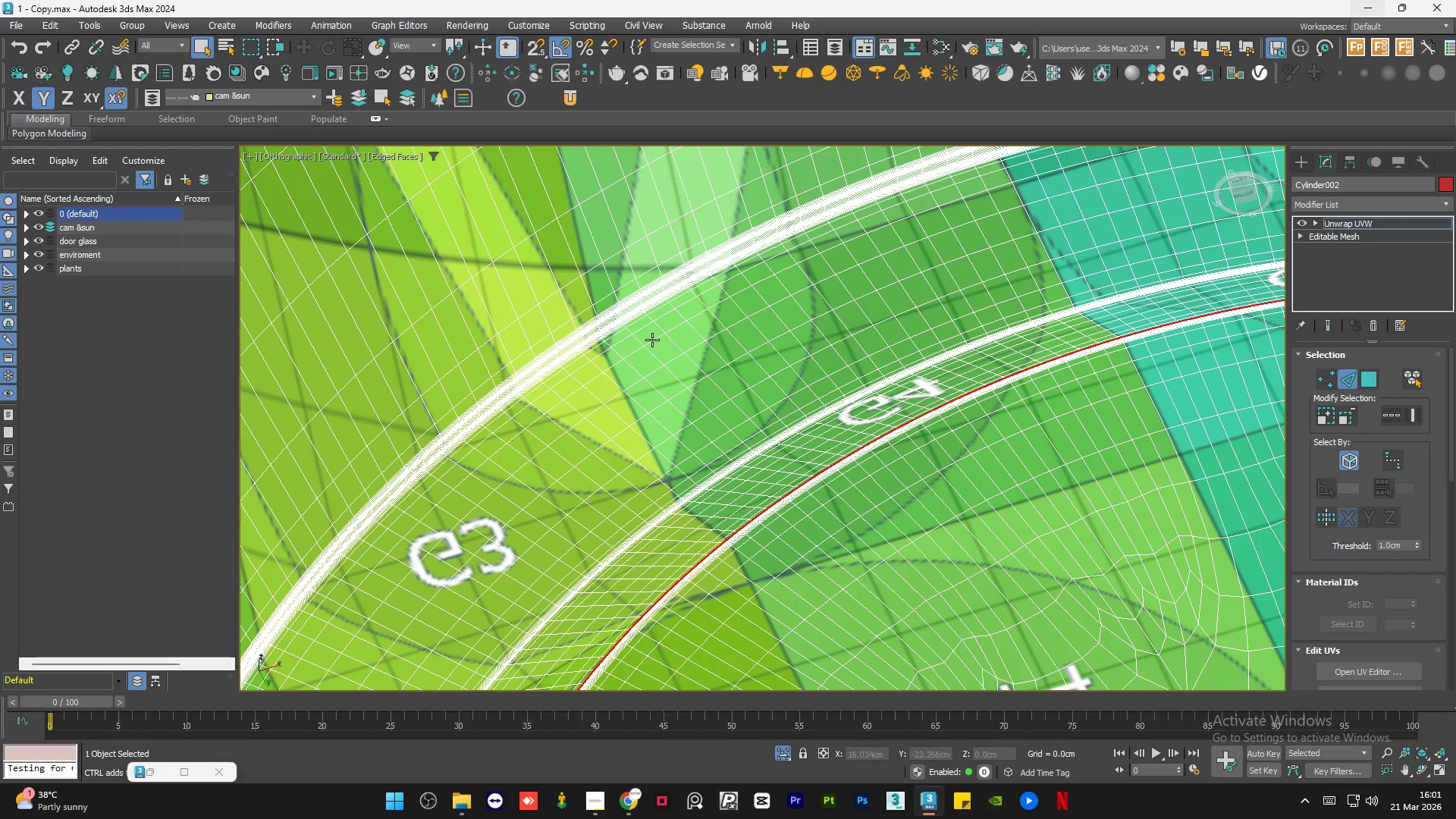 
double_click([652, 340])
 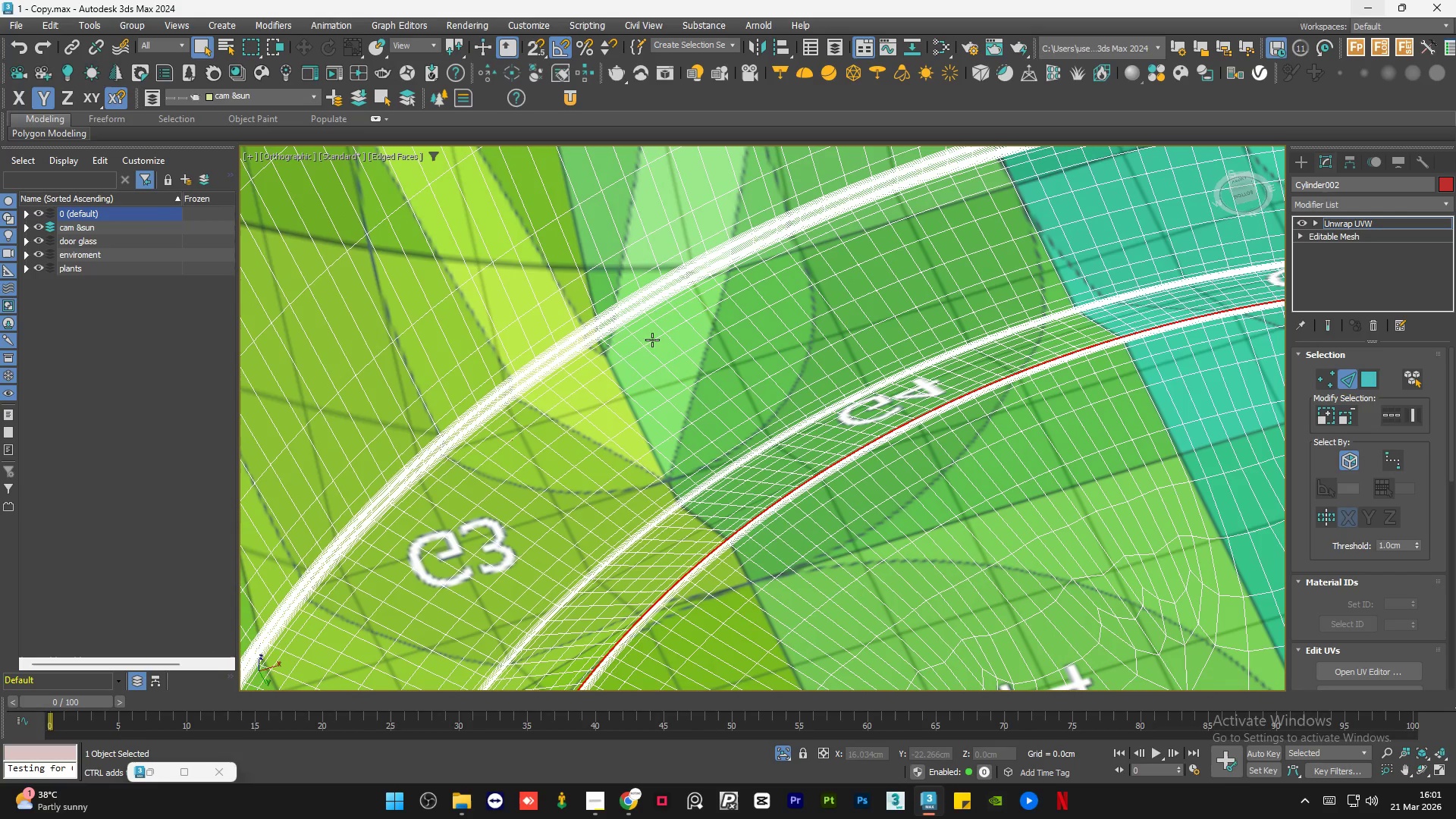 
scroll: coordinate [626, 413], scroll_direction: down, amount: 5.0
 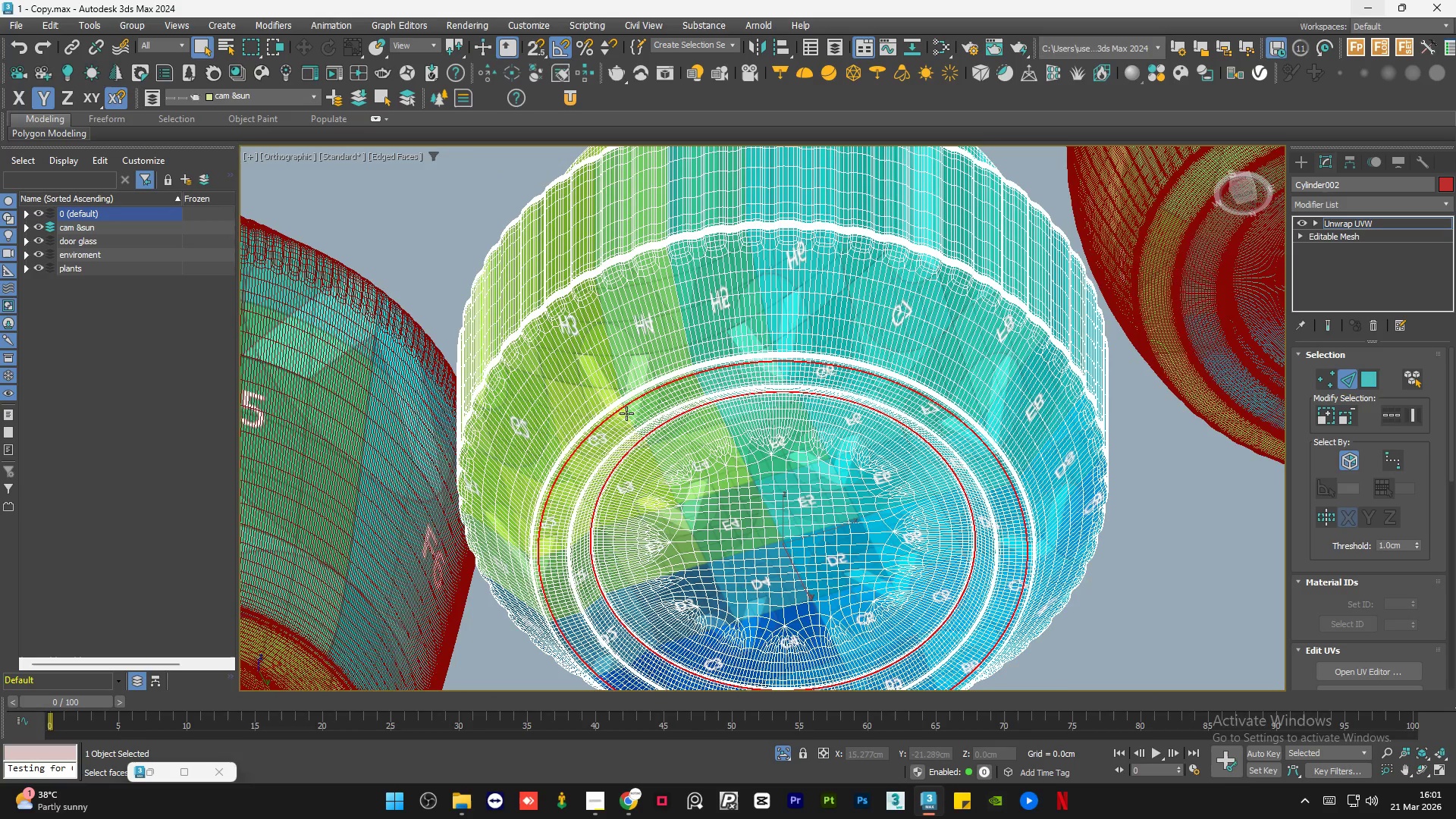 
key(Alt+AltLeft)
 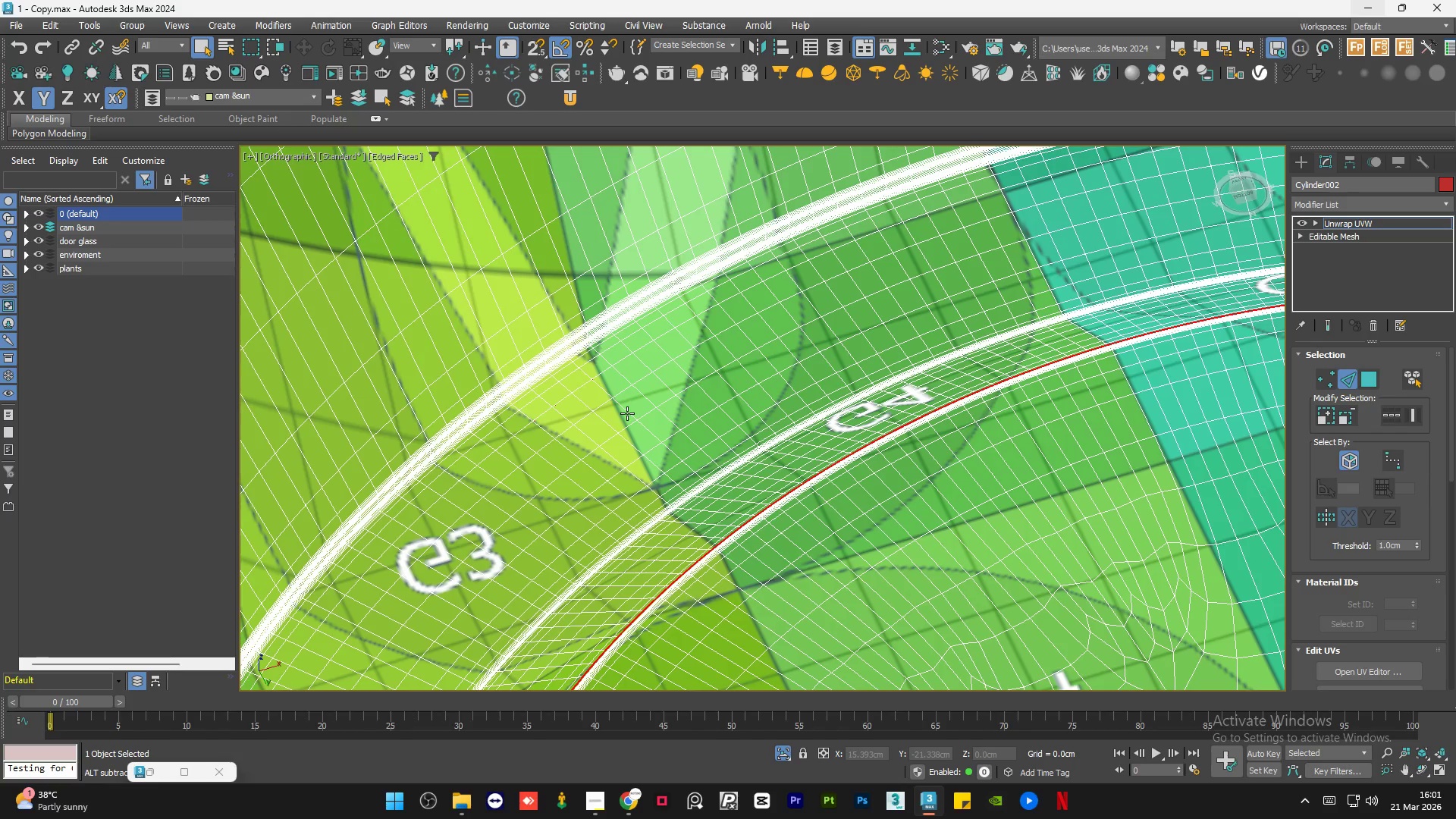 
scroll: coordinate [627, 413], scroll_direction: up, amount: 5.0
 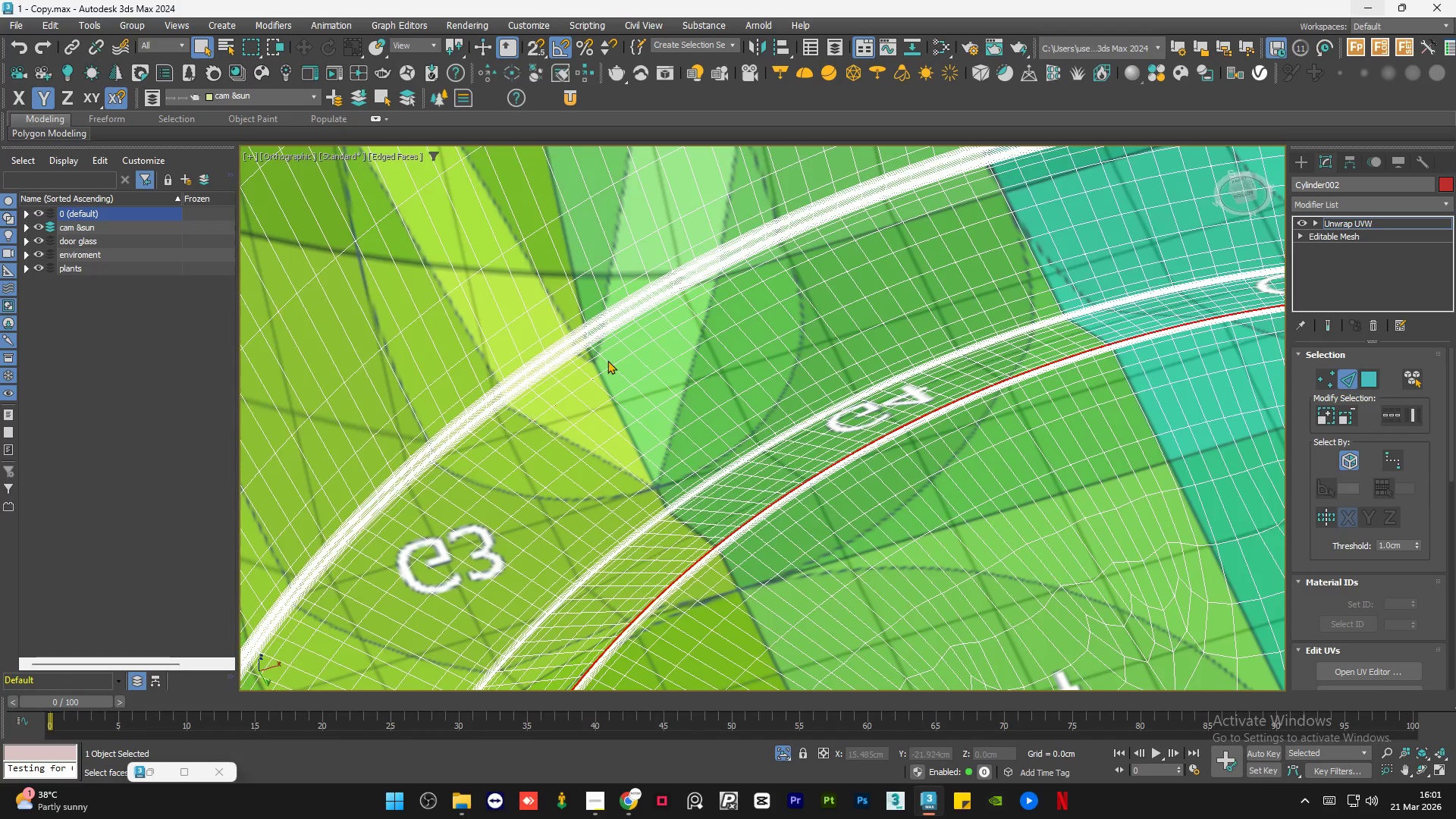 
scroll: coordinate [607, 360], scroll_direction: down, amount: 4.0
 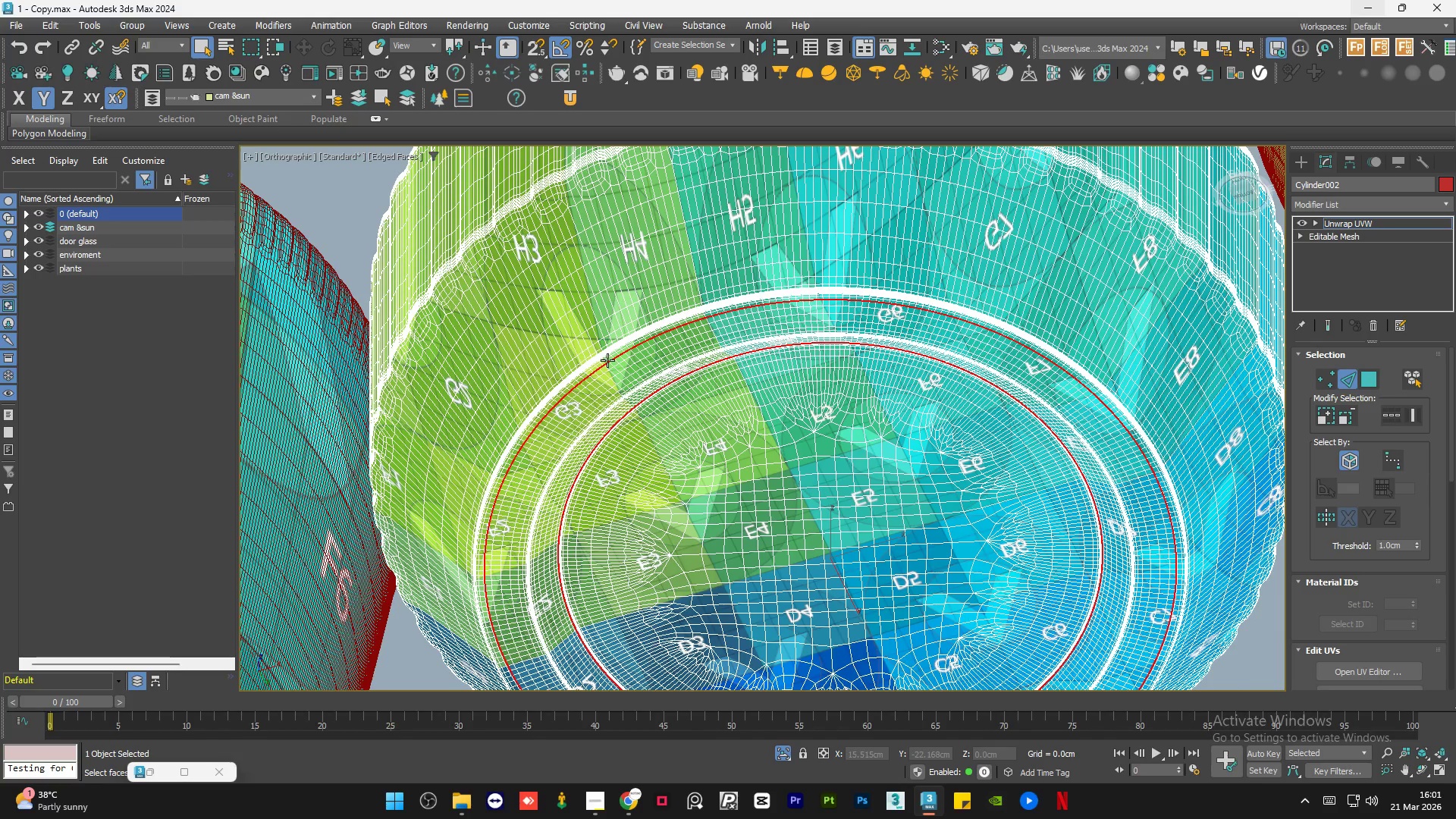 
key(Control+Z)
 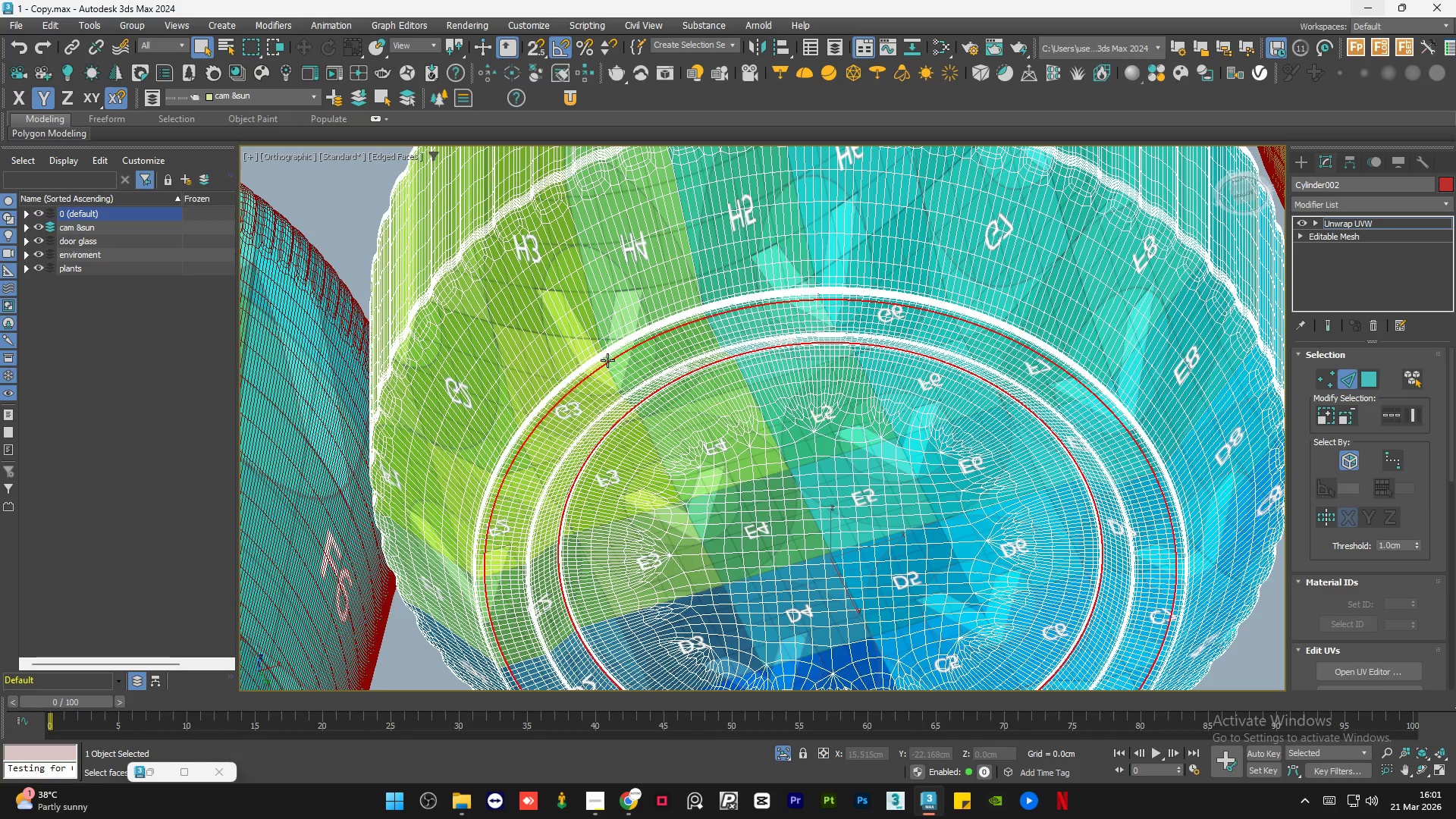 
wait(14.75)
 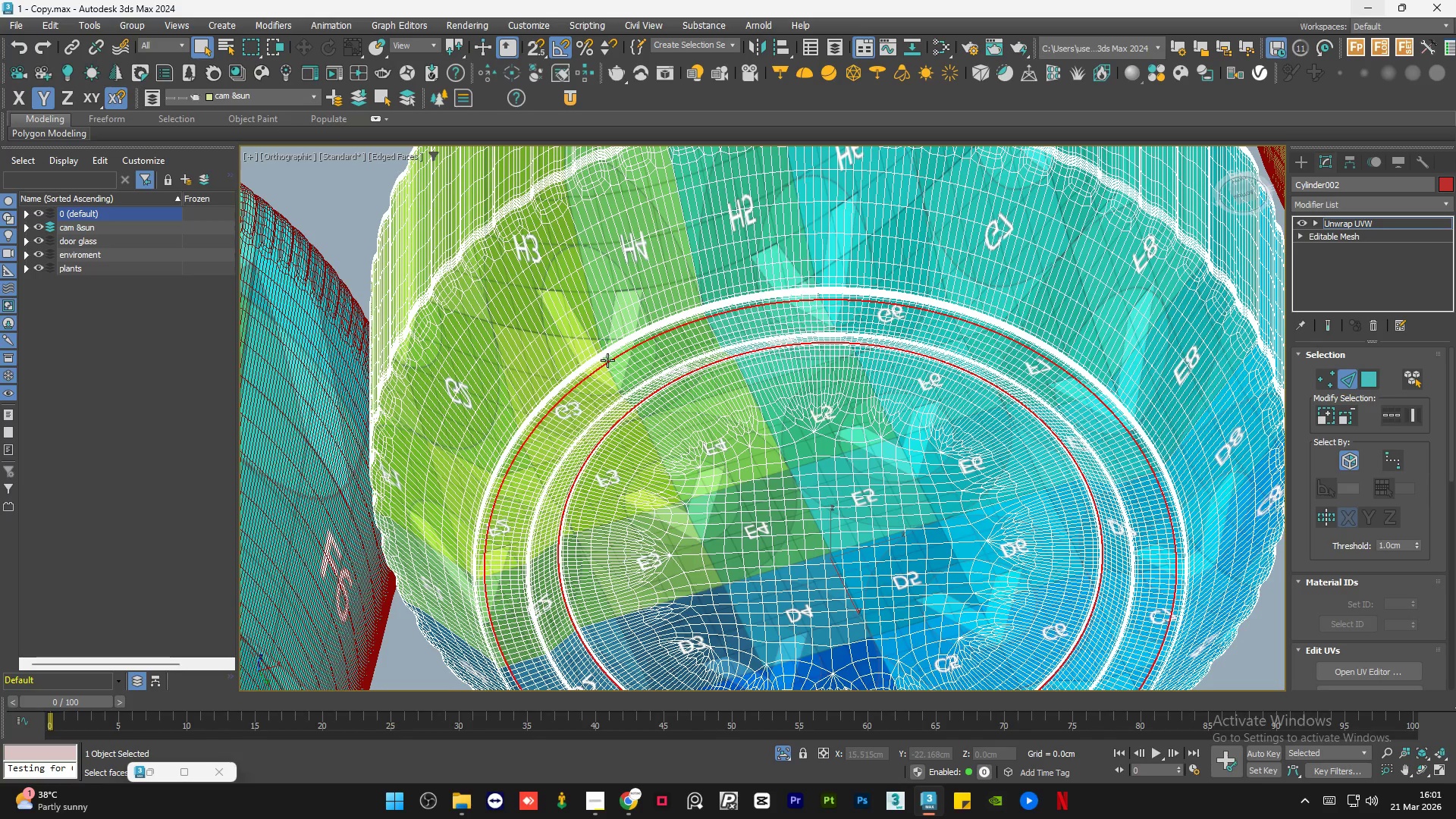 
scroll: coordinate [603, 366], scroll_direction: up, amount: 3.0
 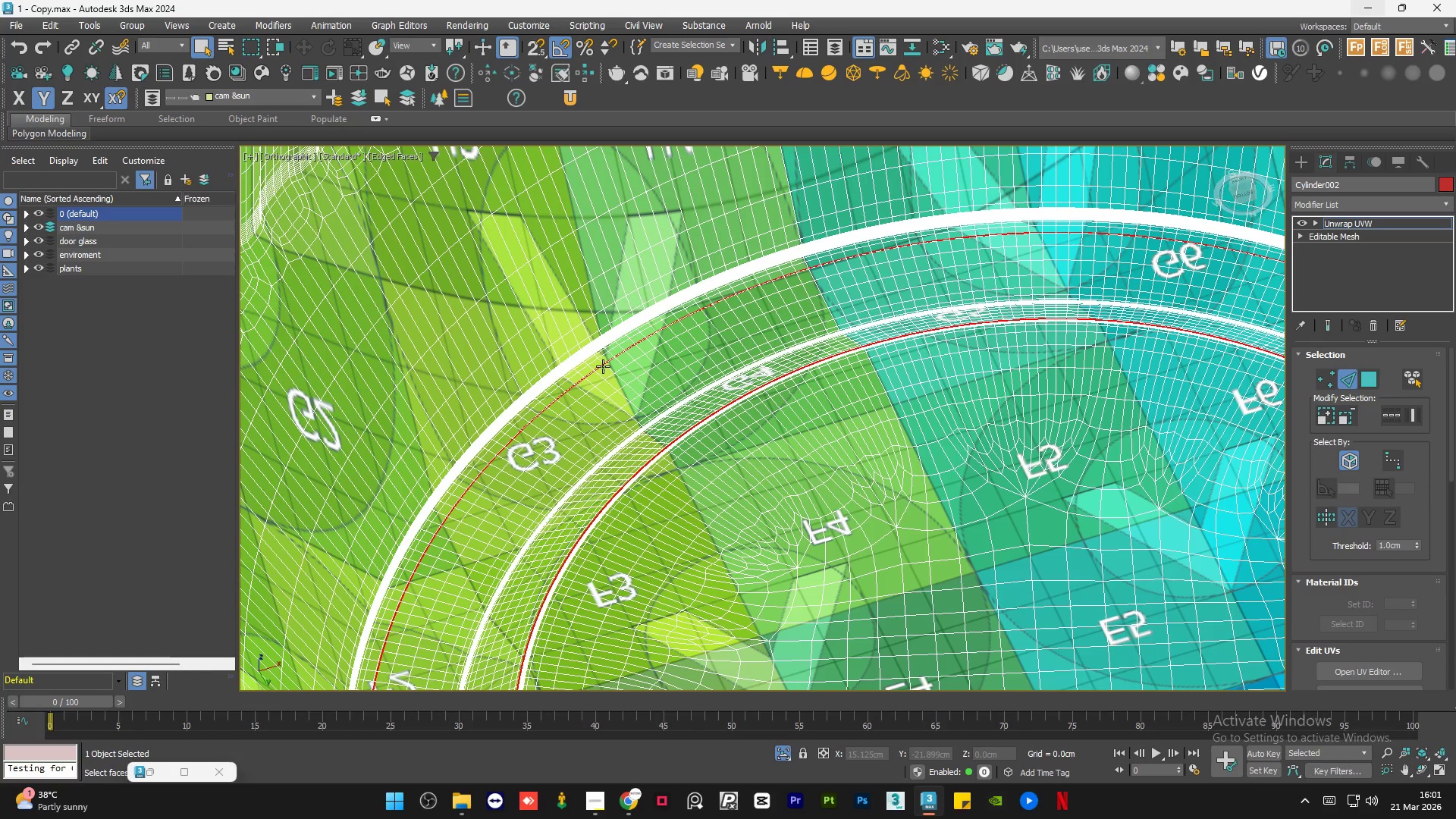 
key(Control+Z)
 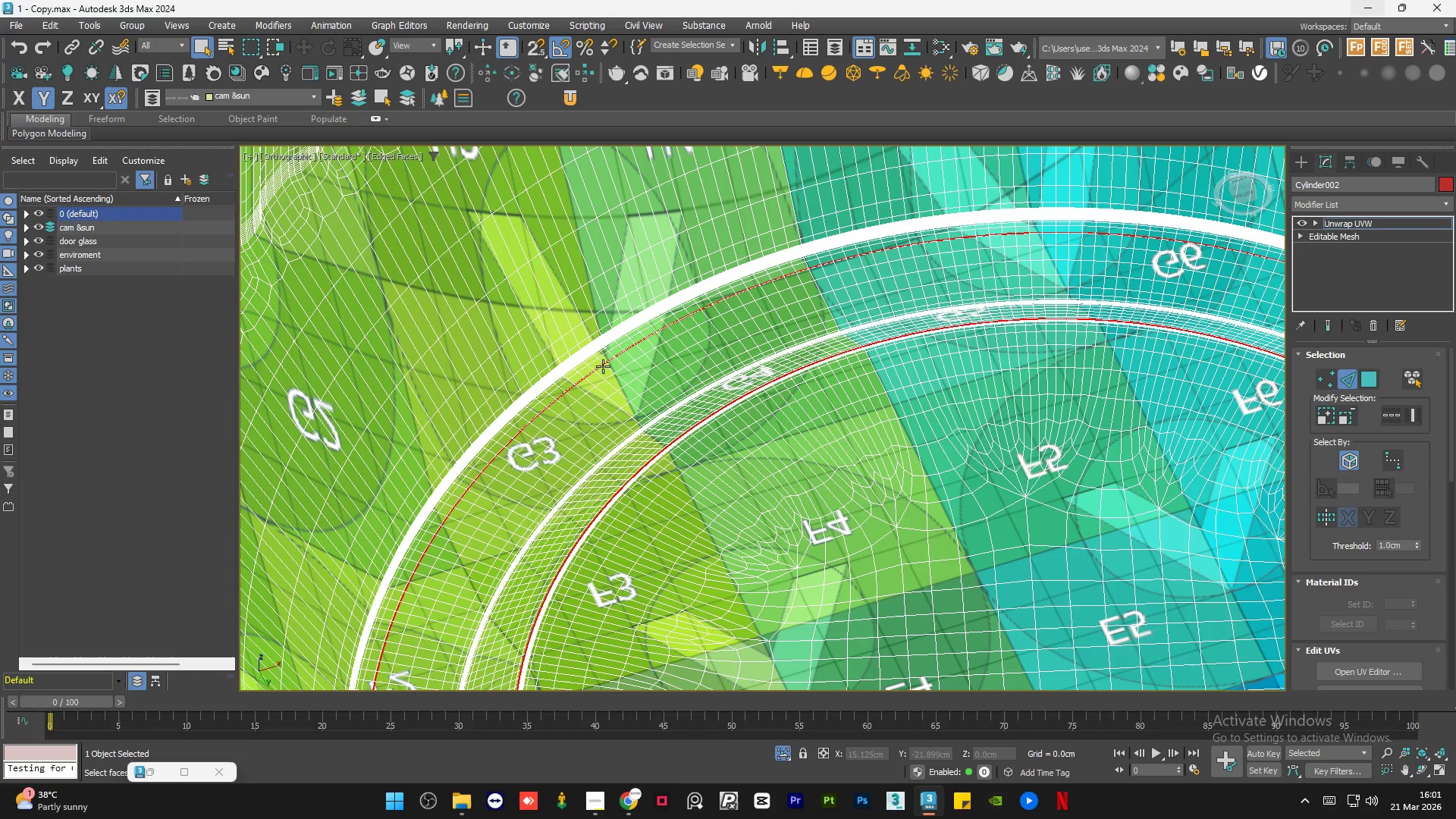 
key(Control+Z)
 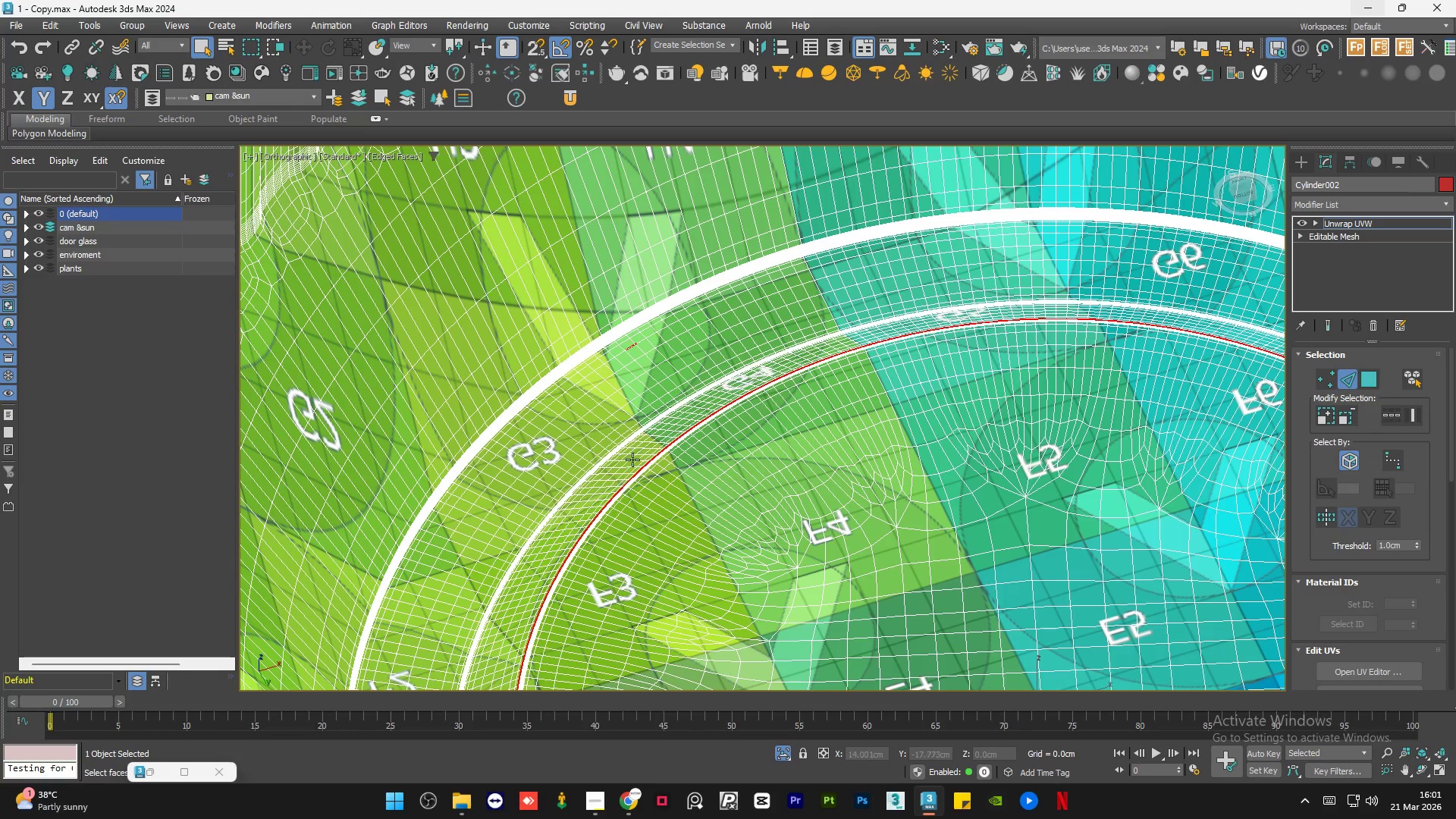 
key(Control+Z)
 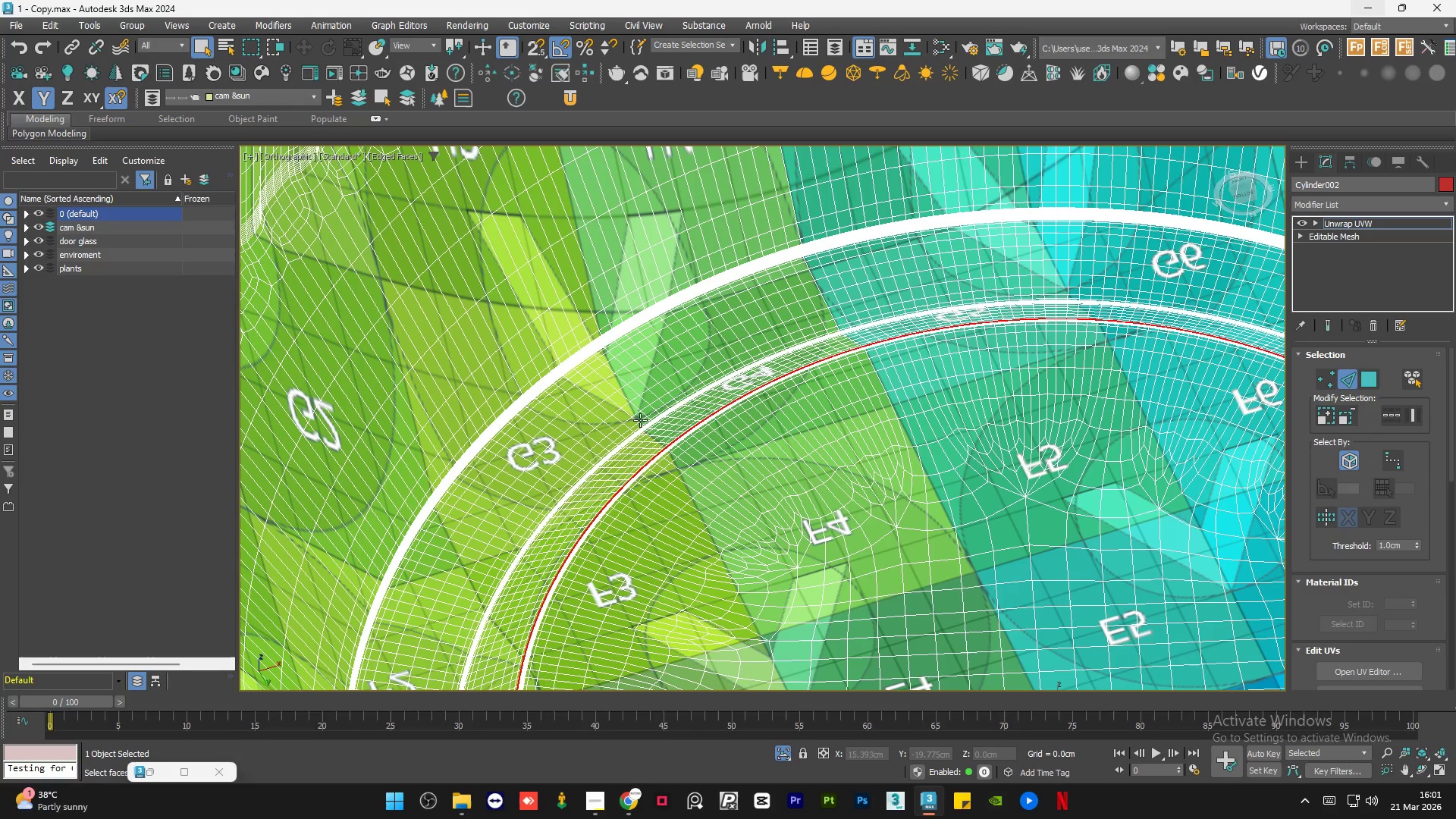 
hold_key(key=ControlLeft, duration=1.33)
left_click([578, 246])
 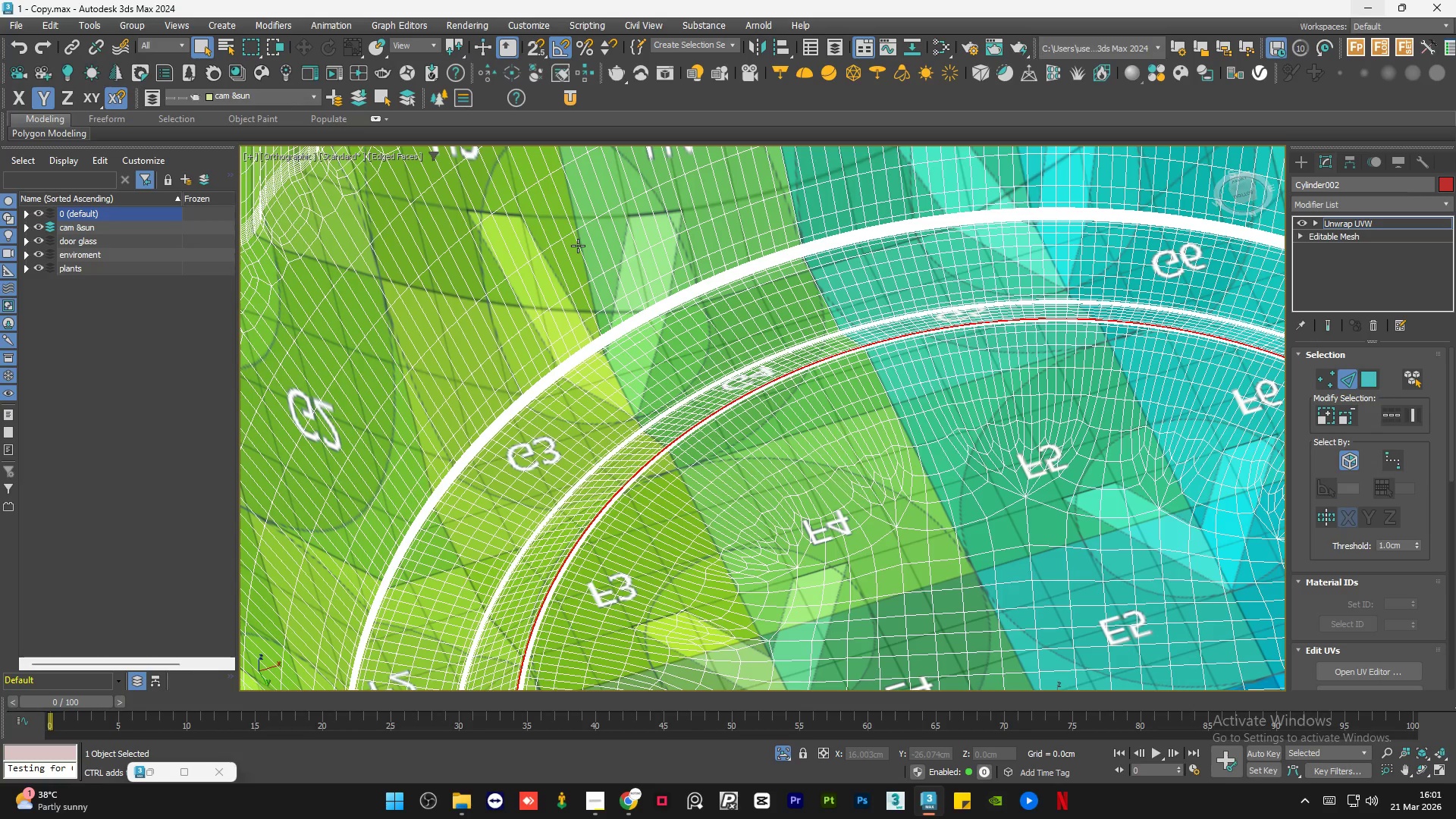 
double_click([578, 246])
 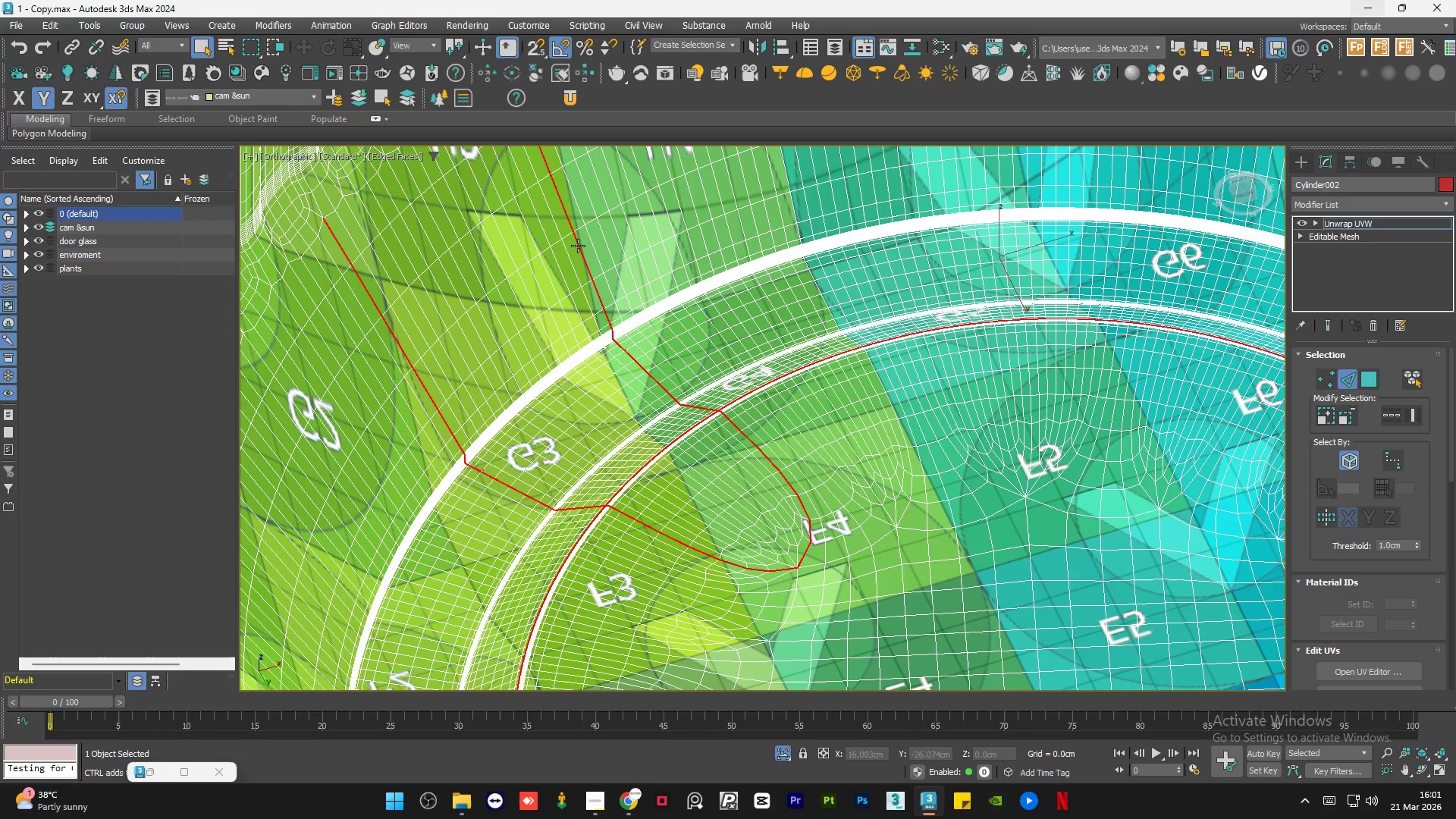 
hold_key(key=AltLeft, duration=1.5)
 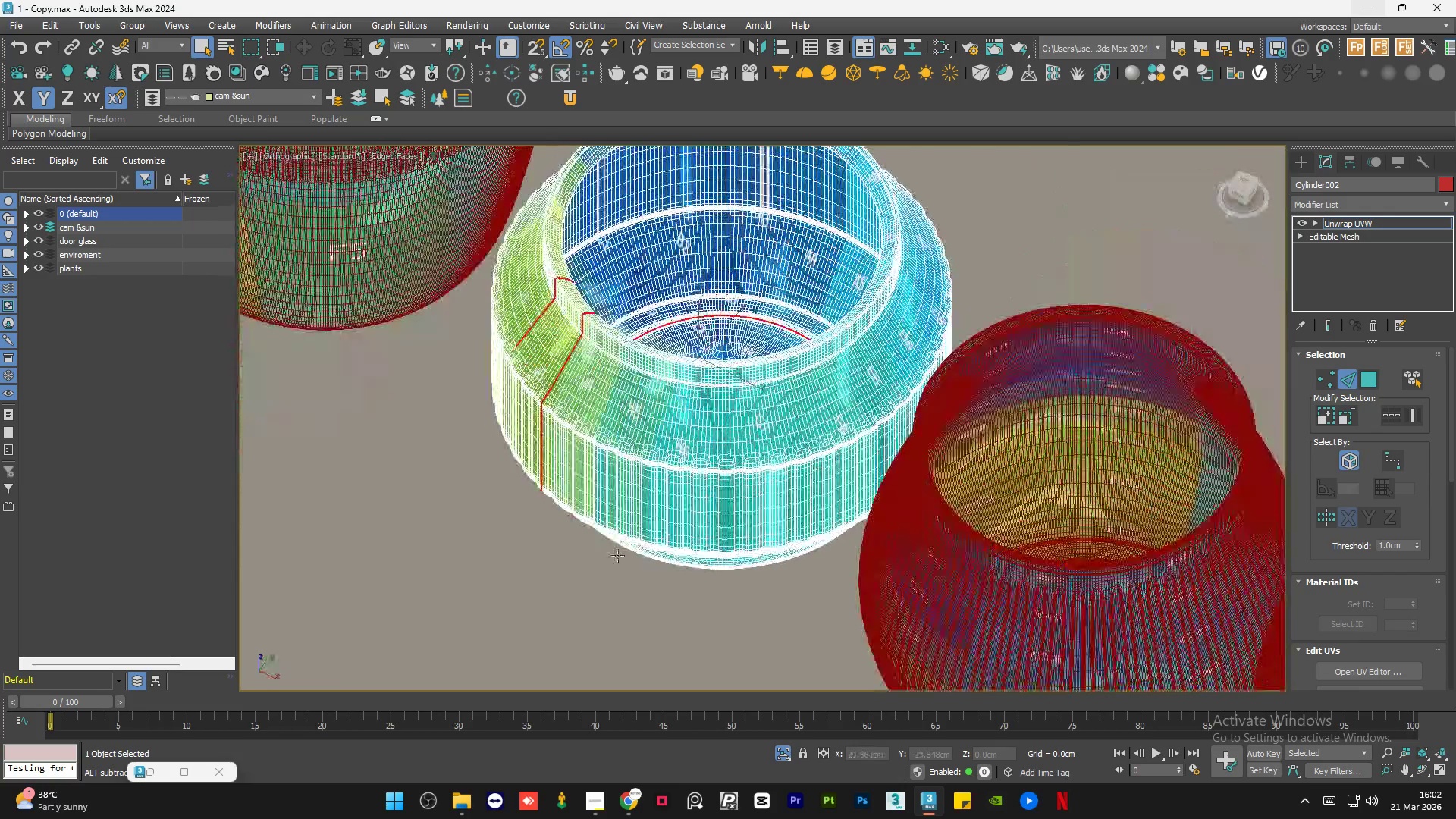 
scroll: coordinate [609, 410], scroll_direction: down, amount: 6.0
 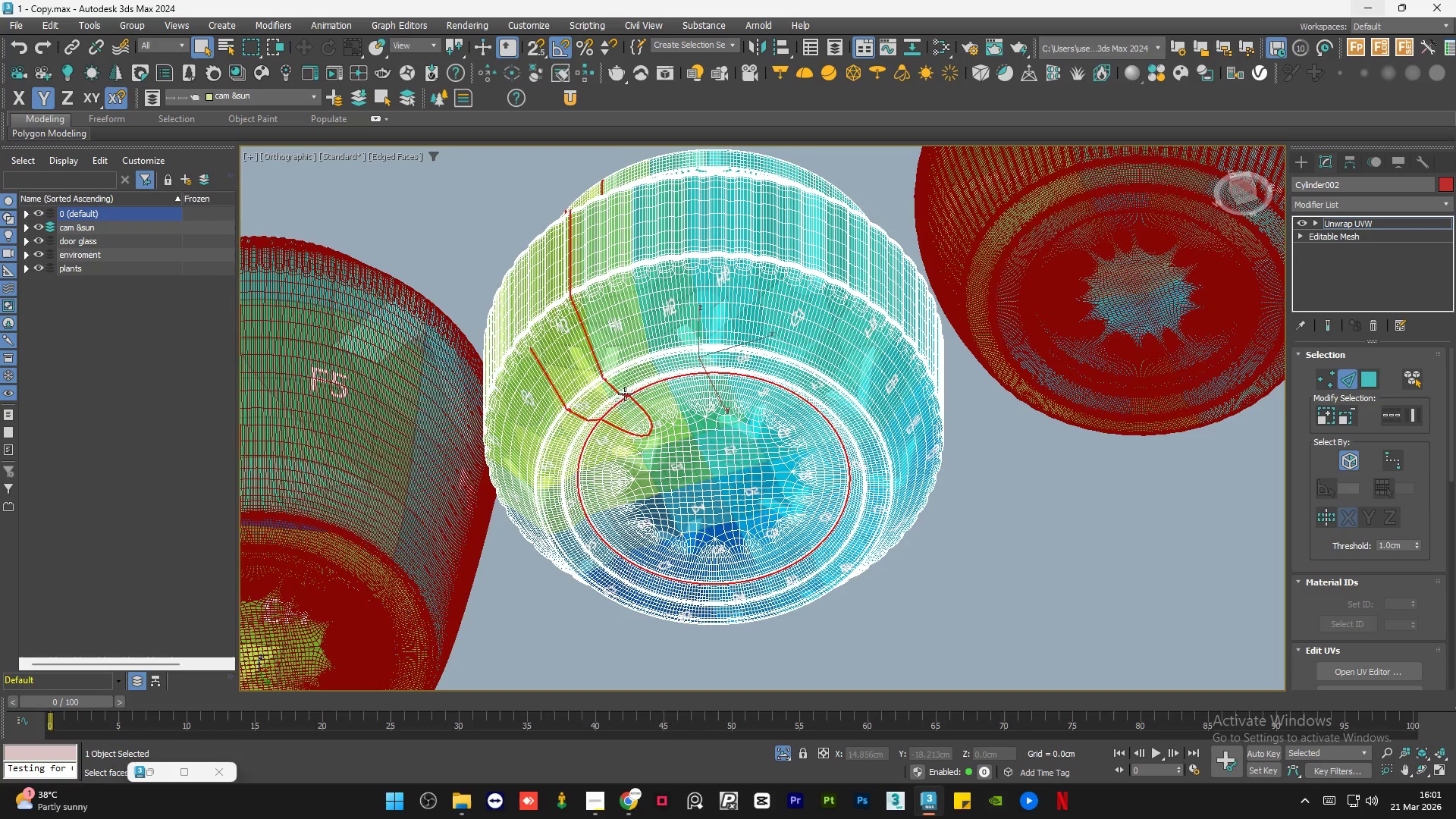 
hold_key(key=AltLeft, duration=1.52)
 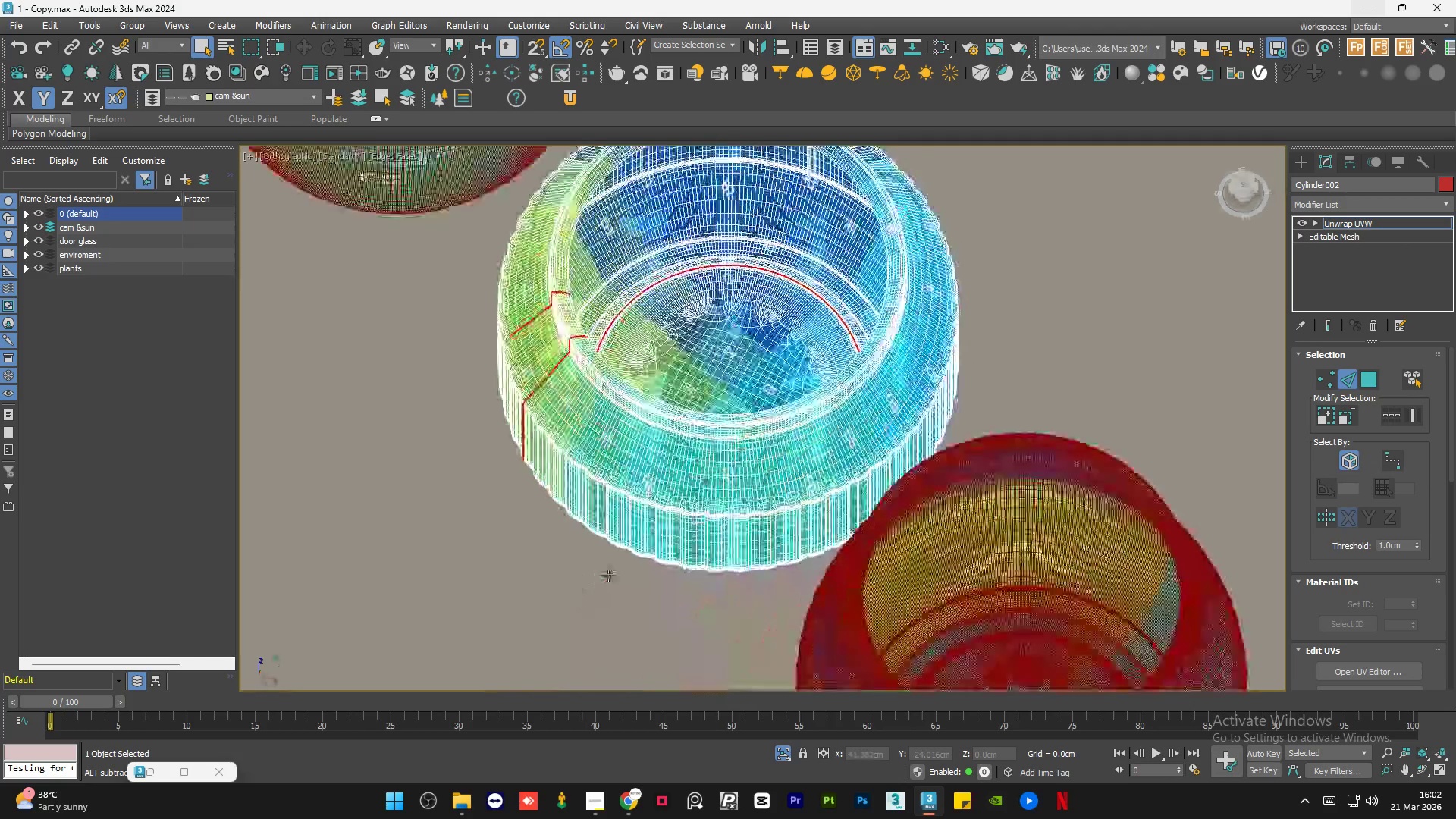 
hold_key(key=AltLeft, duration=1.52)
 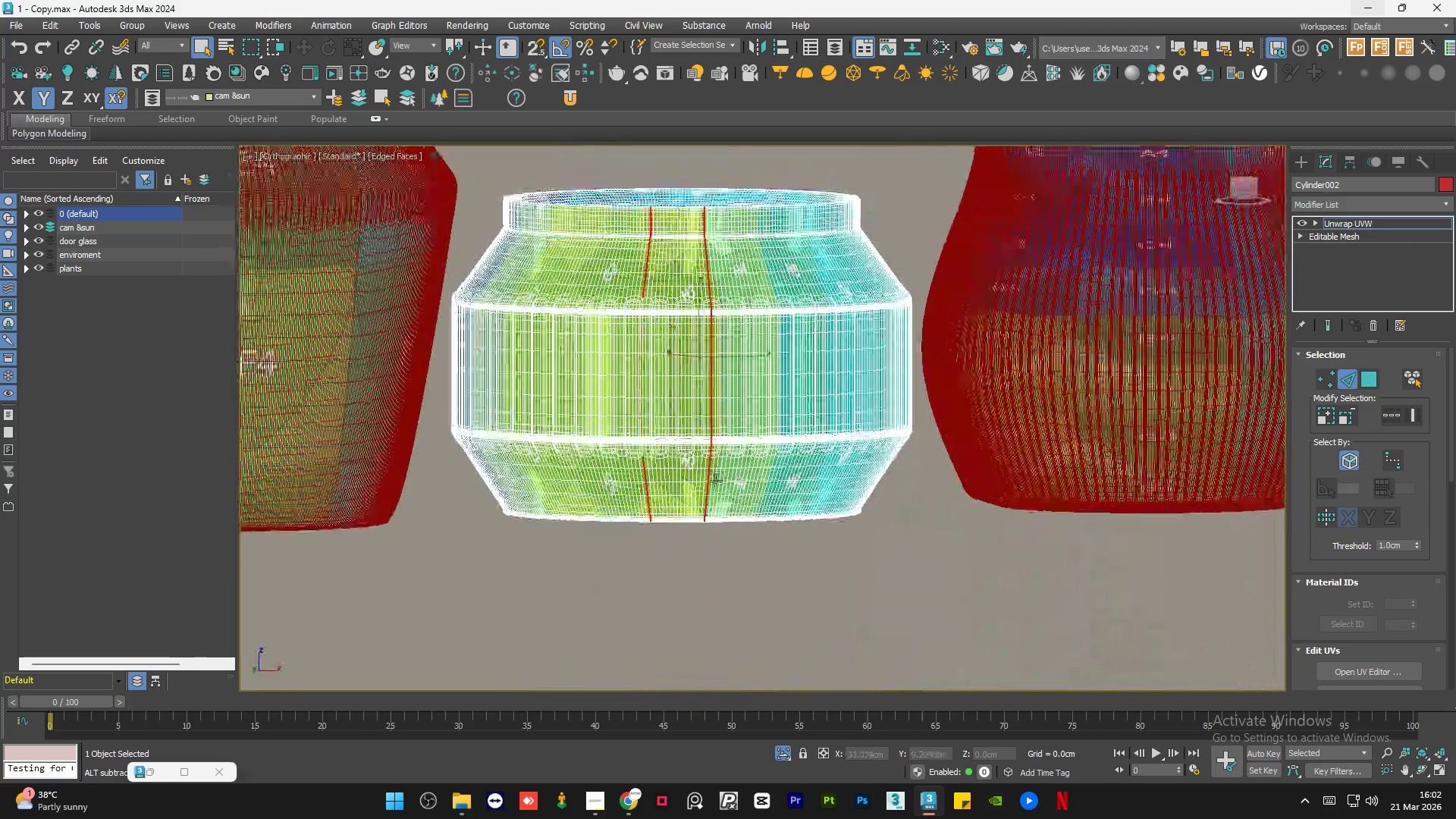 
hold_key(key=AltLeft, duration=0.72)
 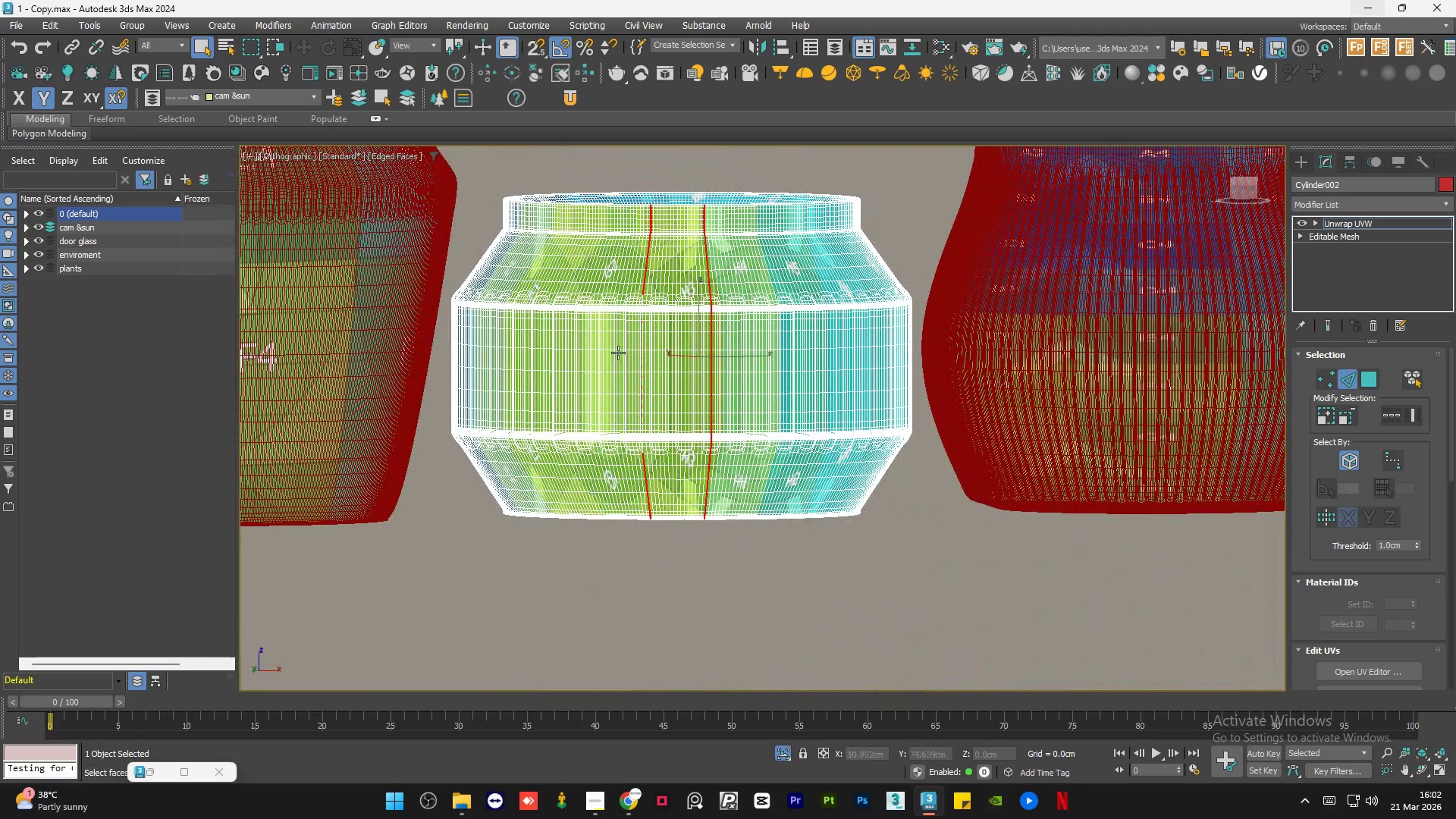 
scroll: coordinate [641, 306], scroll_direction: up, amount: 7.0
 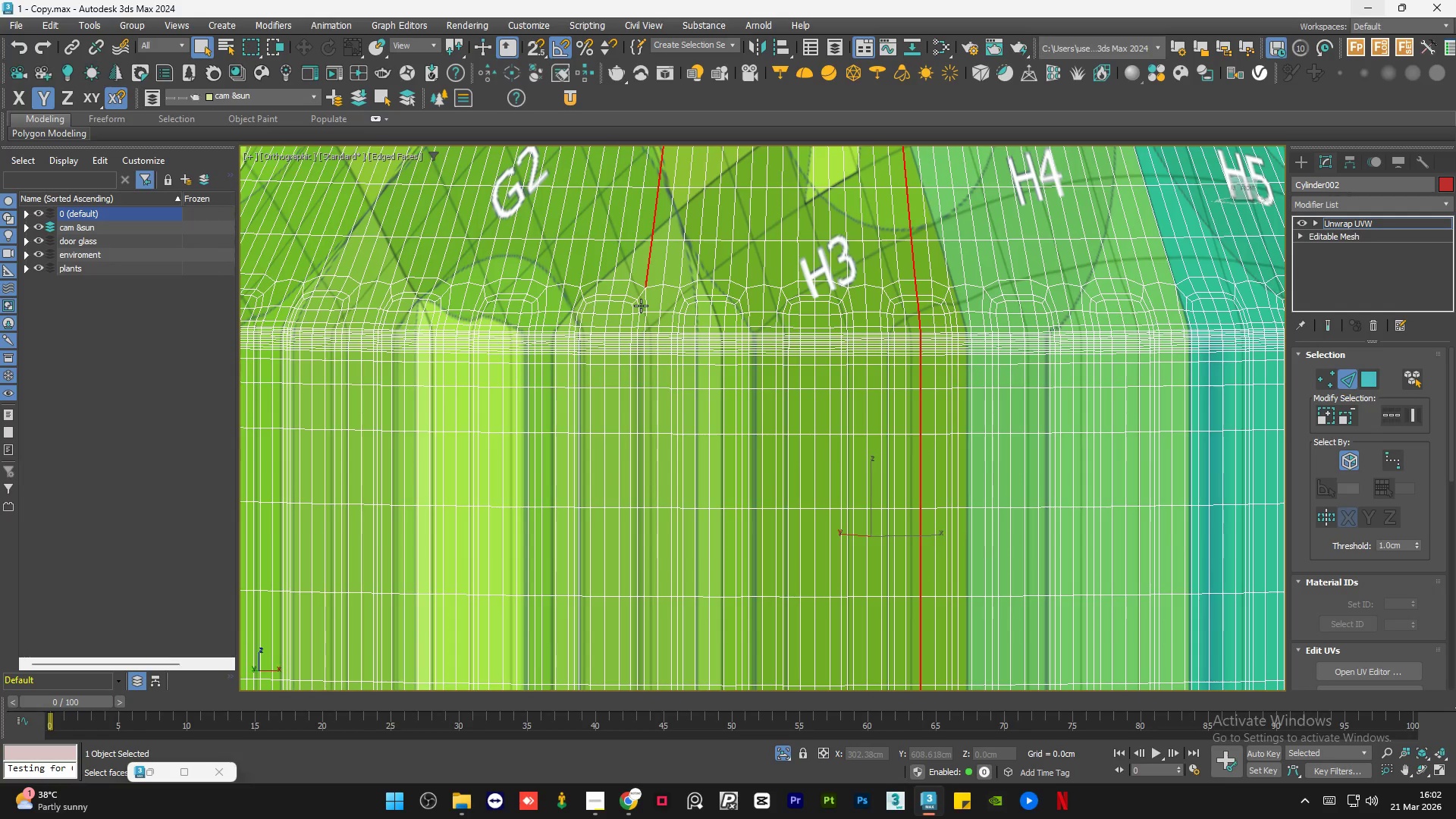 
key(Control+Z)
 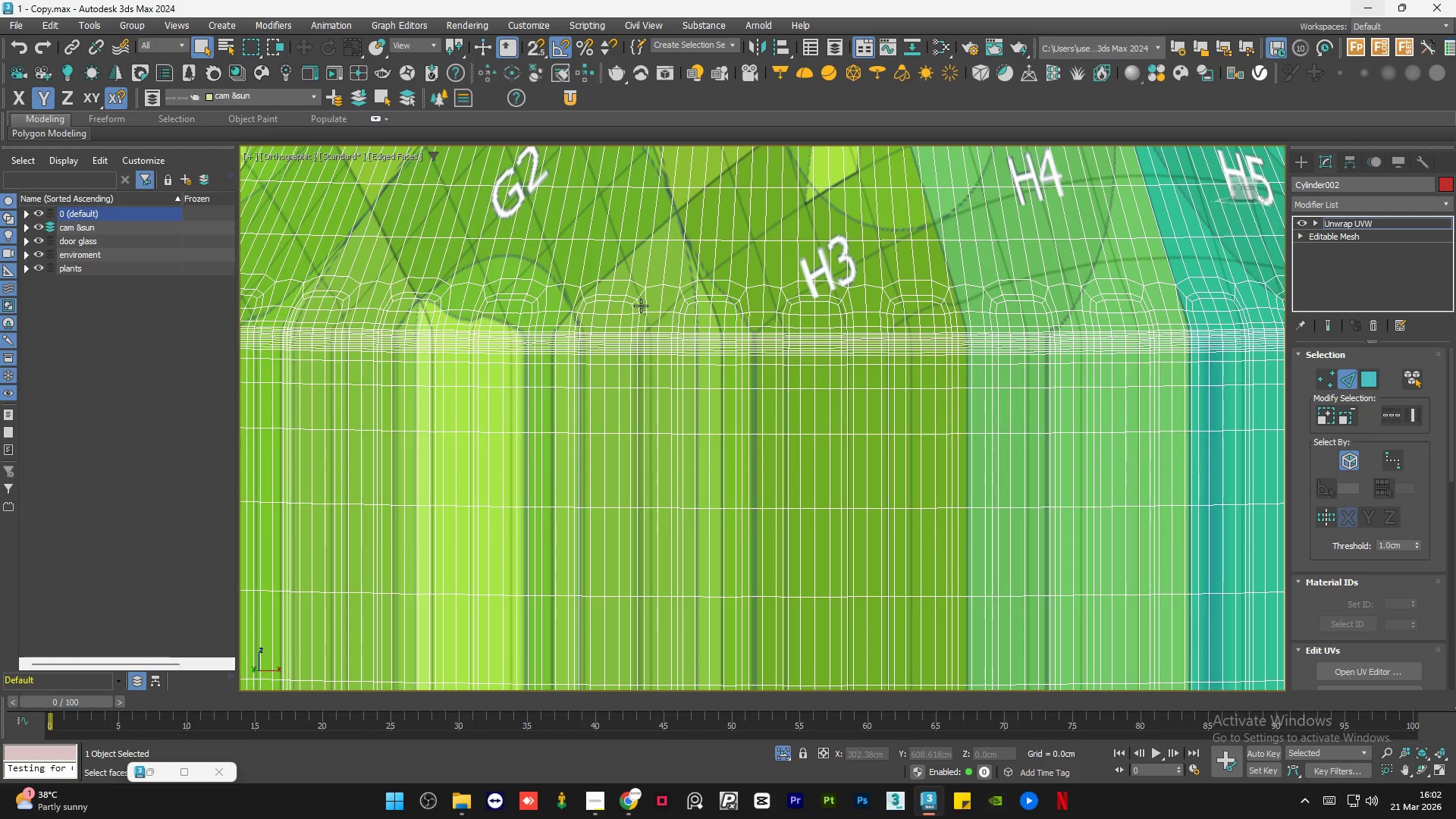 
hold_key(key=AltLeft, duration=0.5)
 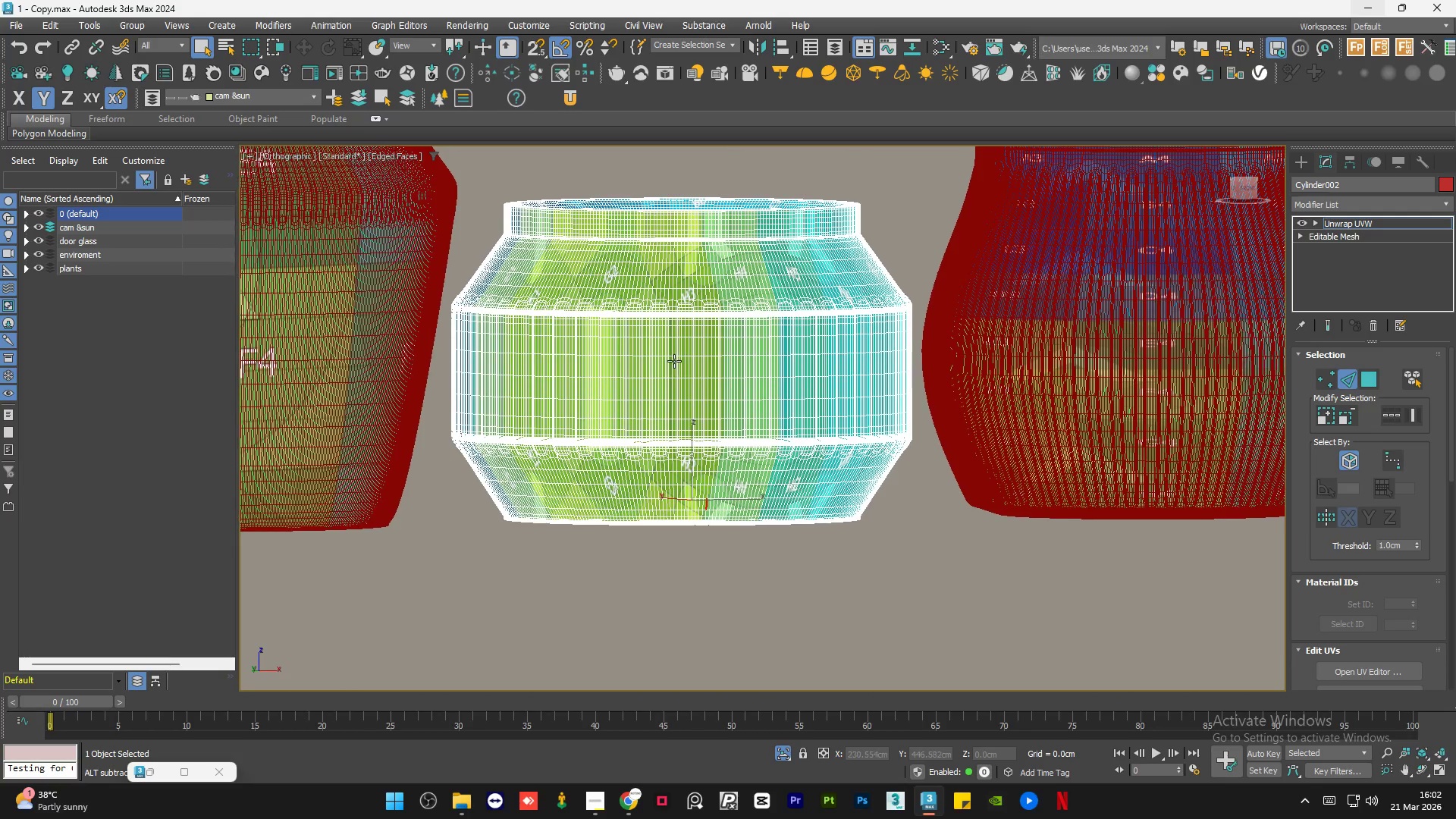 
scroll: coordinate [641, 306], scroll_direction: down, amount: 4.0
 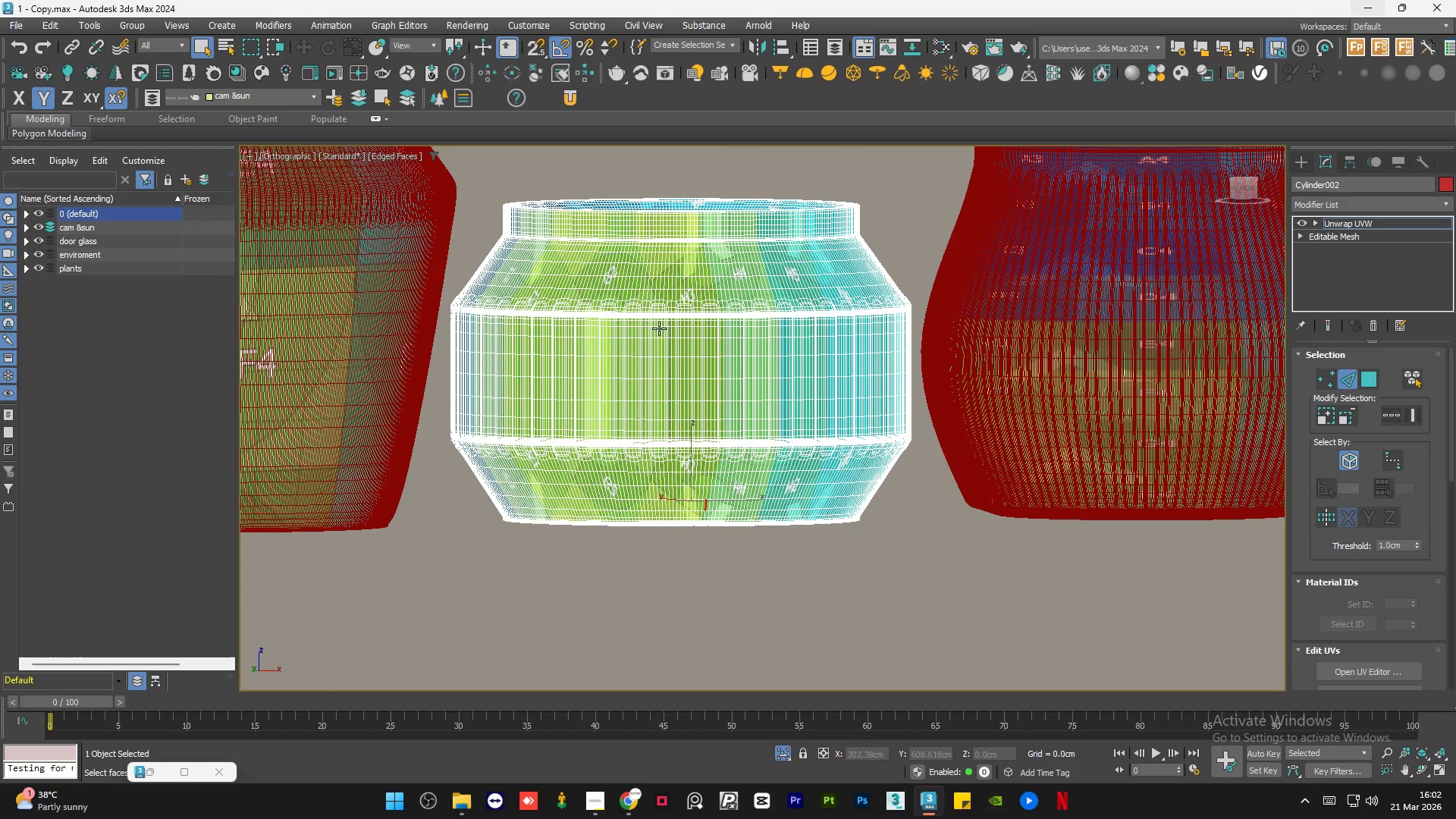 
key(Control+Z)
 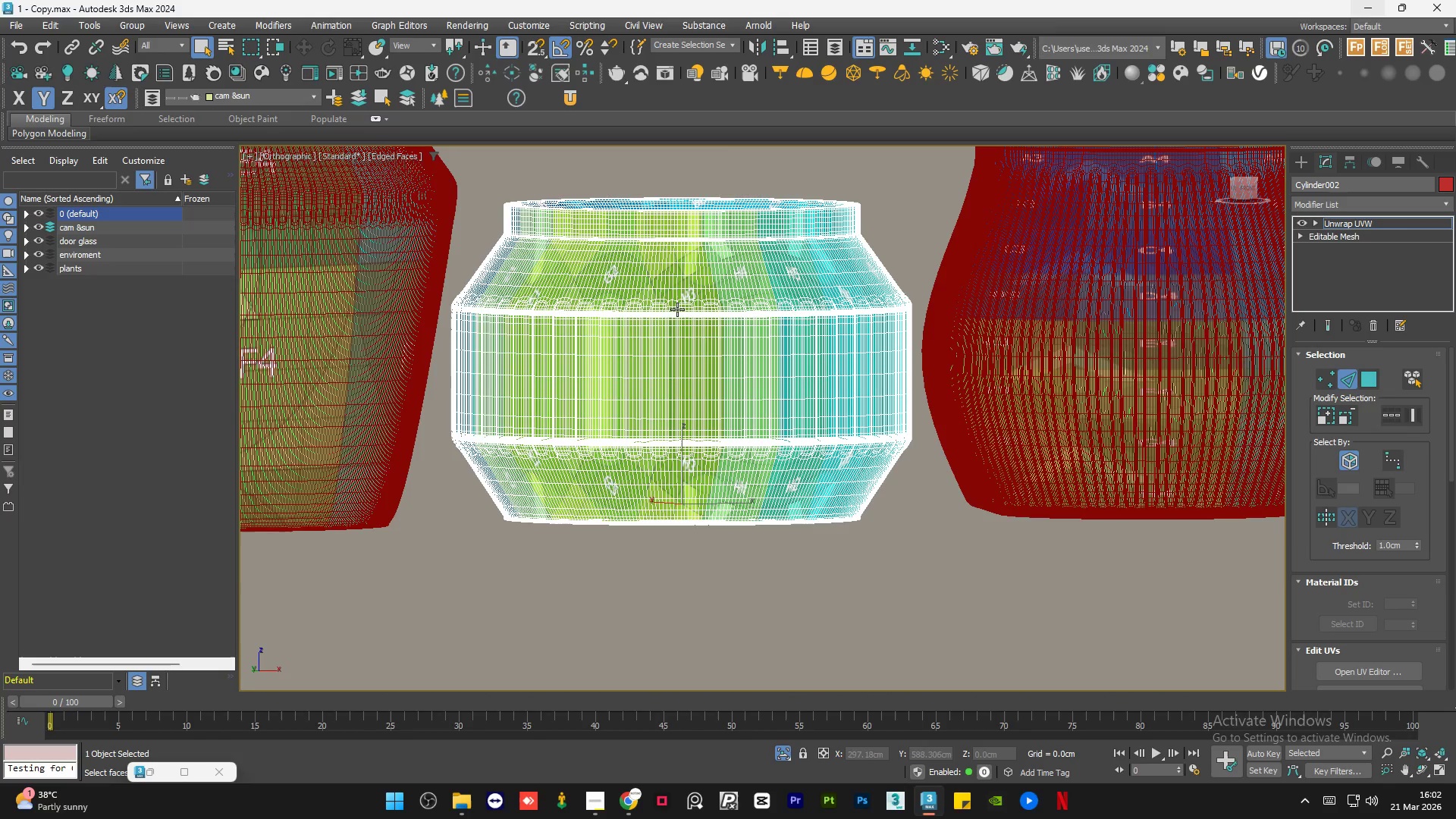 
scroll: coordinate [676, 285], scroll_direction: up, amount: 6.0
 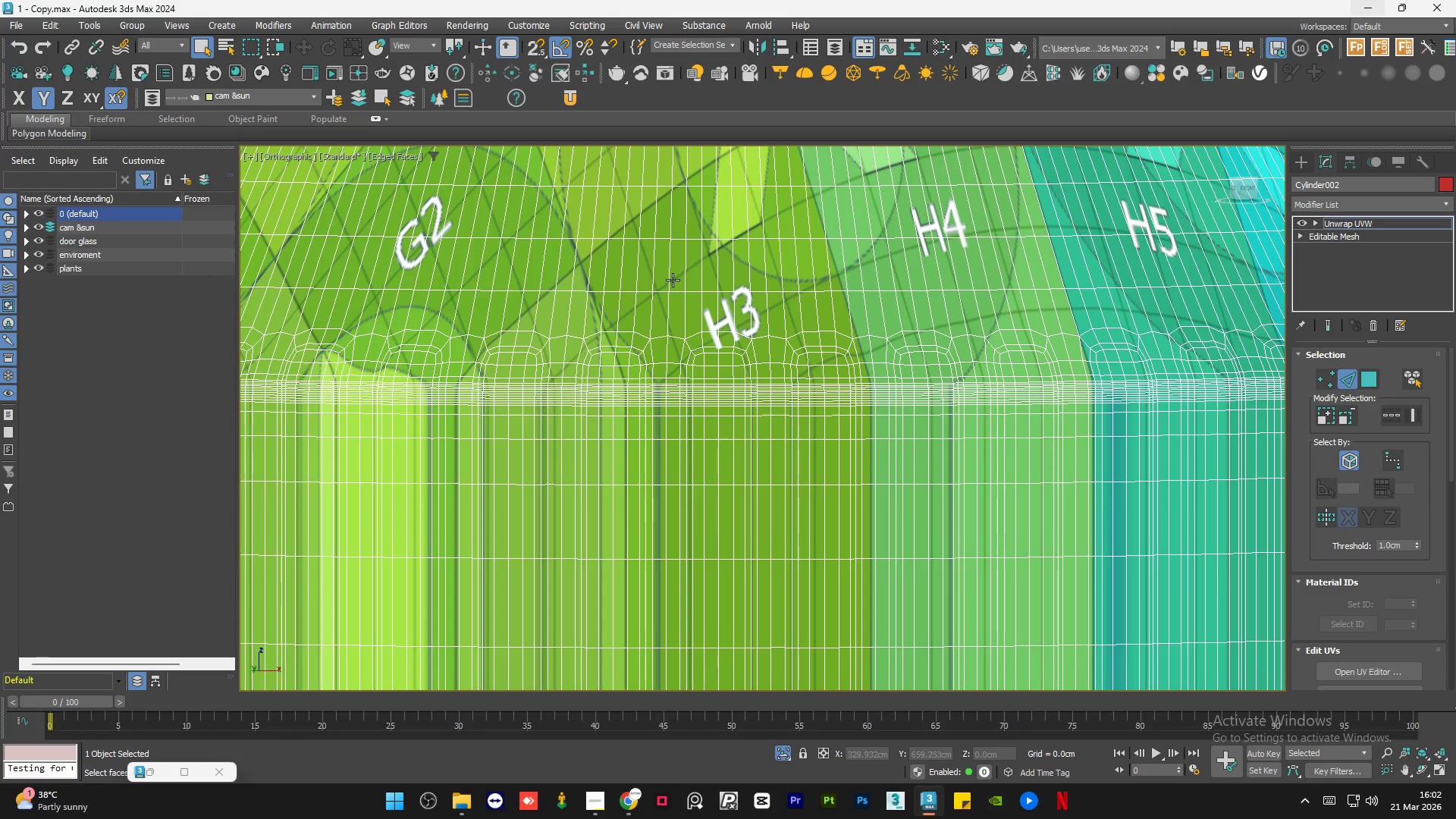 
hold_key(key=ControlLeft, duration=1.5)
 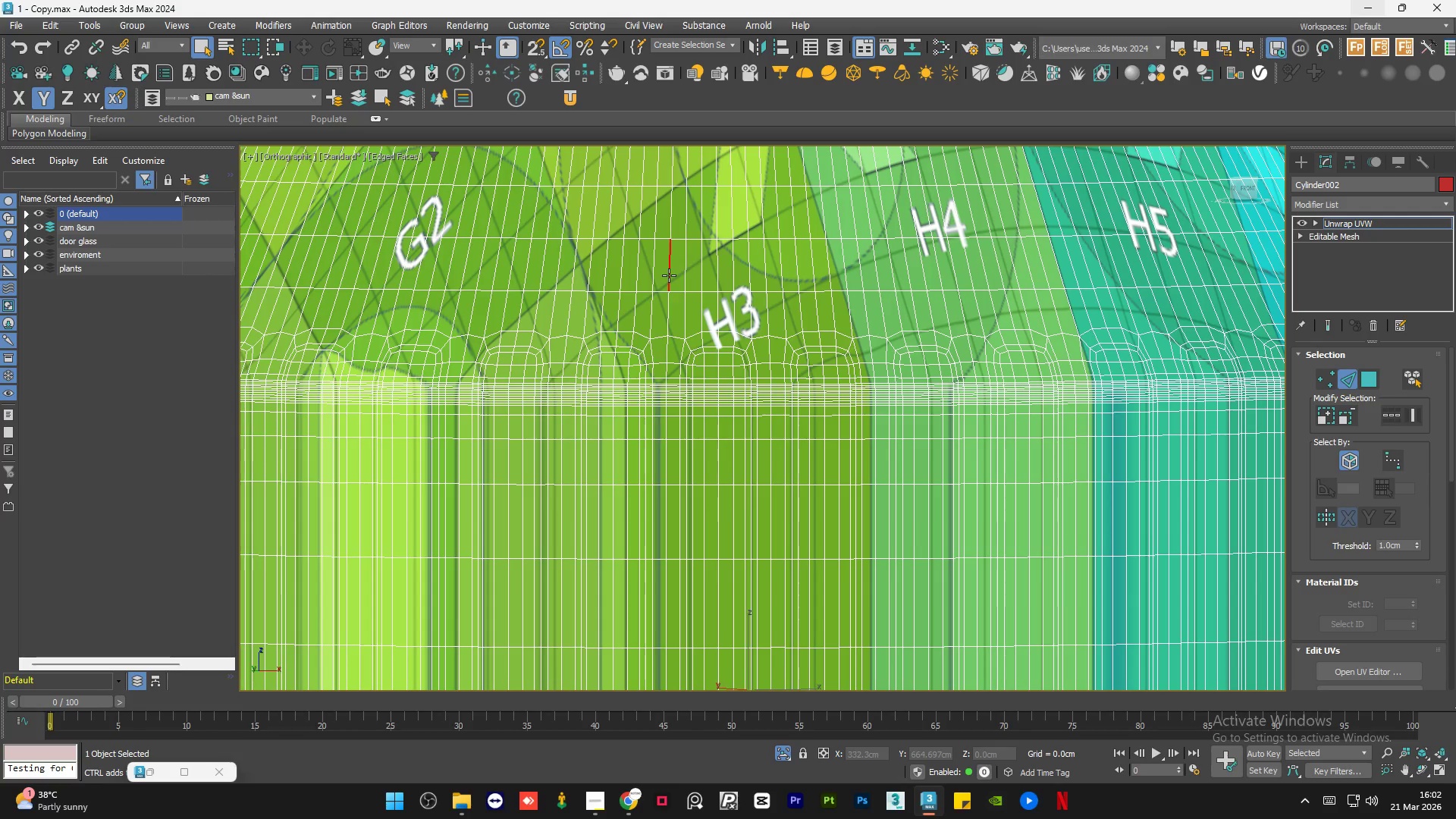 
hold_key(key=ControlLeft, duration=0.95)
left_click([669, 275])
 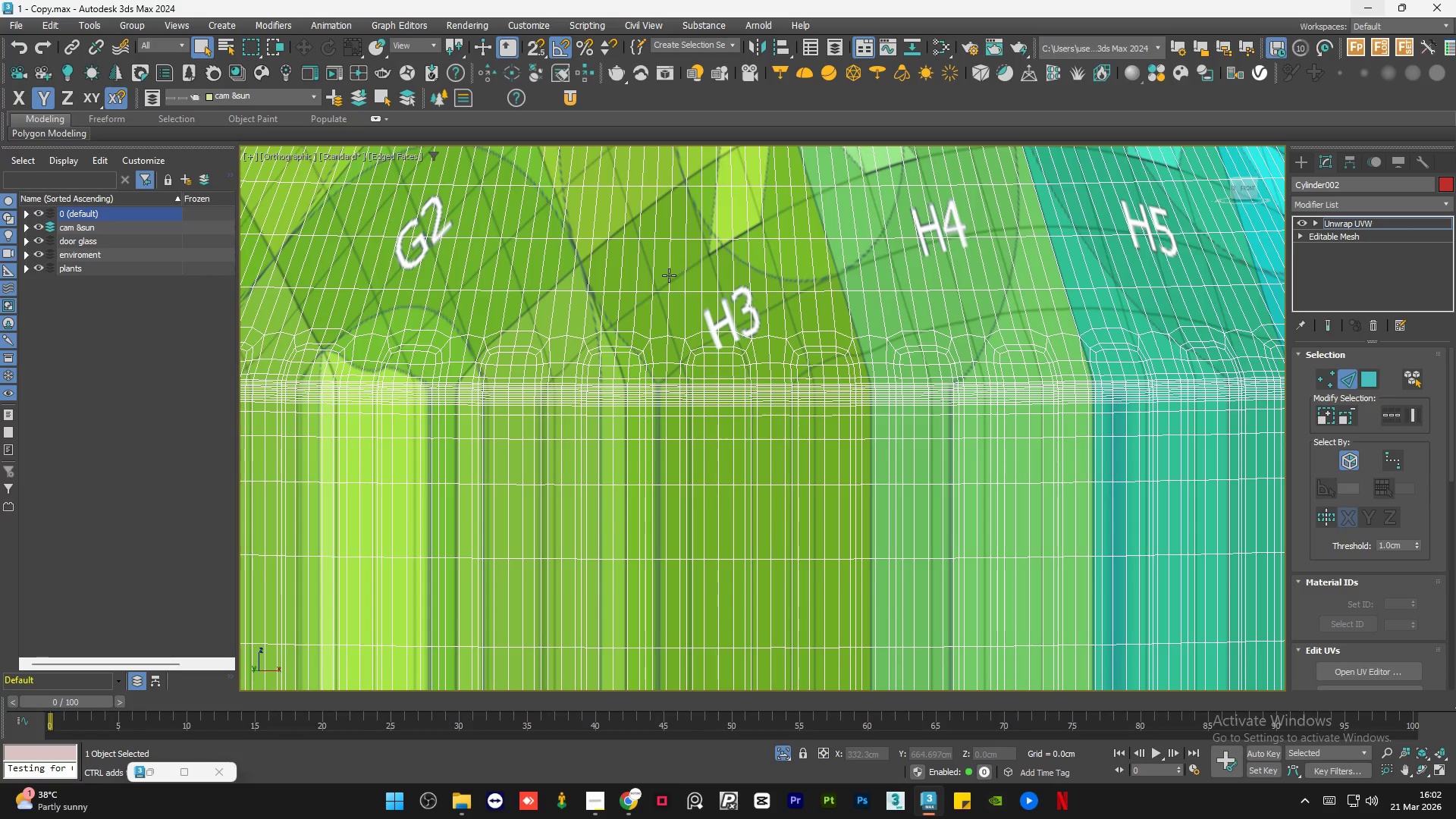 
double_click([669, 275])
 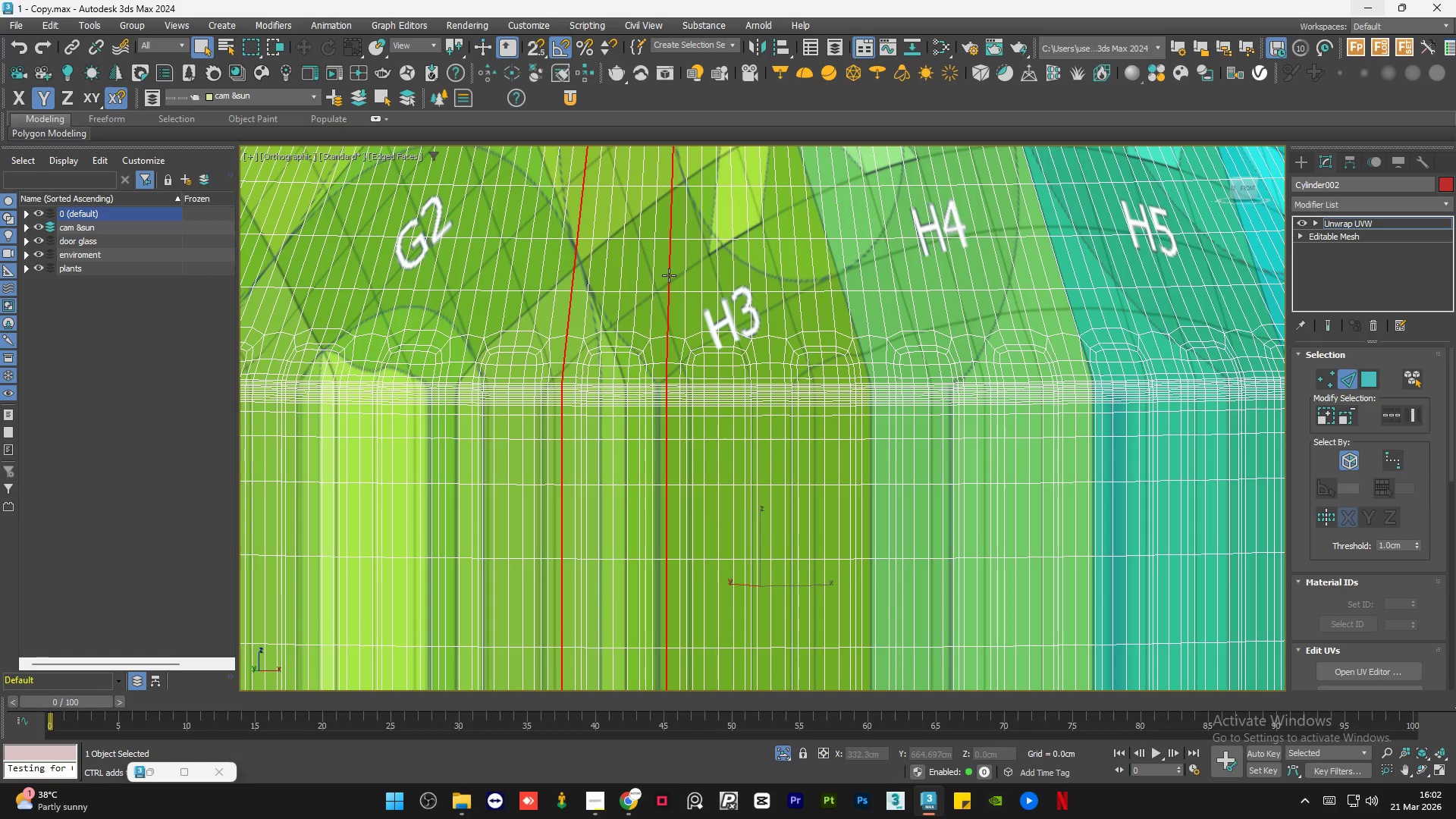 
hold_key(key=AltLeft, duration=1.5)
 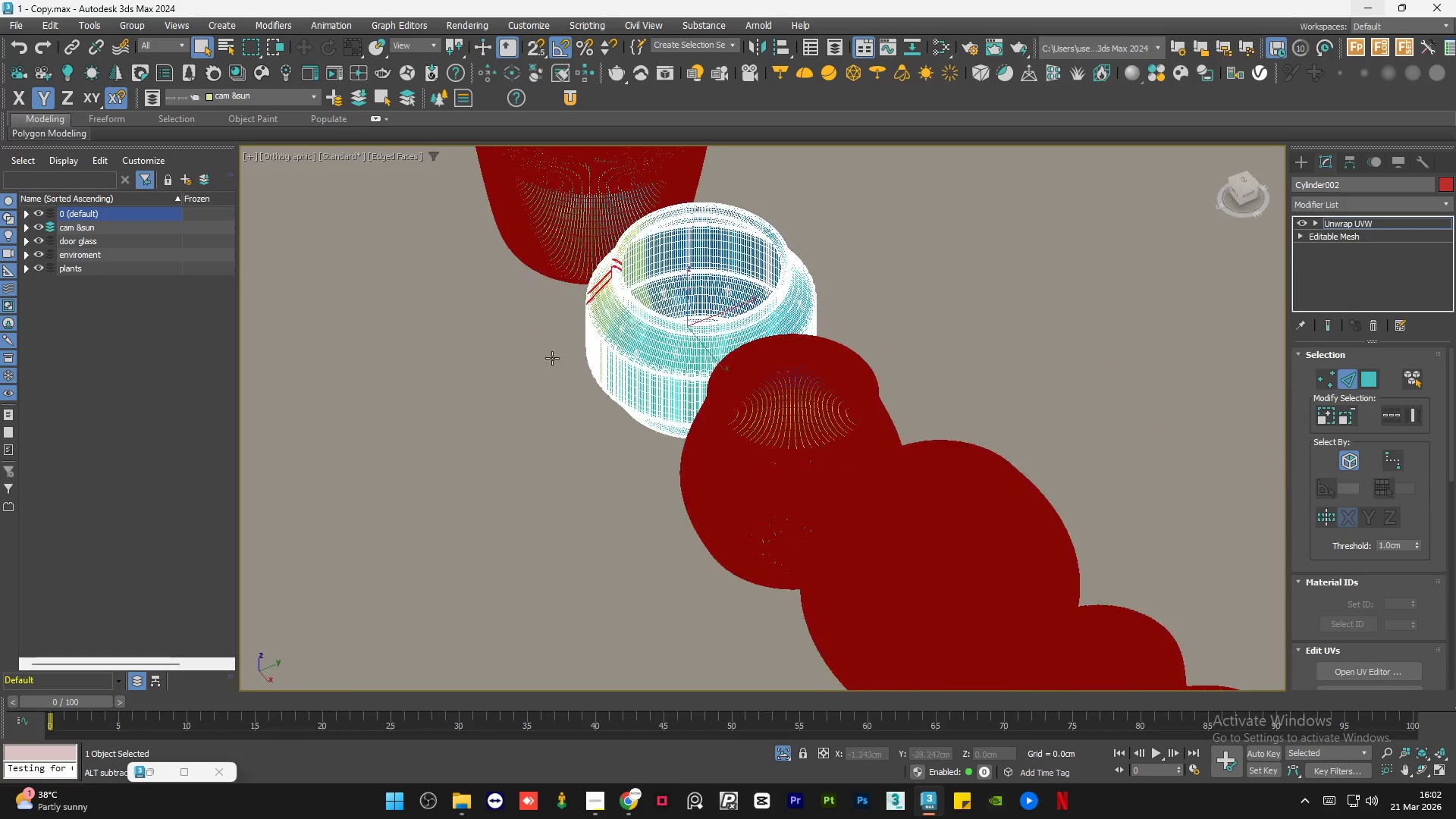 
scroll: coordinate [669, 278], scroll_direction: down, amount: 6.0
 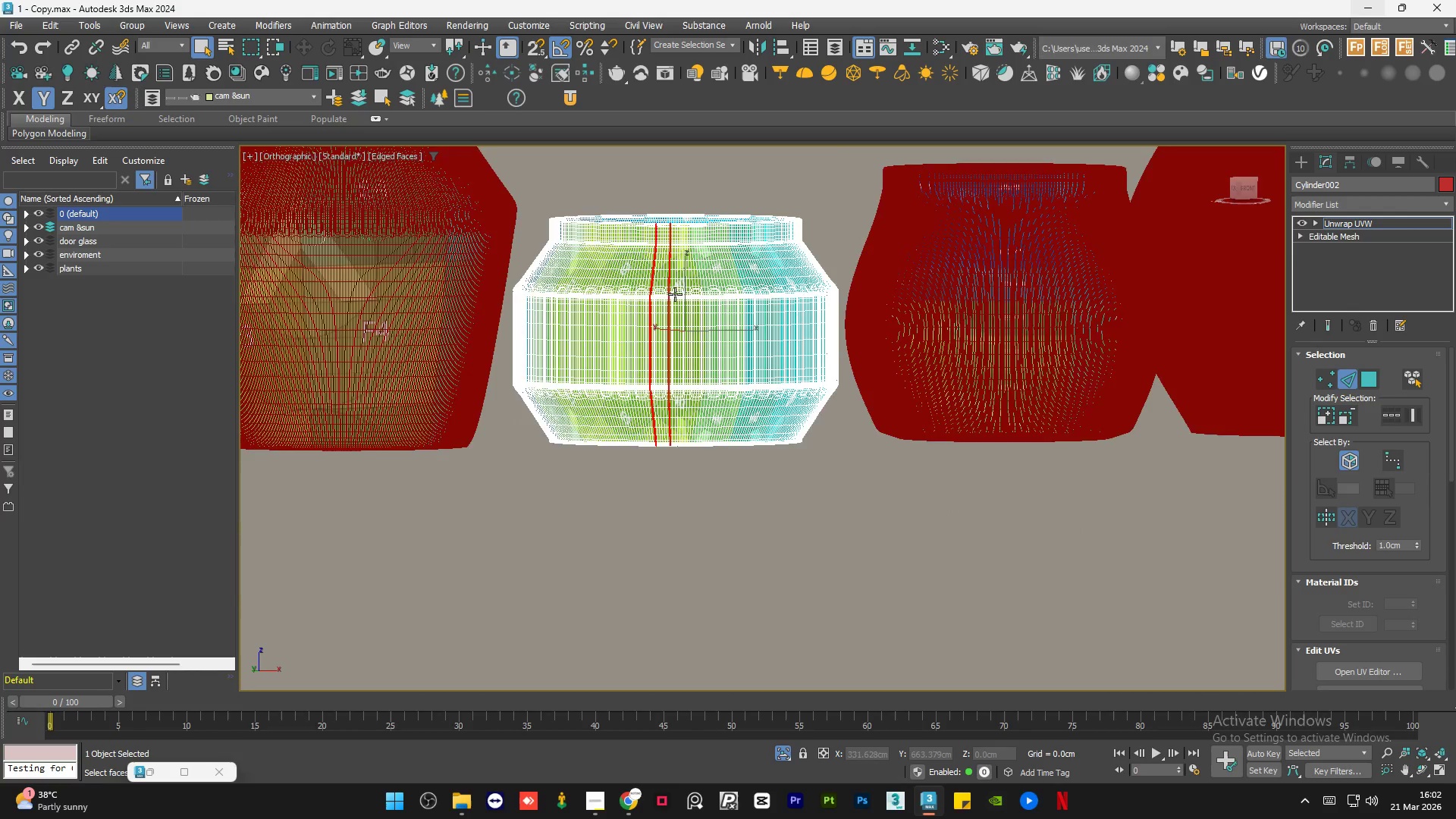 
hold_key(key=AltLeft, duration=1.52)
 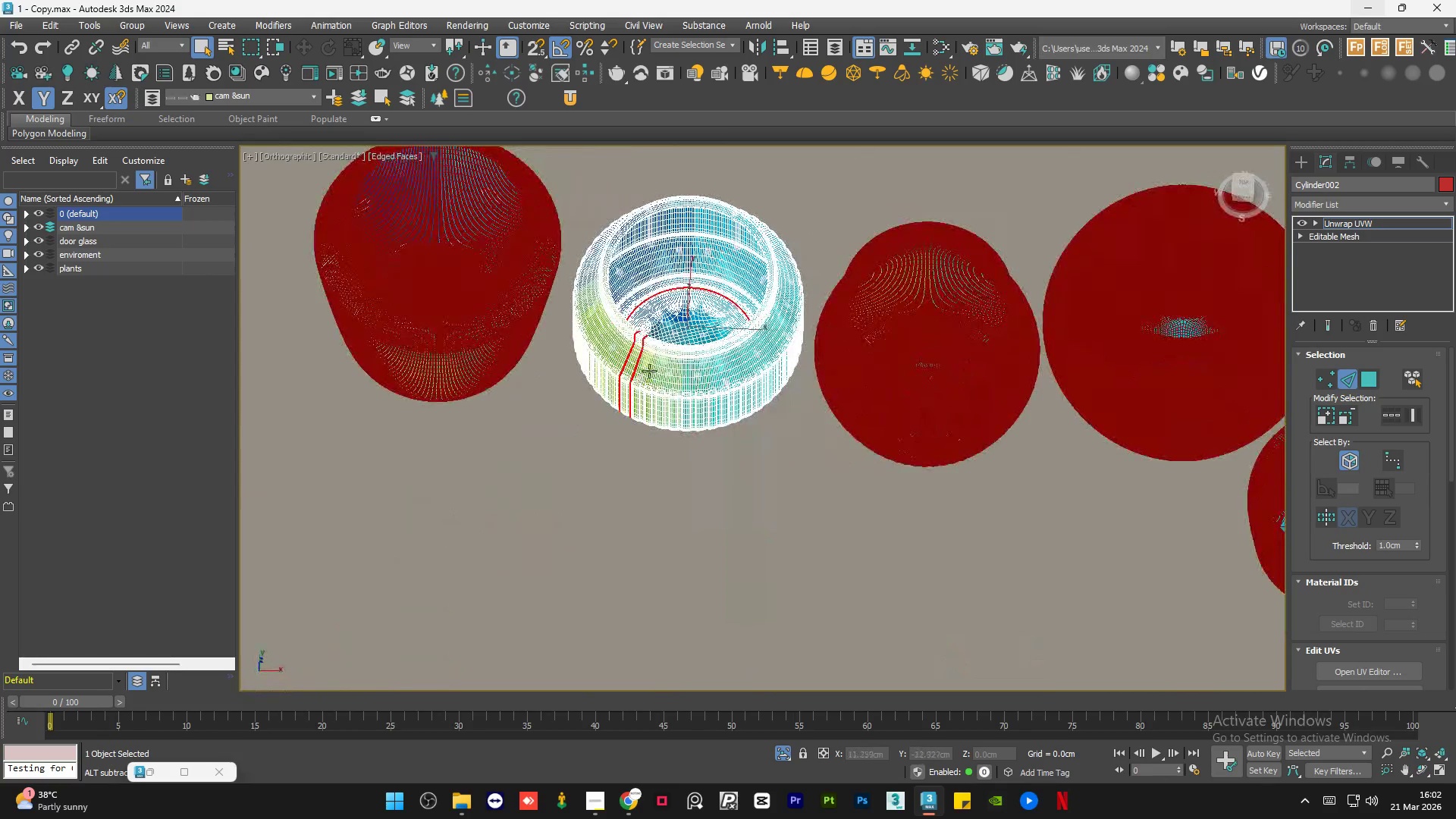 
hold_key(key=AltLeft, duration=0.44)
 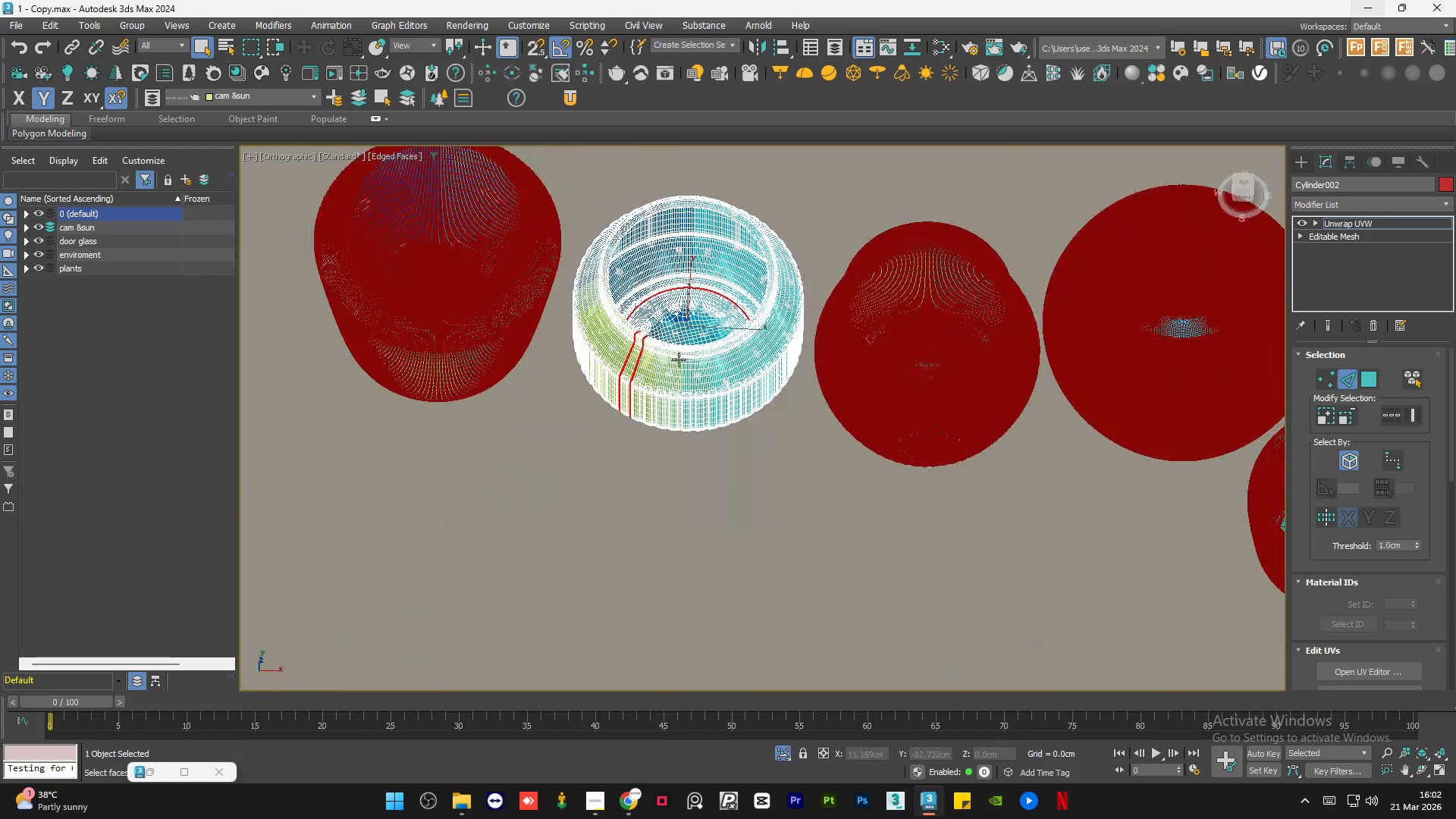 
hold_key(key=AltLeft, duration=0.8)
 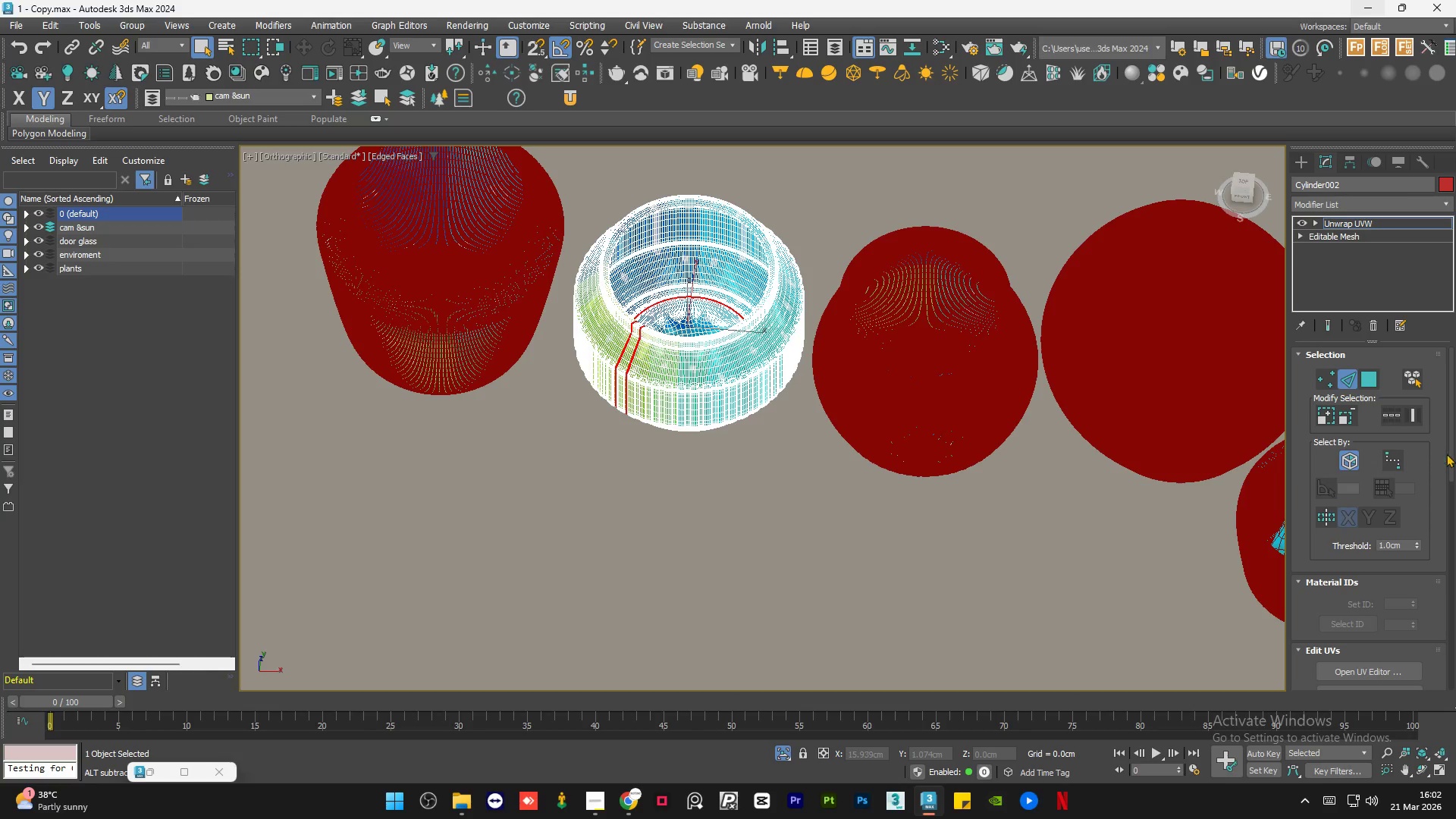 
left_click_drag(start_coordinate=[1451, 447], to_coordinate=[1455, 507])
 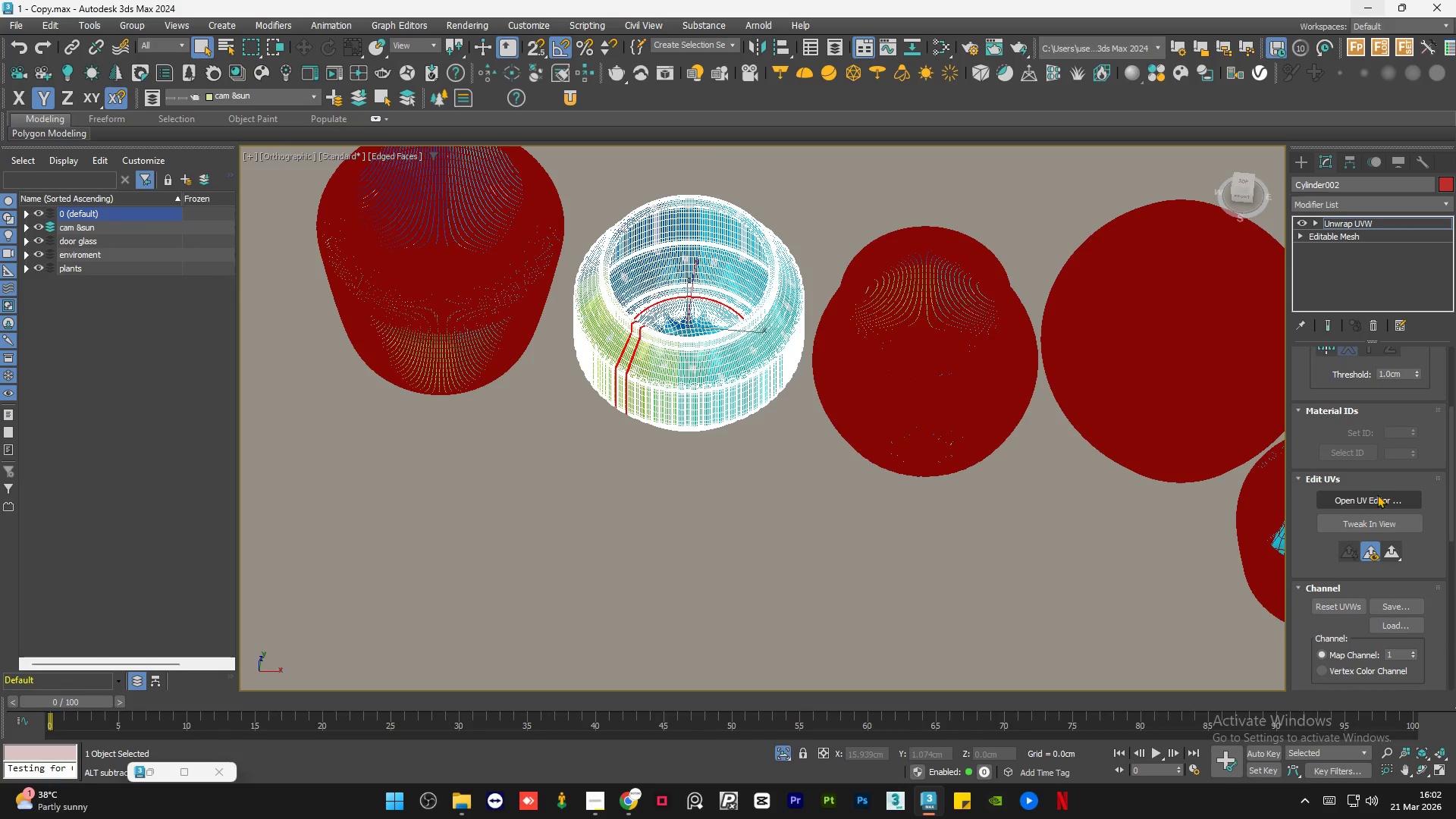 
left_click([1377, 494])
 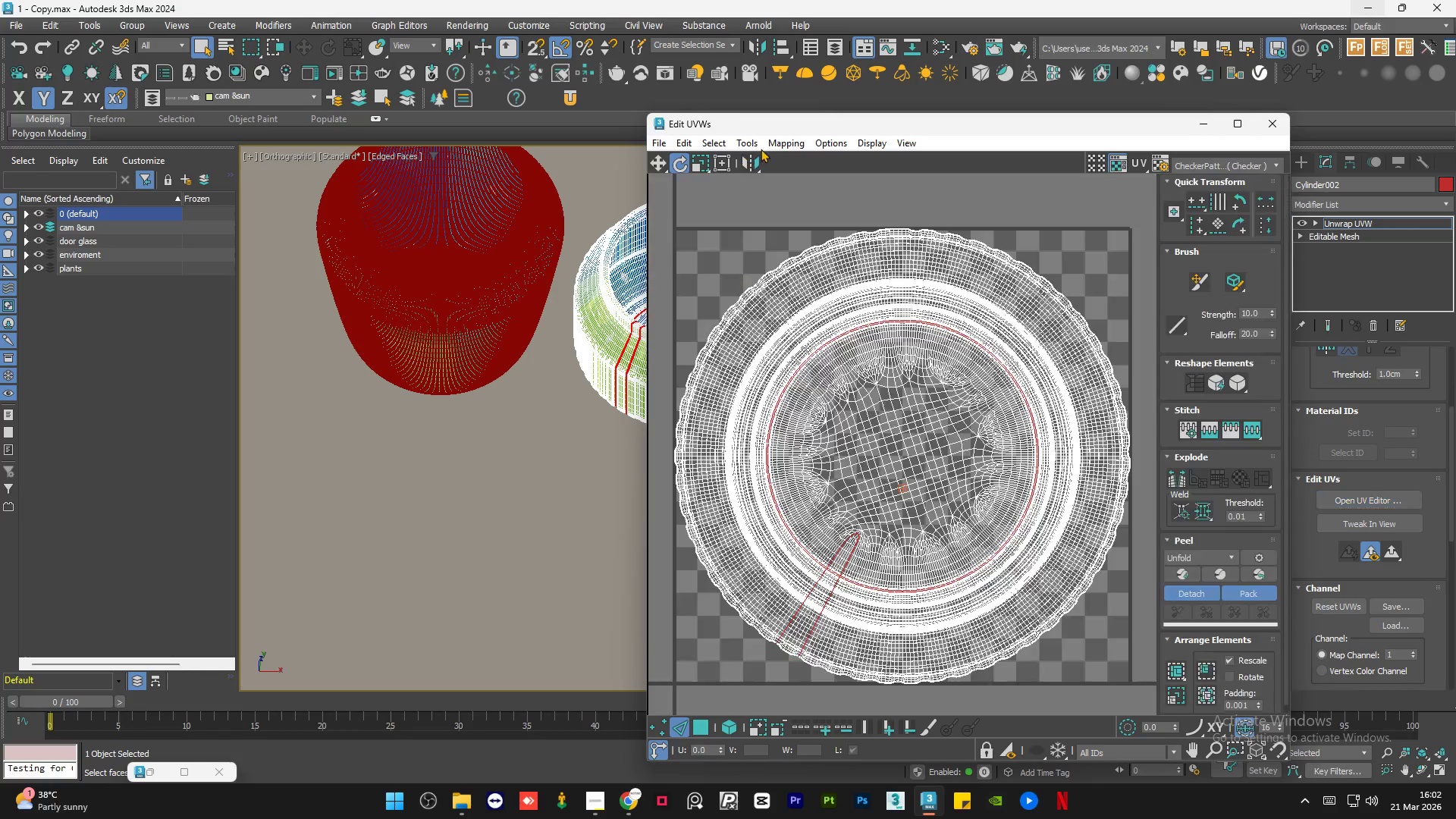 
left_click([749, 143])
 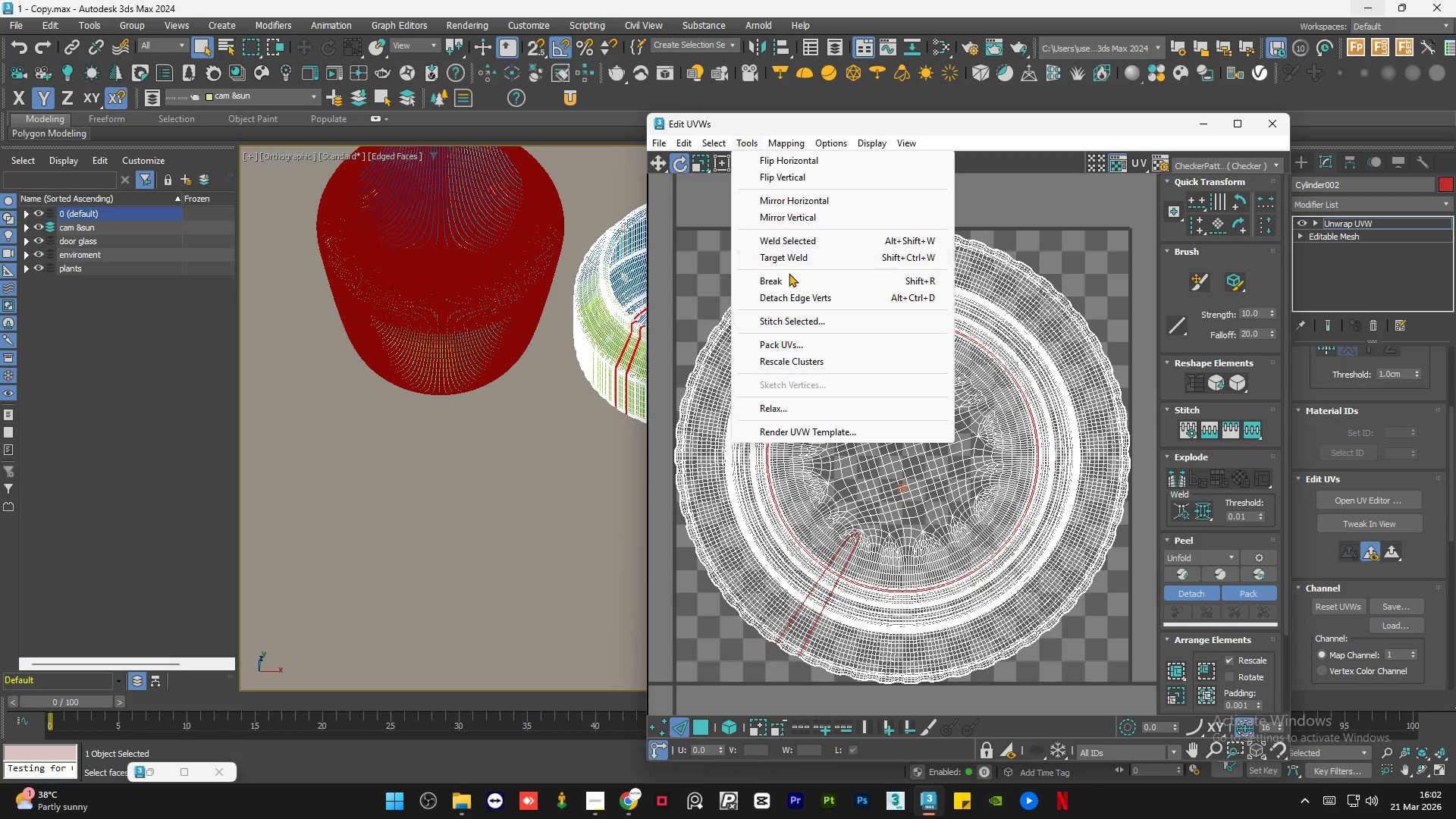 
left_click([783, 281])
 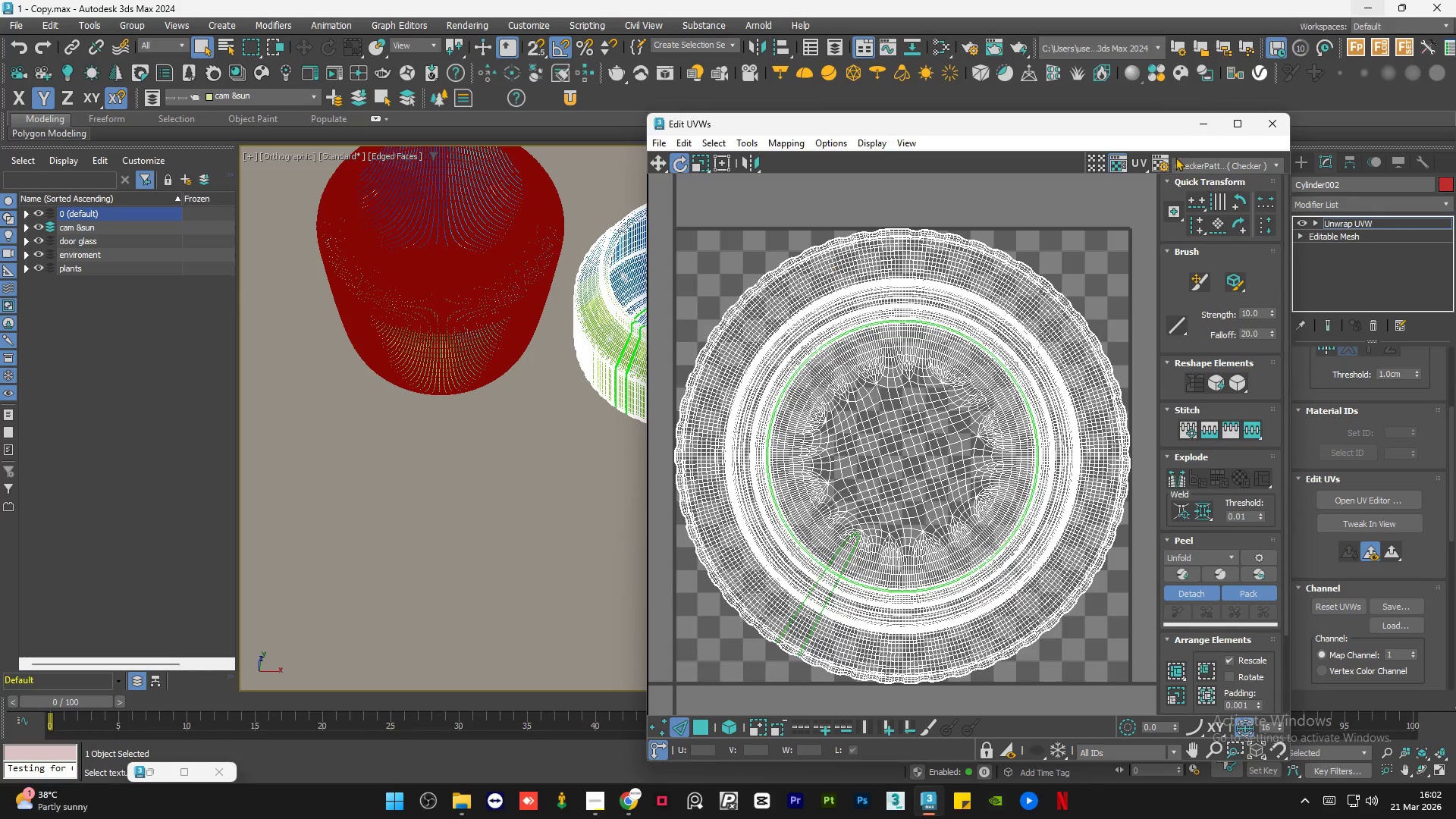 
left_click([1205, 127])
 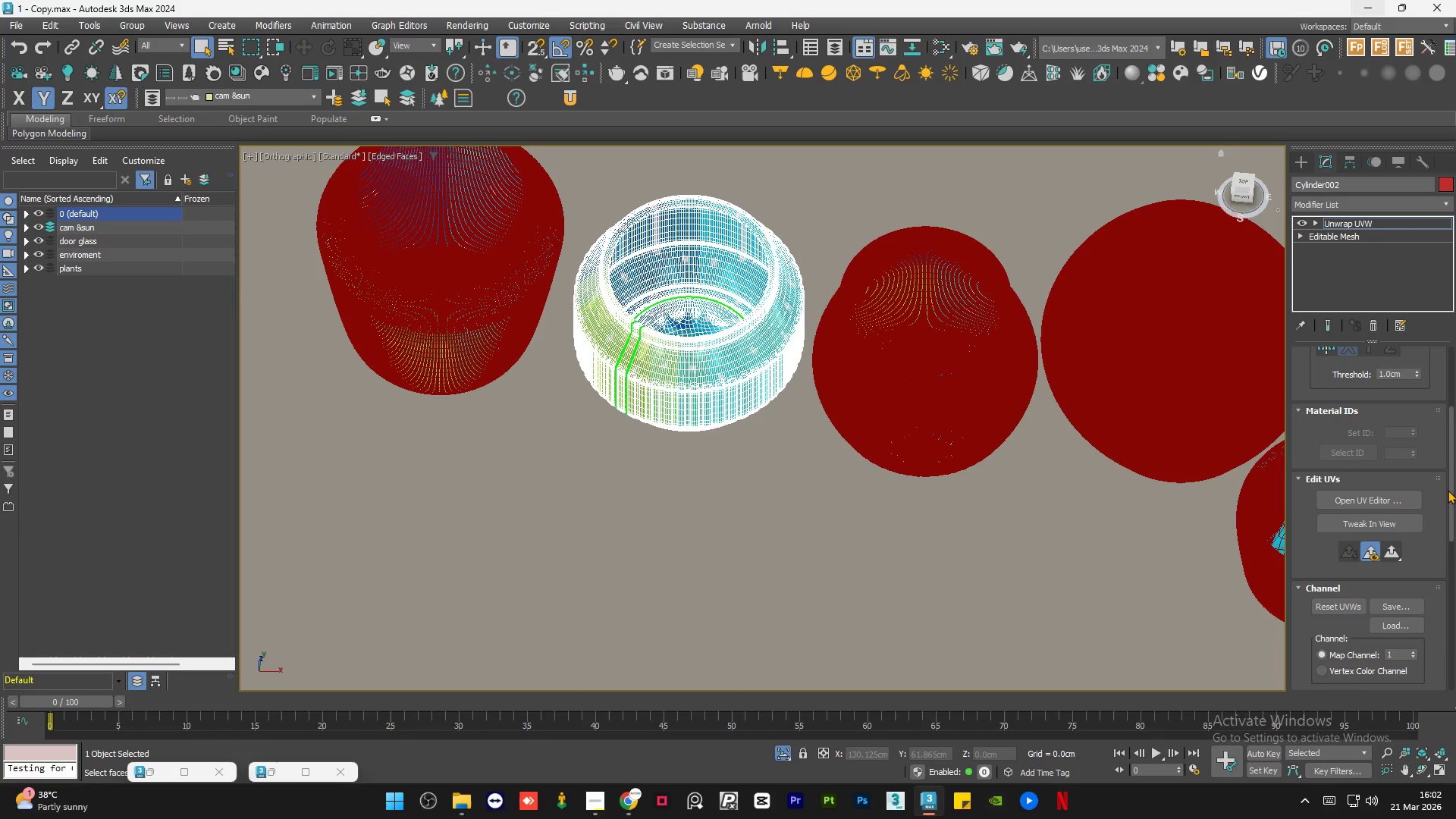 
left_click_drag(start_coordinate=[1448, 489], to_coordinate=[1455, 581])
 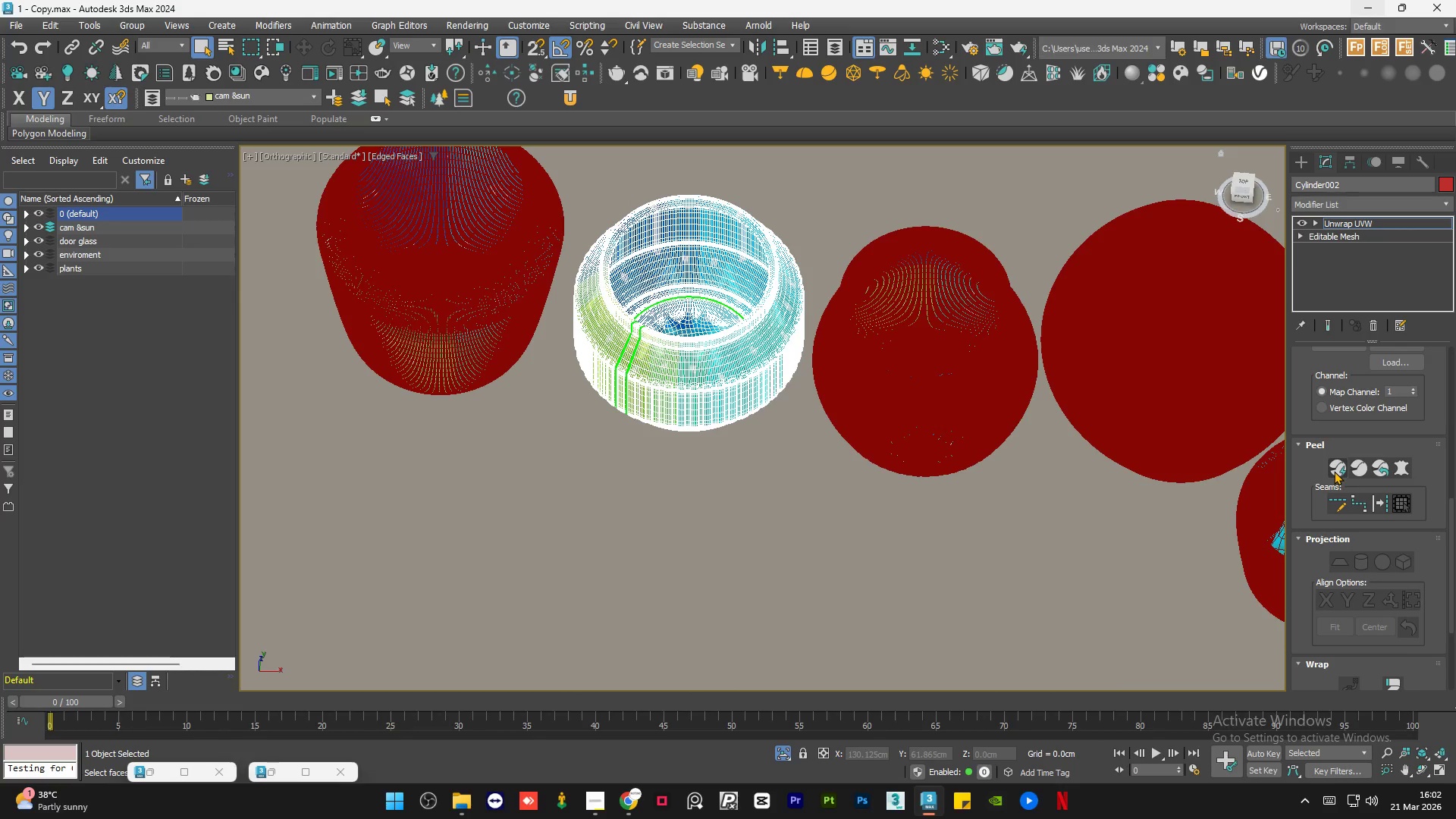 
left_click([1334, 471])
 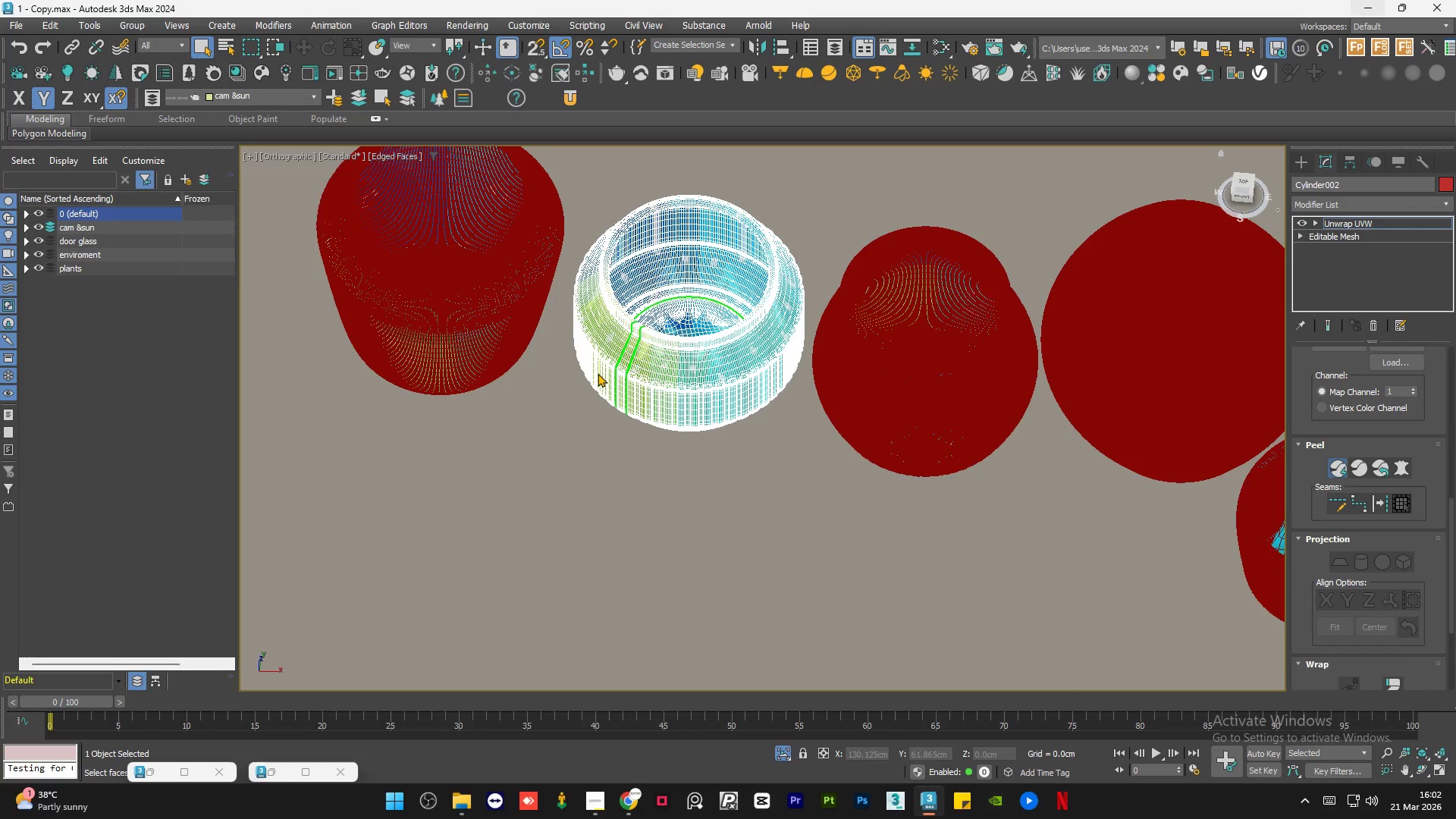 
wait(12.09)
 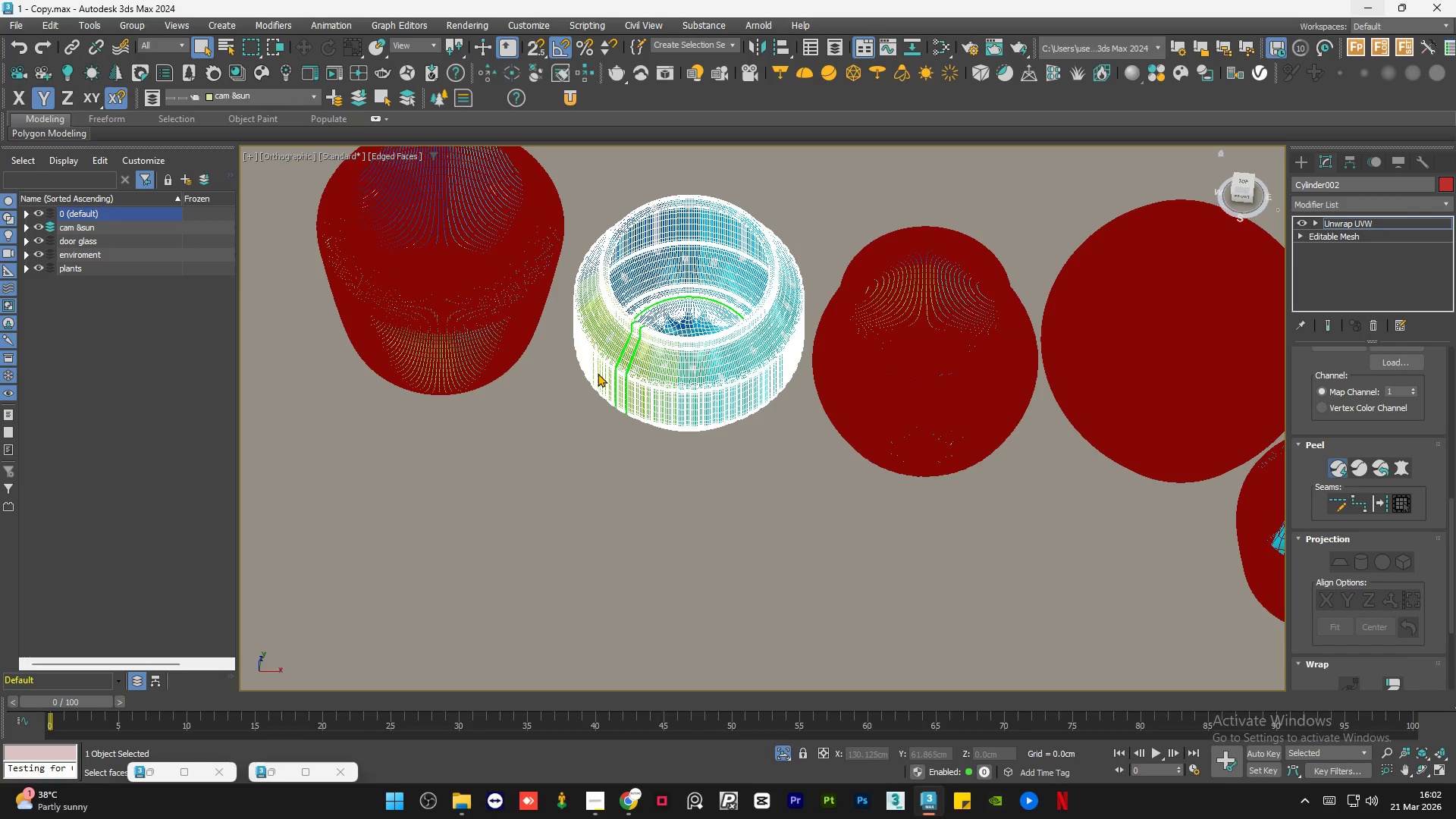 
left_click([1241, 196])
 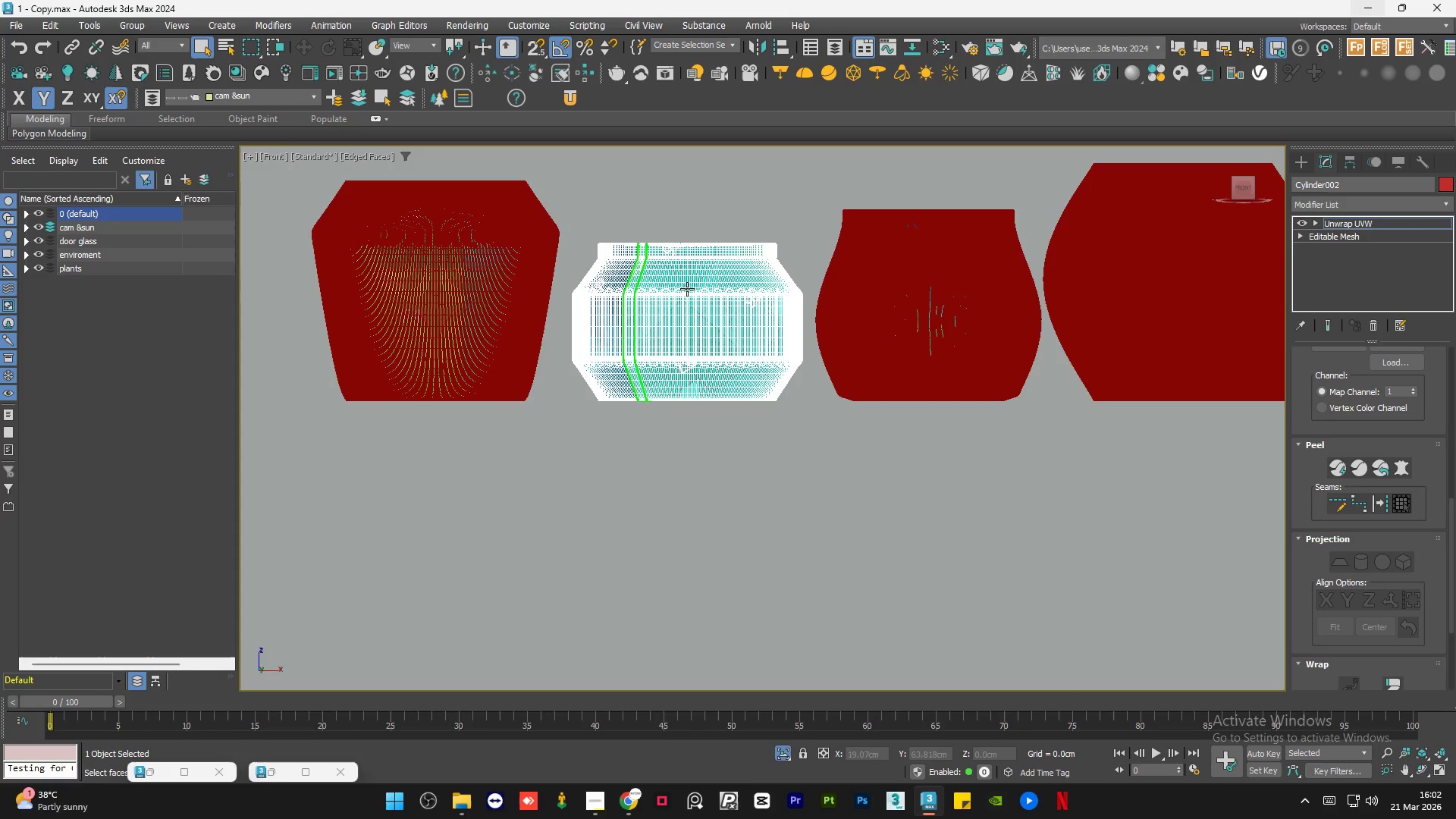 
key(F4)
 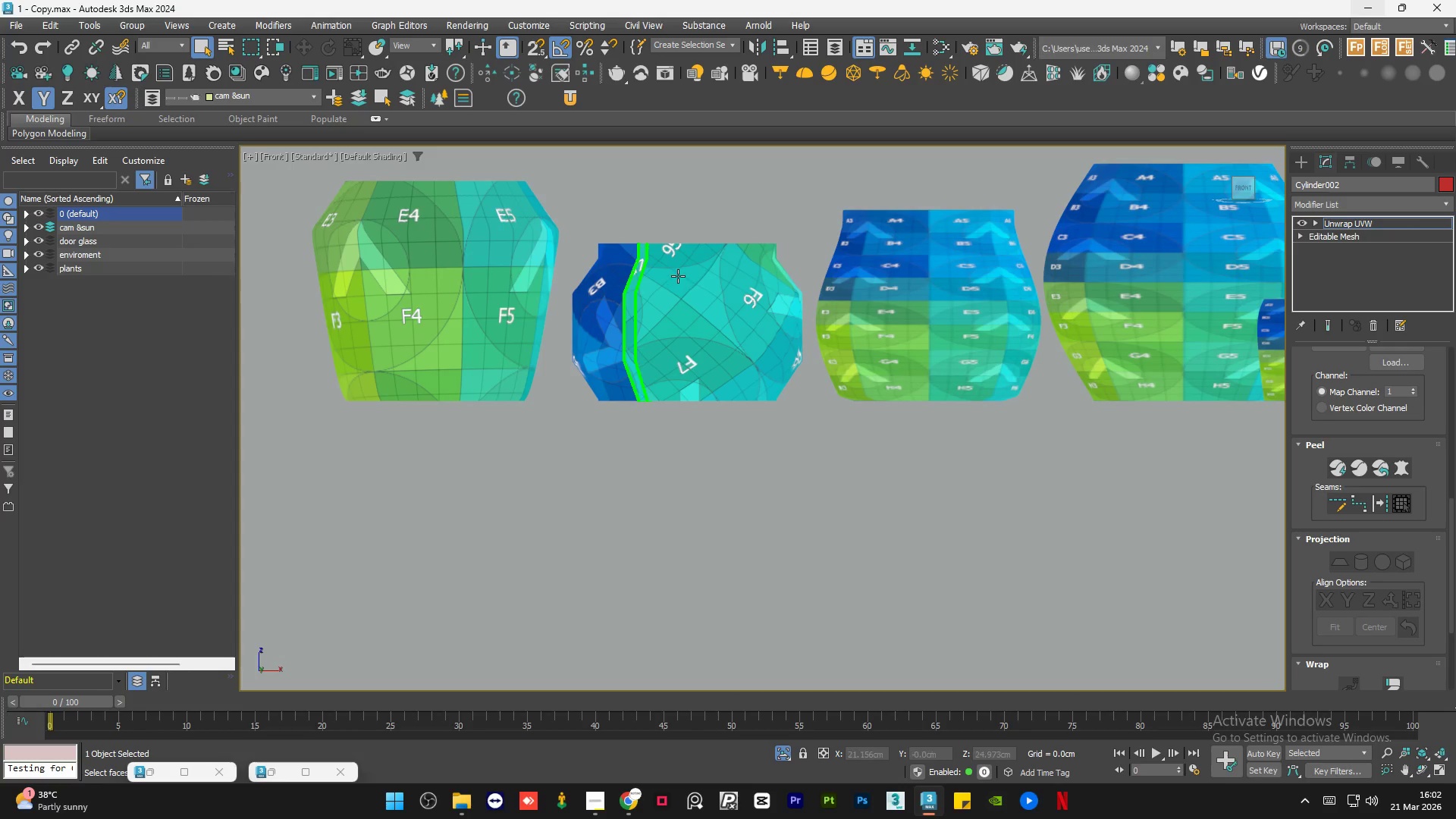 
scroll: coordinate [678, 276], scroll_direction: up, amount: 2.0
 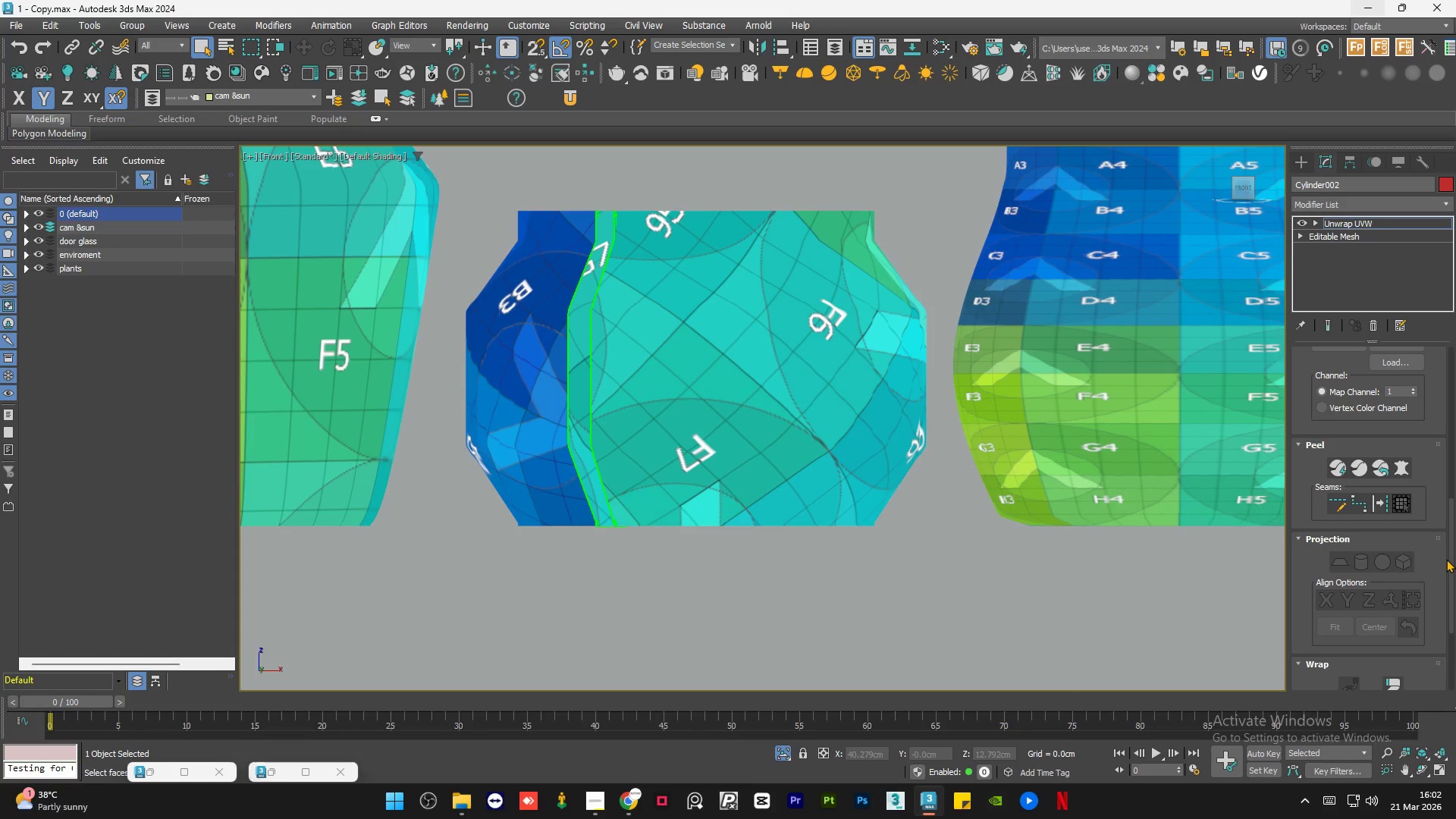 
left_click_drag(start_coordinate=[1453, 563], to_coordinate=[1455, 297])
 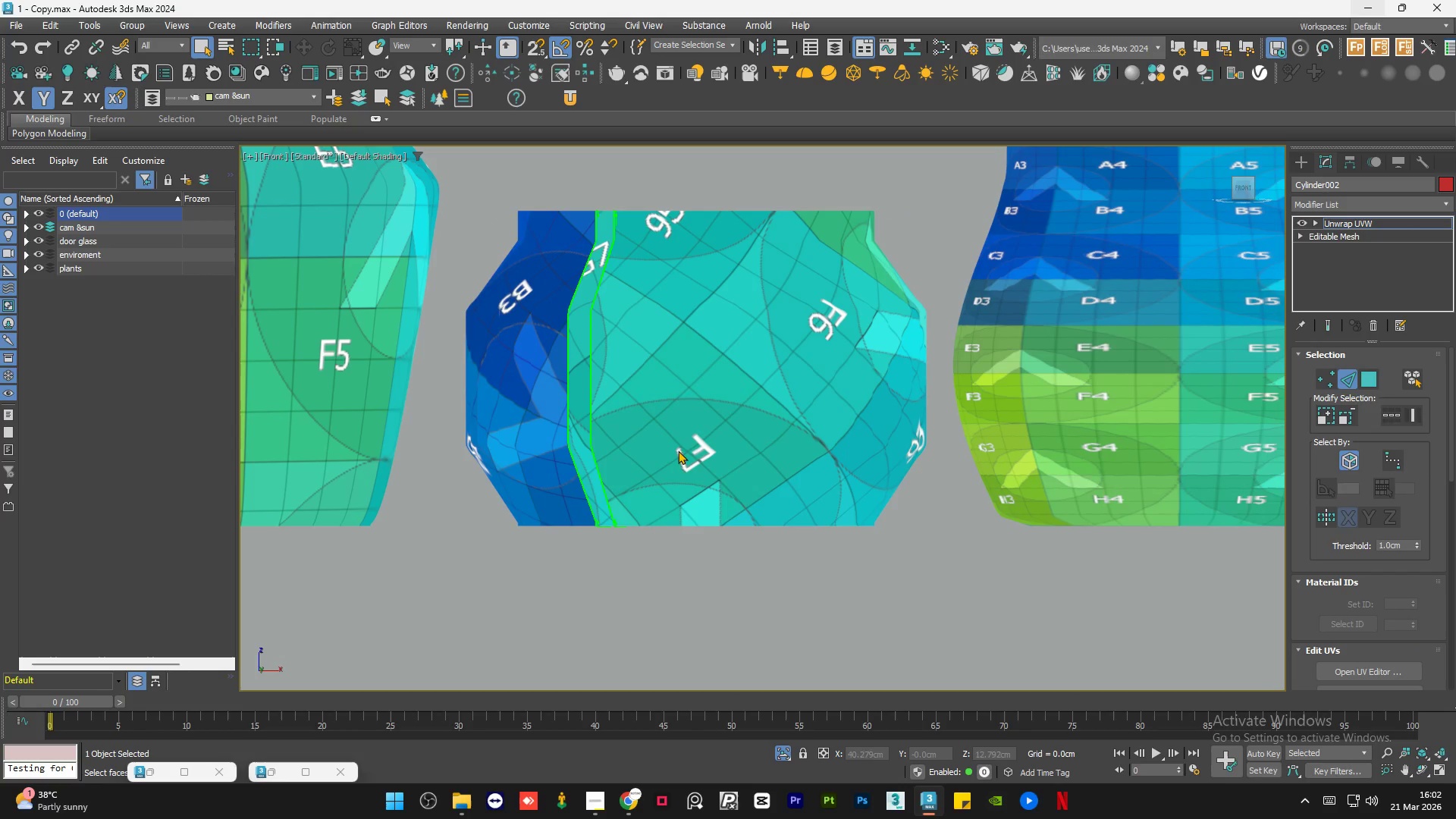 
scroll: coordinate [684, 459], scroll_direction: down, amount: 2.0
 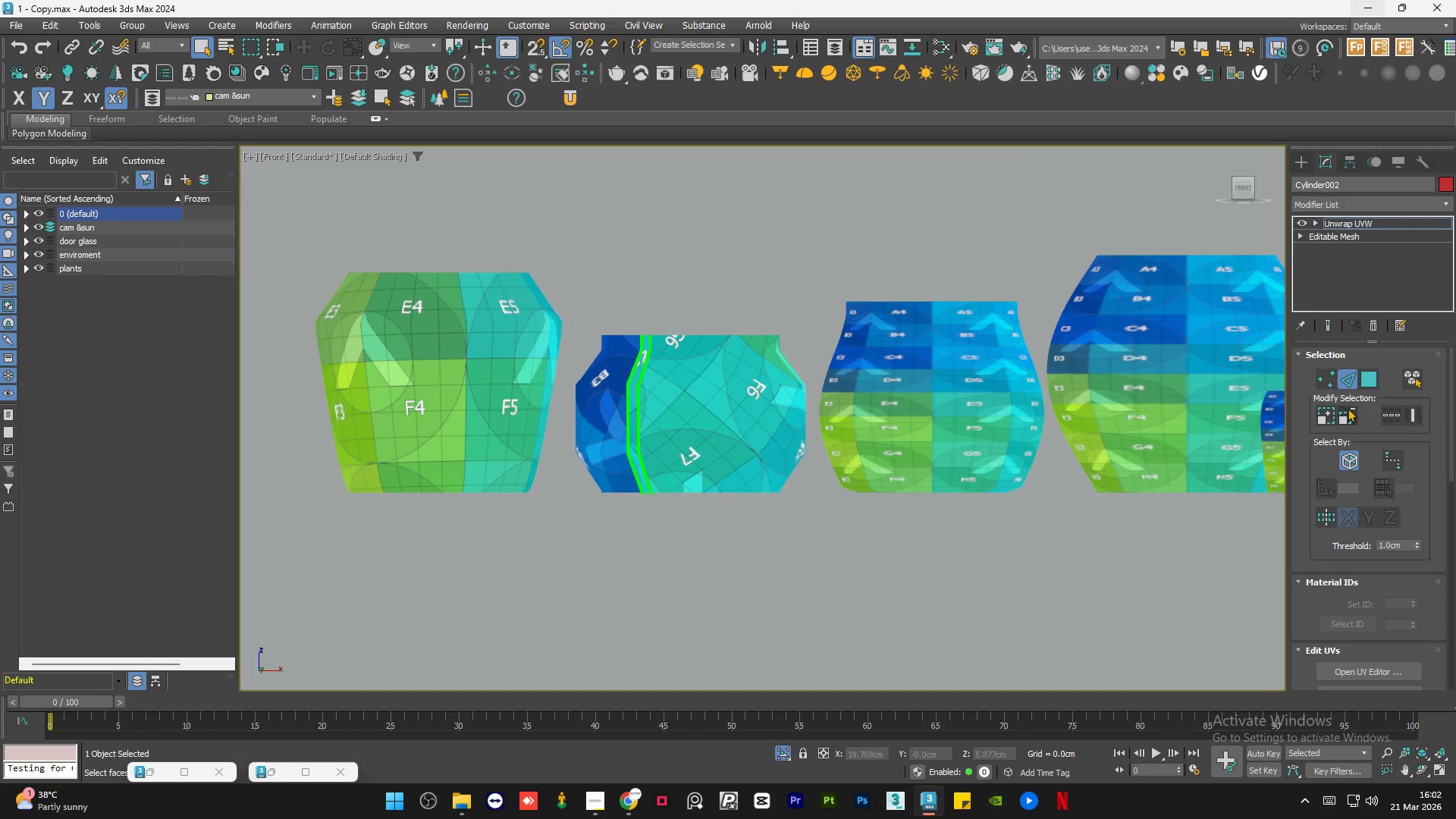 
left_click([1372, 378])
 